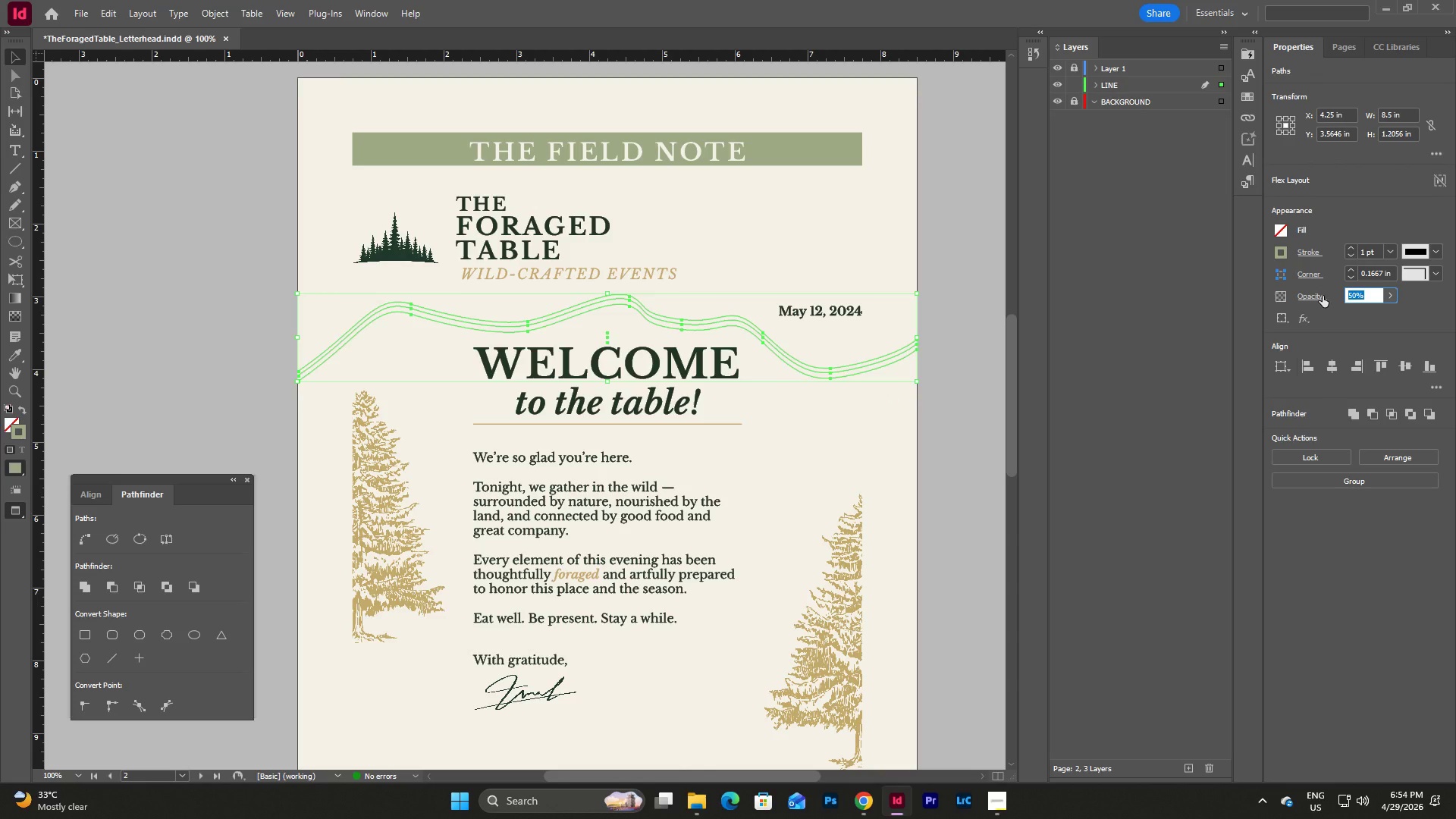 
key(Numpad3)
 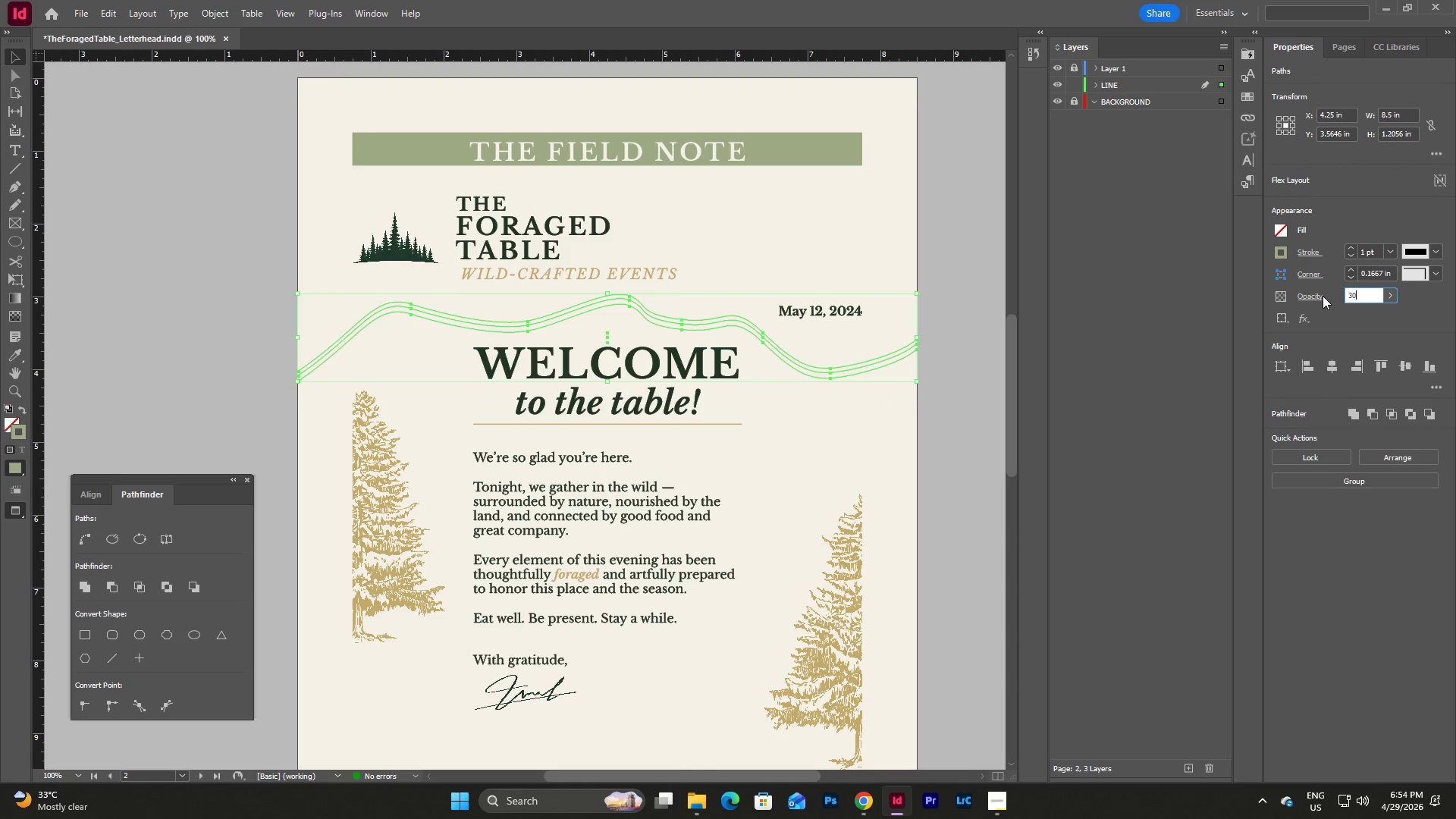 
key(Numpad0)
 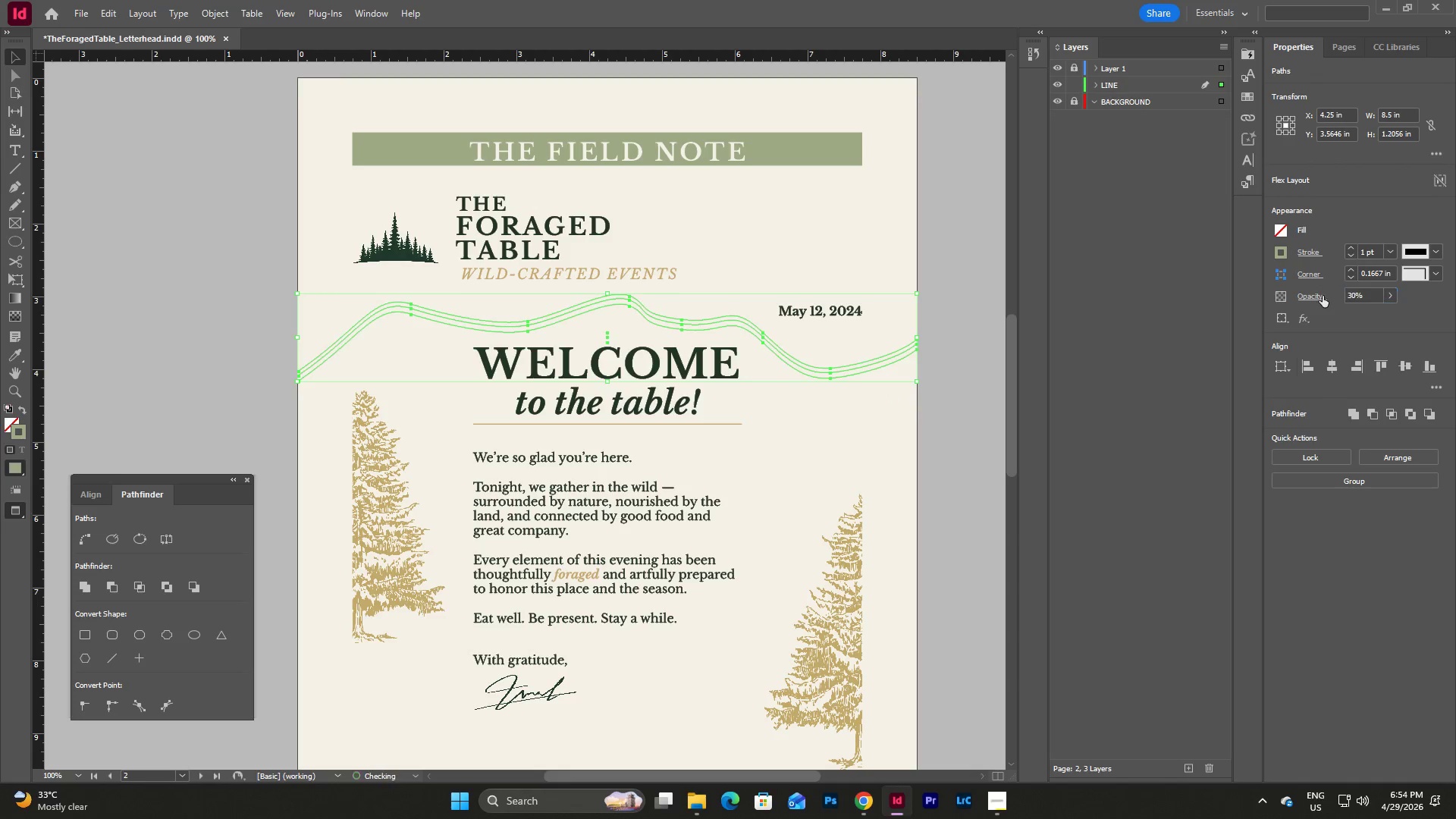 
key(NumpadEnter)
 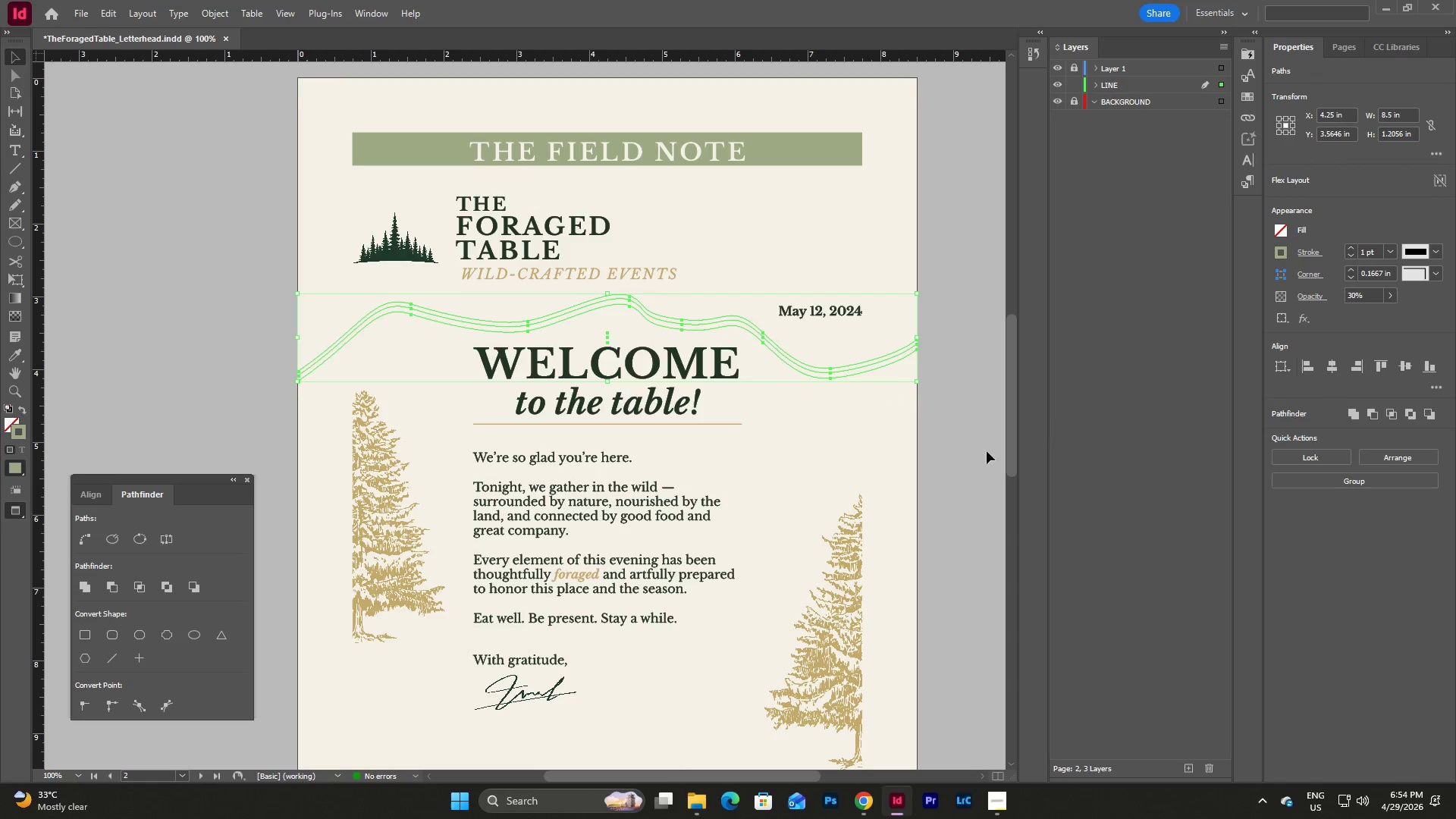 
left_click([892, 472])
 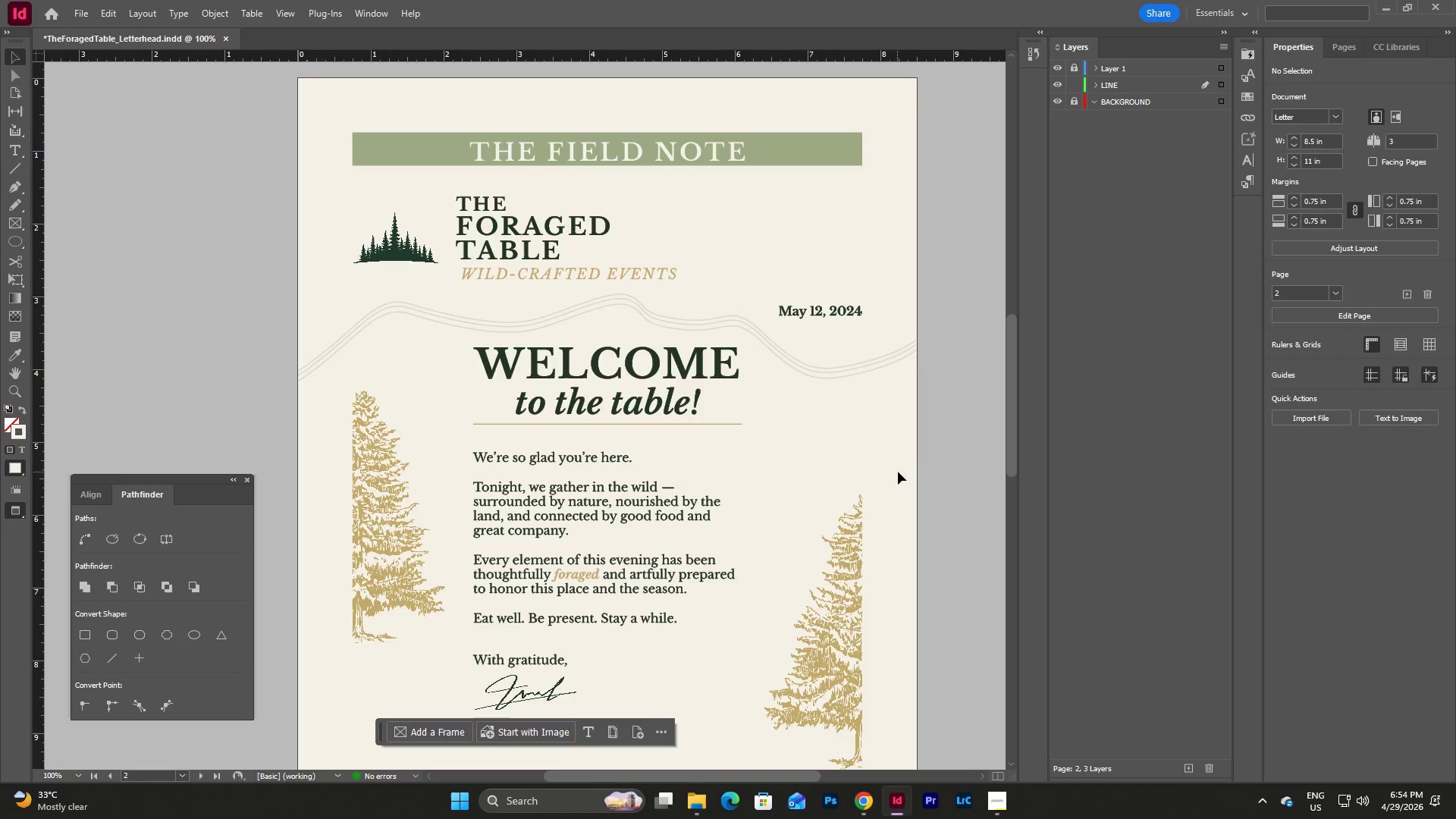 
scroll: coordinate [898, 472], scroll_direction: none, amount: 0.0
 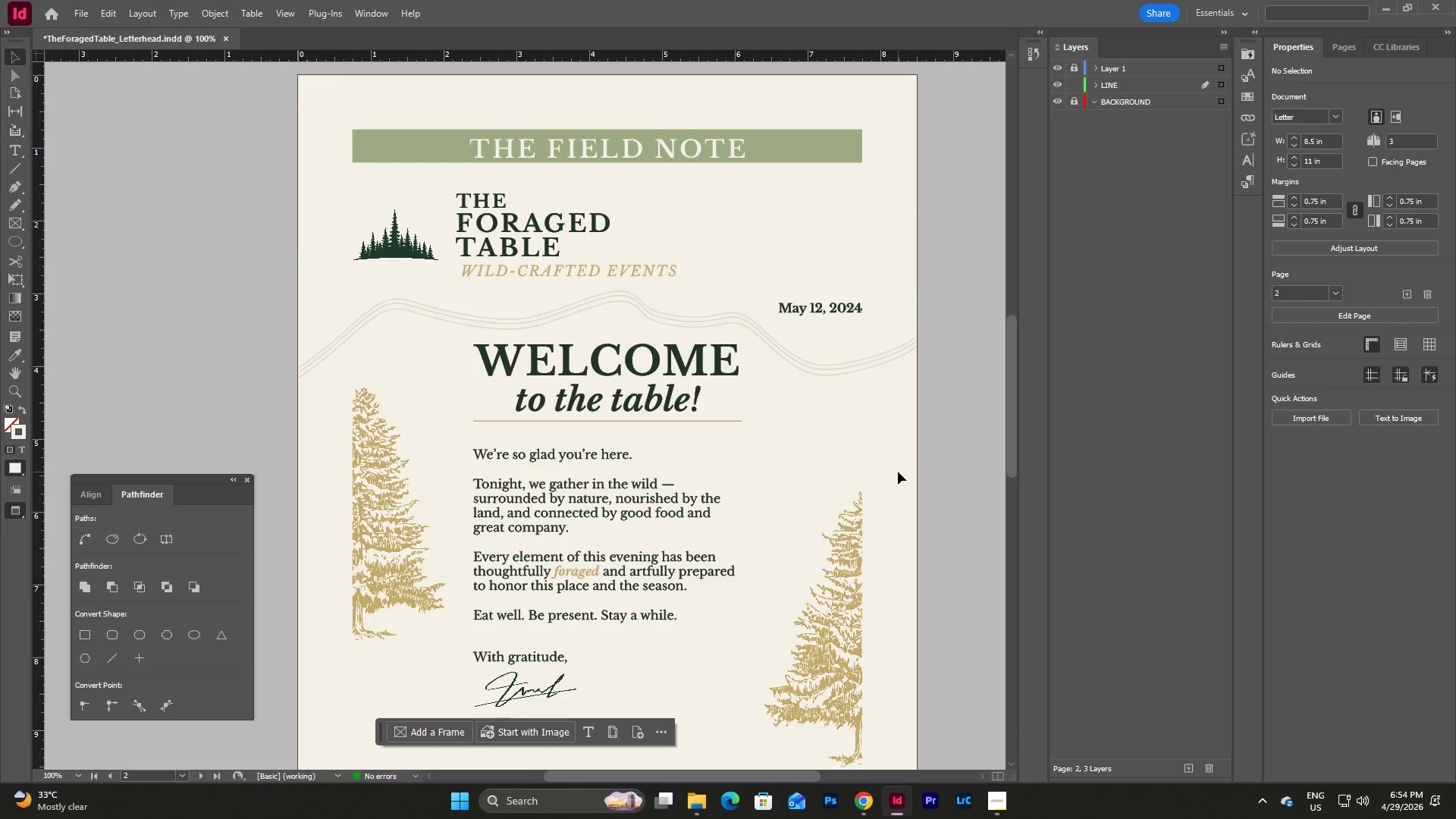 
scroll: coordinate [898, 472], scroll_direction: down, amount: 2.0
 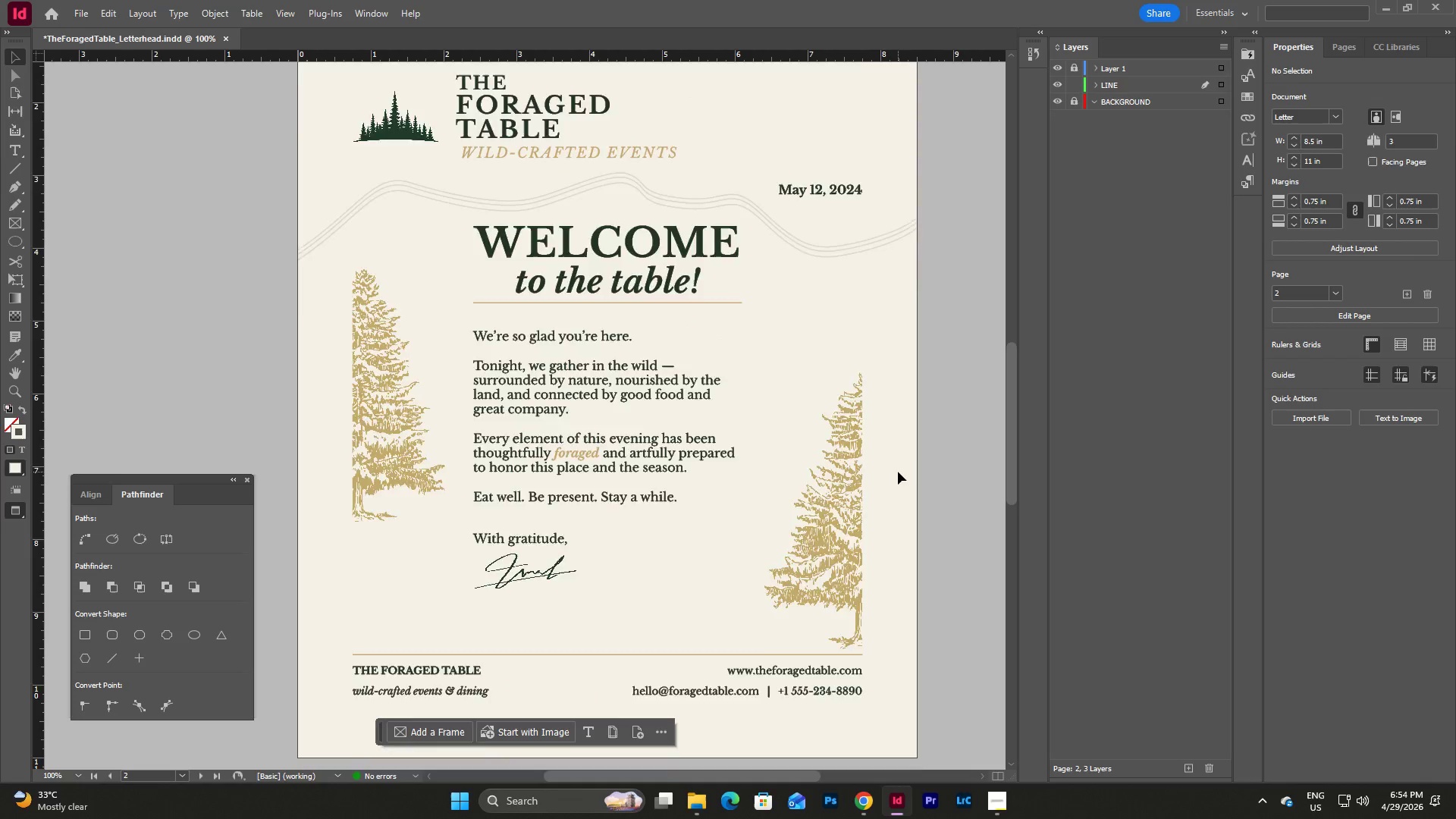 
scroll: coordinate [898, 472], scroll_direction: up, amount: 1.0
 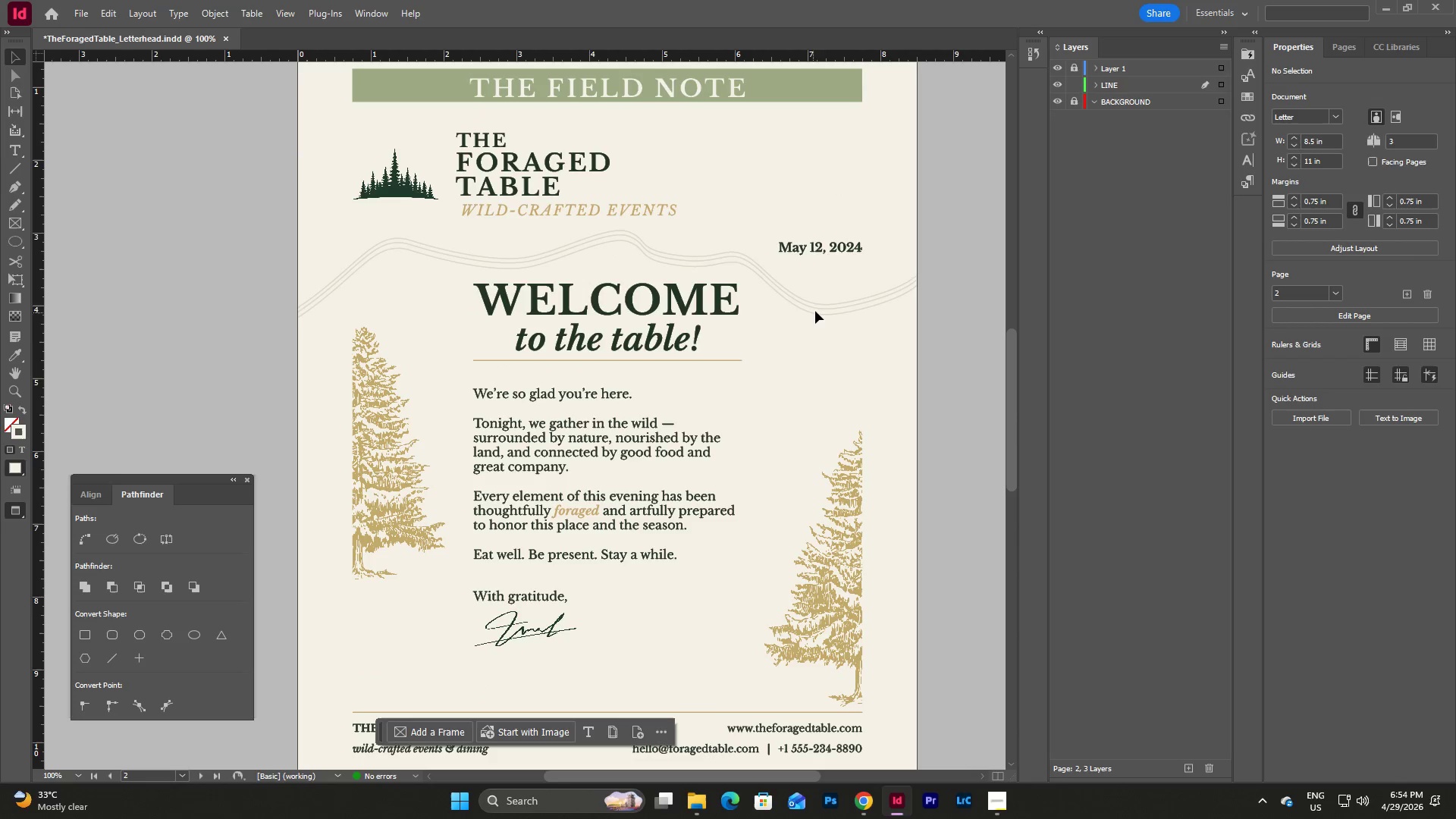 
left_click([815, 314])
 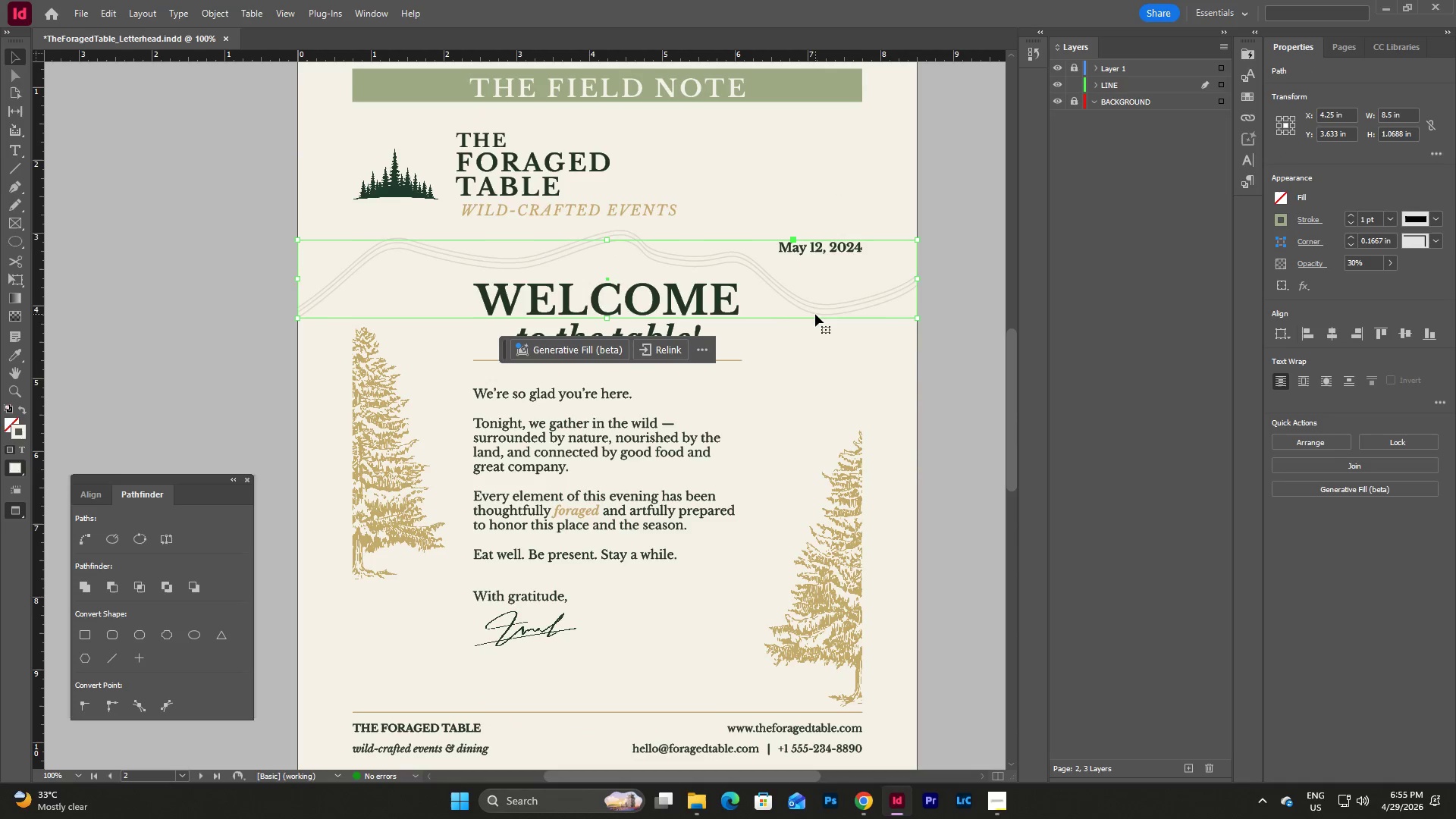 
key(Control+C)
 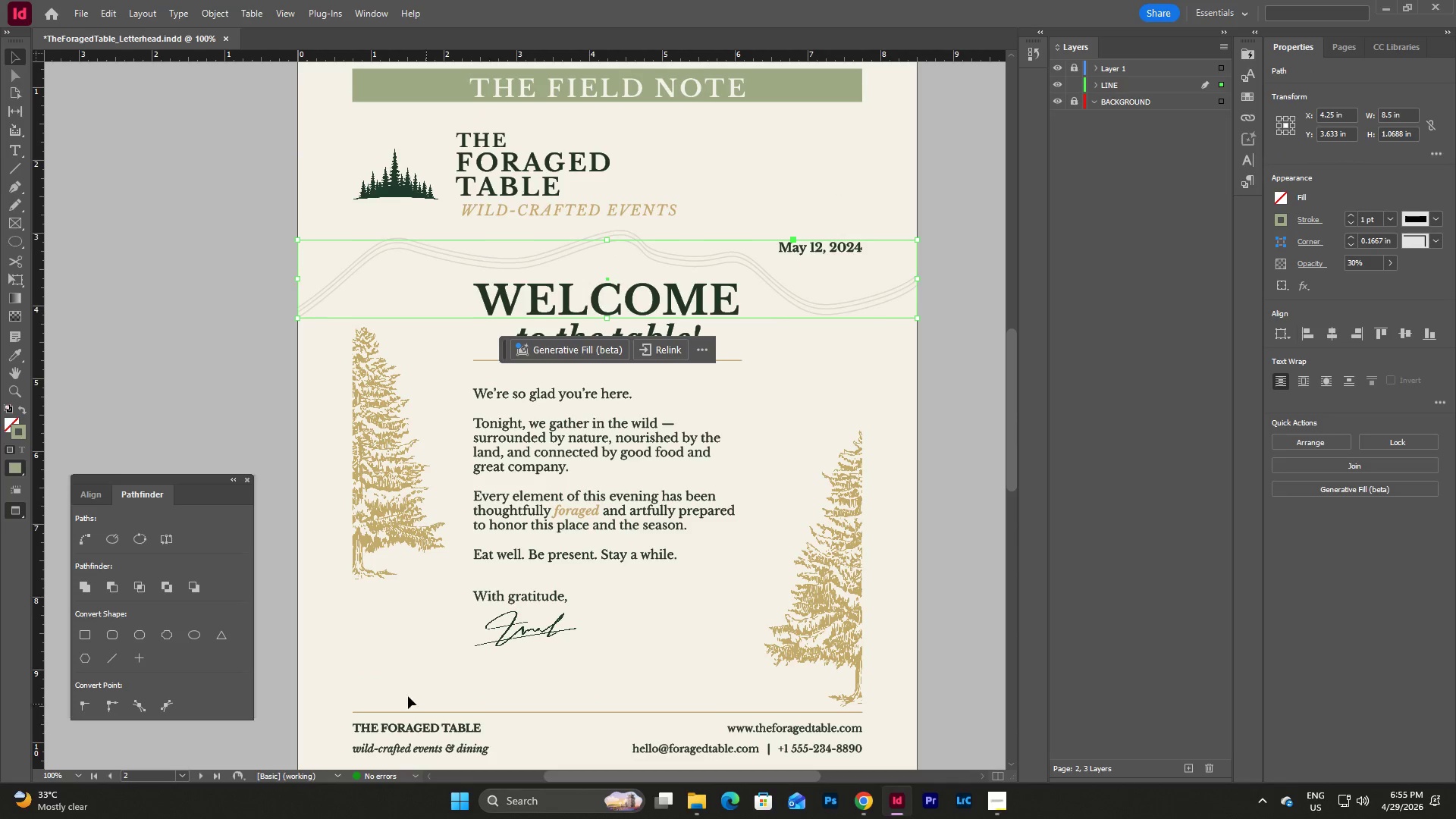 
left_click([394, 671])
 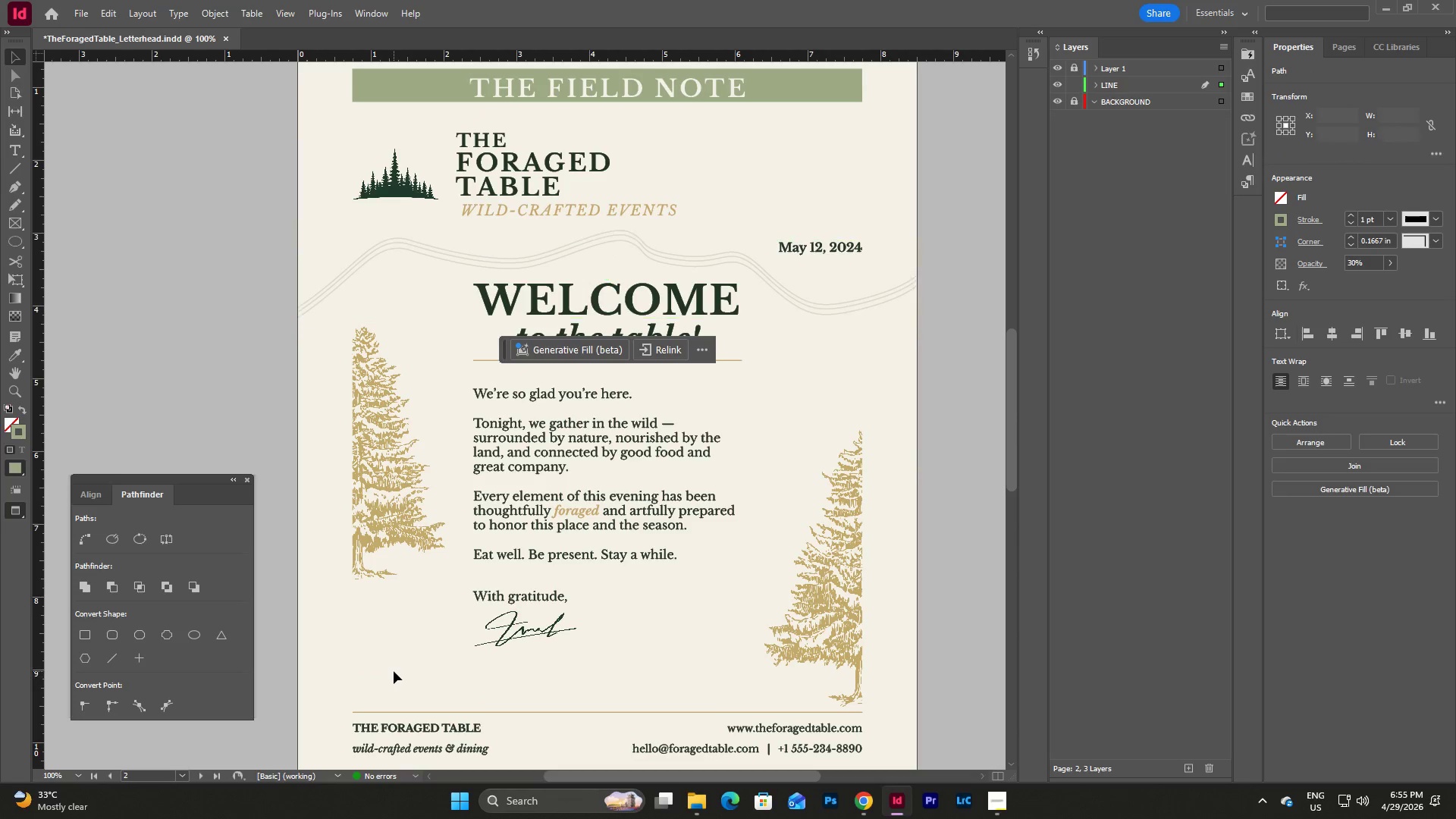 
key(Control+V)
 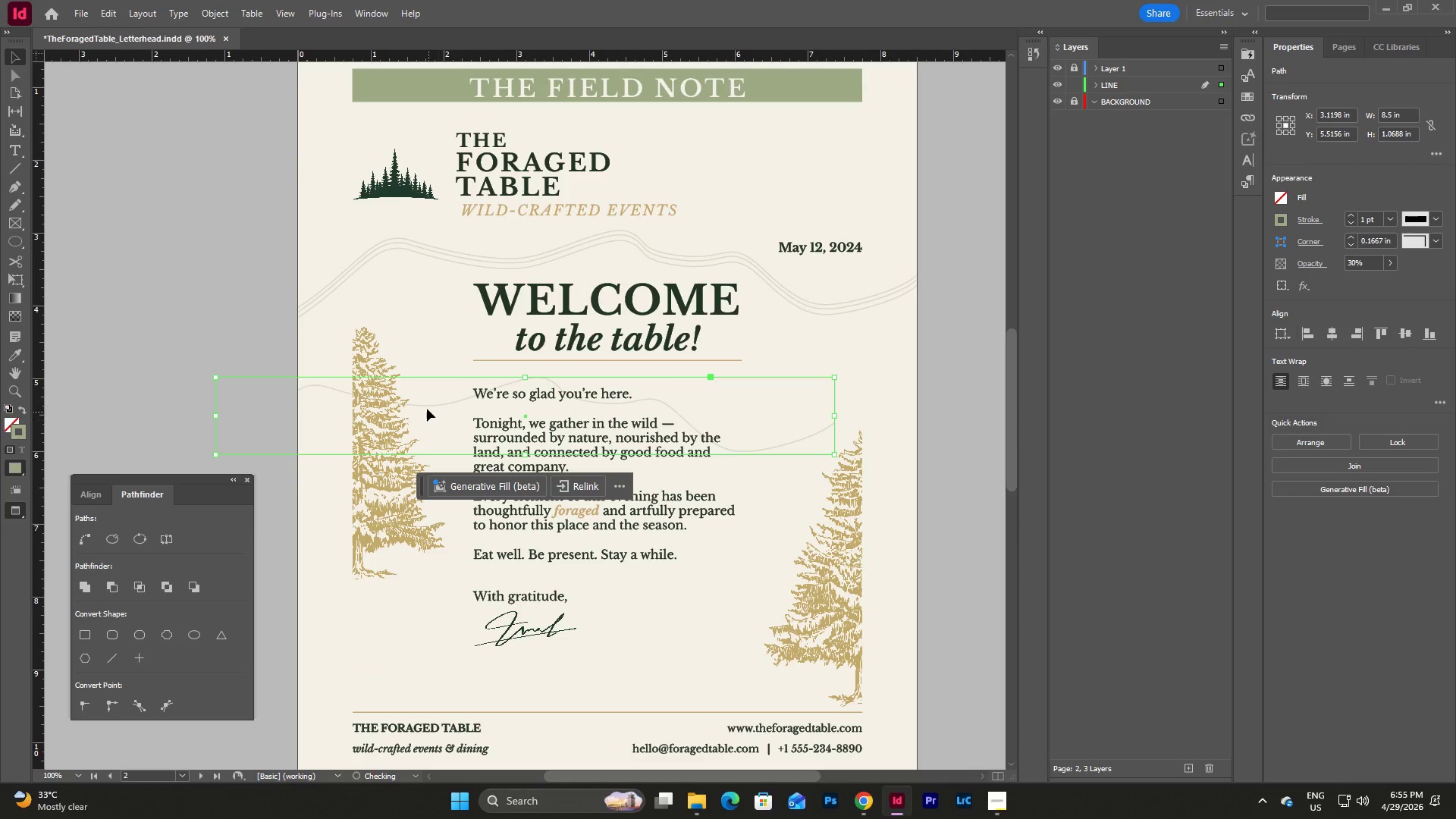 
left_click_drag(start_coordinate=[427, 403], to_coordinate=[419, 585])
 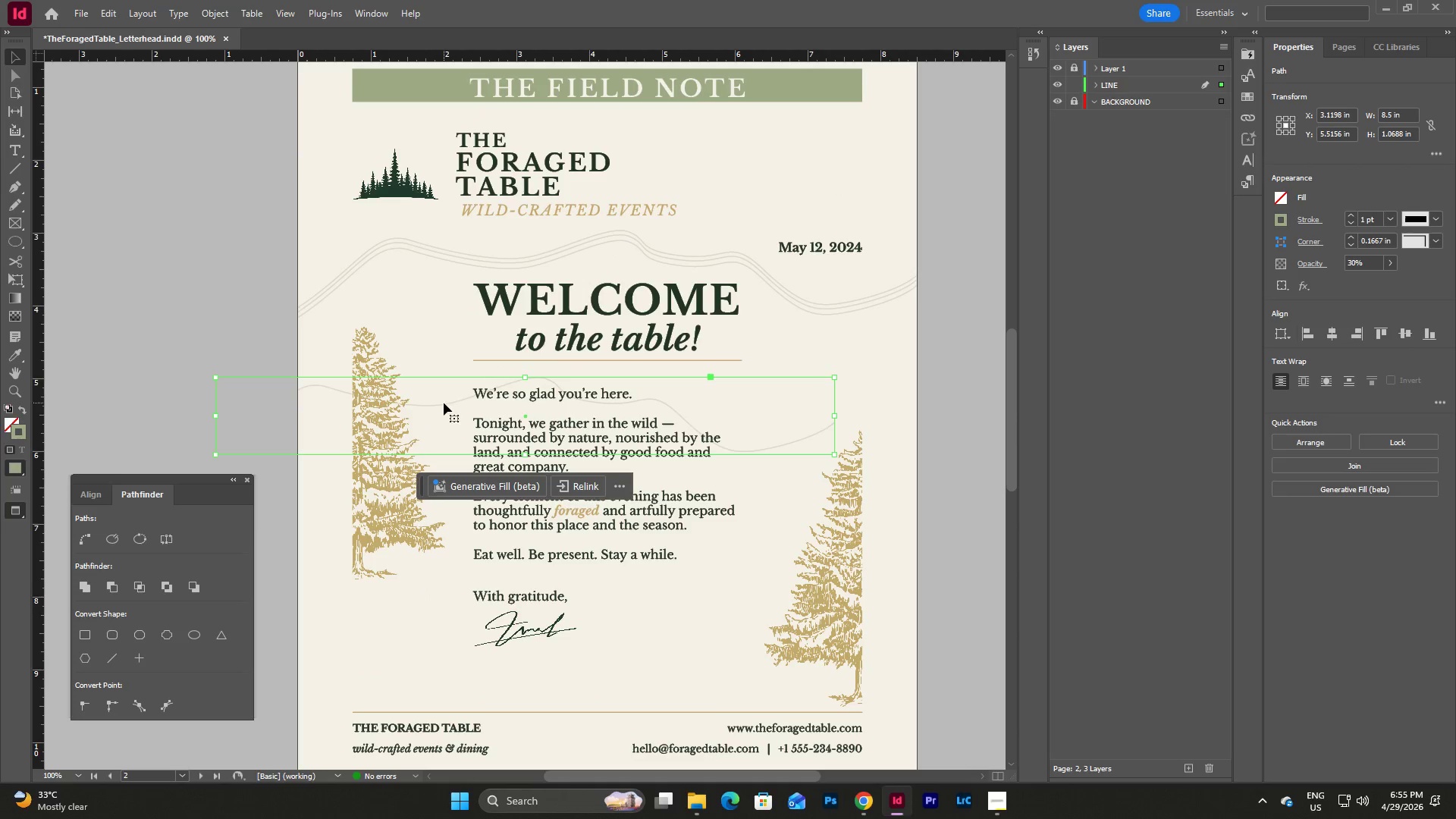 
left_click_drag(start_coordinate=[444, 403], to_coordinate=[443, 674])
 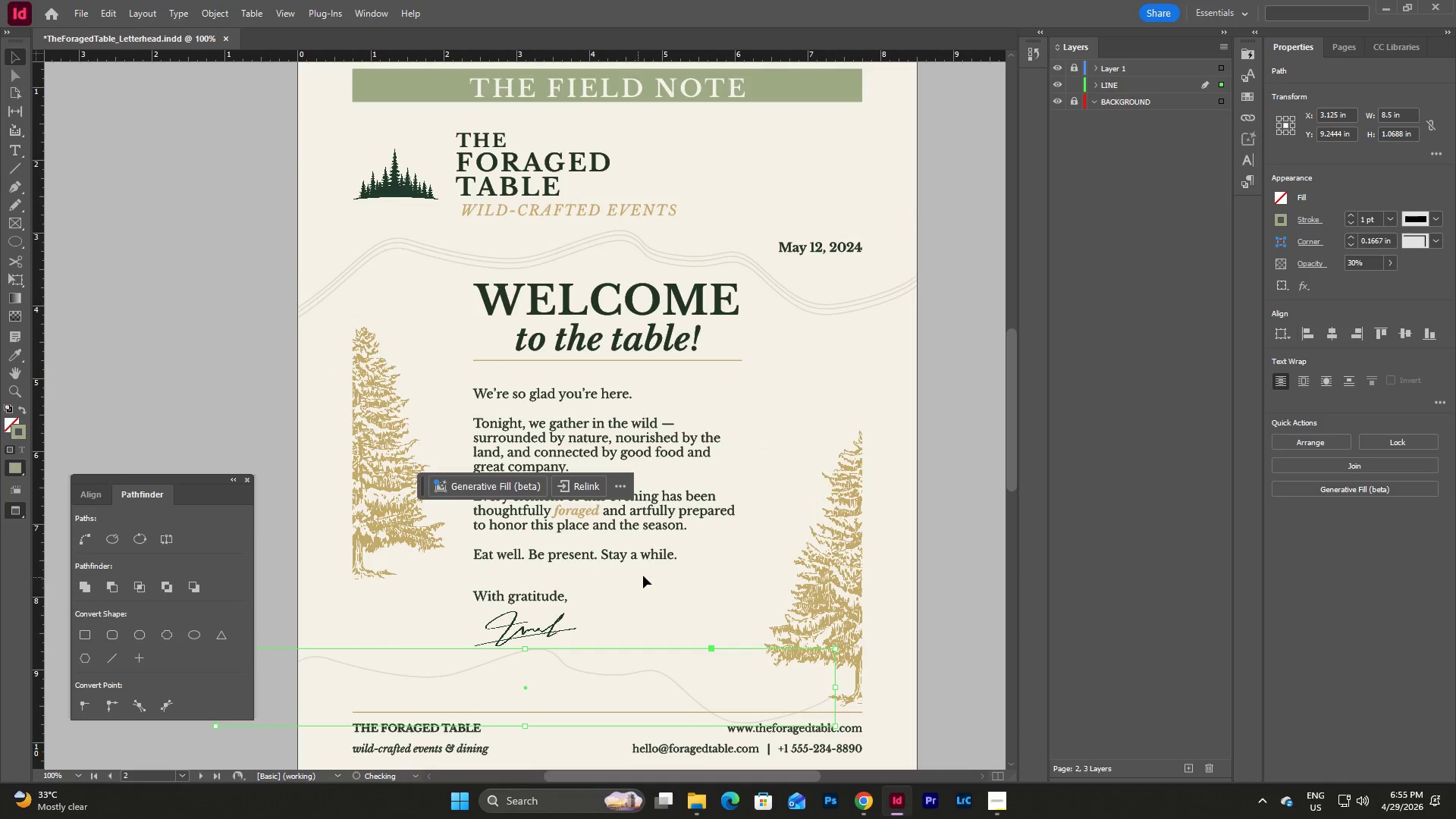 
scroll: coordinate [645, 576], scroll_direction: down, amount: 1.0
 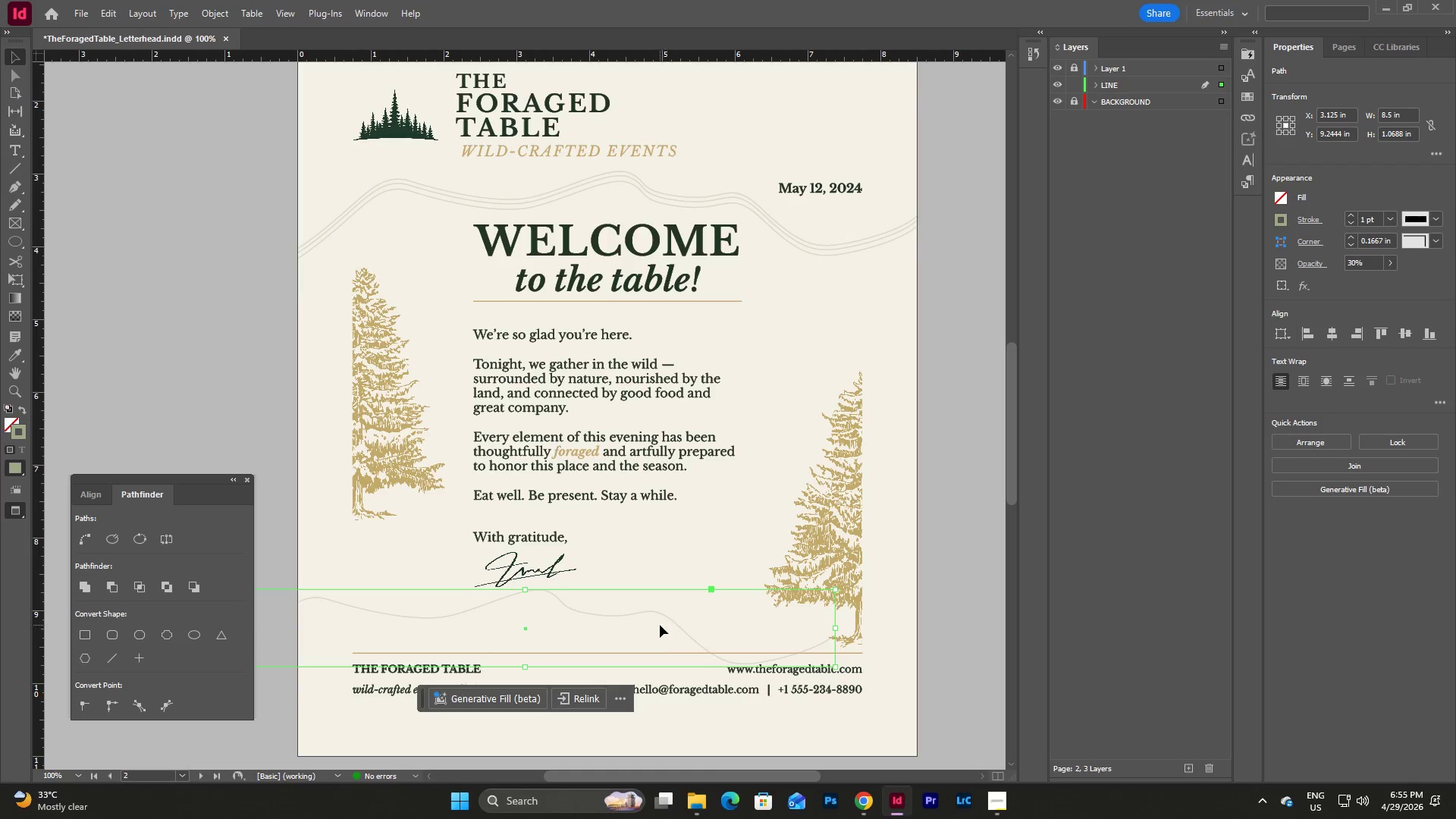 
left_click_drag(start_coordinate=[649, 605], to_coordinate=[530, 601])
 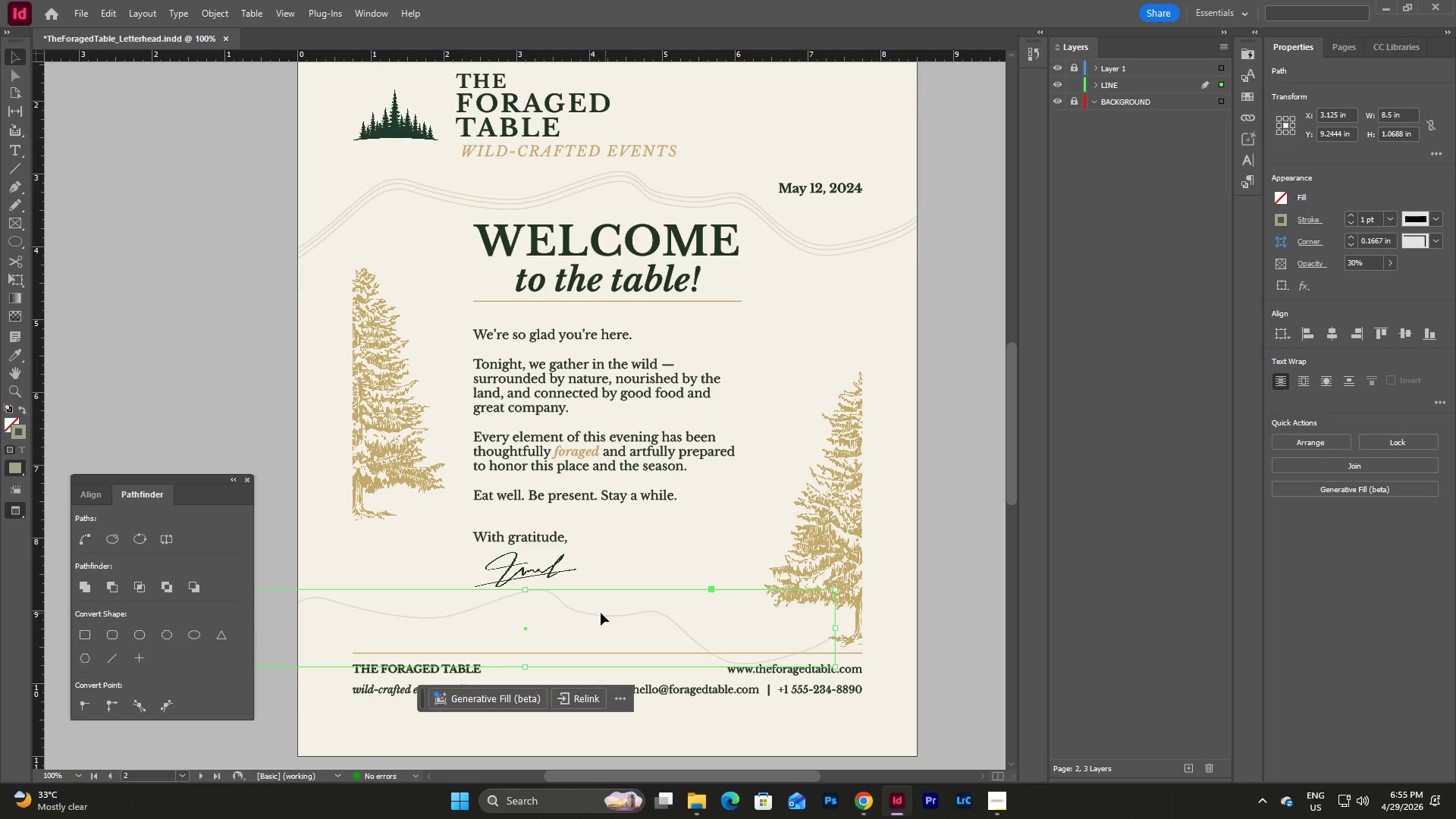 
left_click_drag(start_coordinate=[598, 613], to_coordinate=[465, 598])
 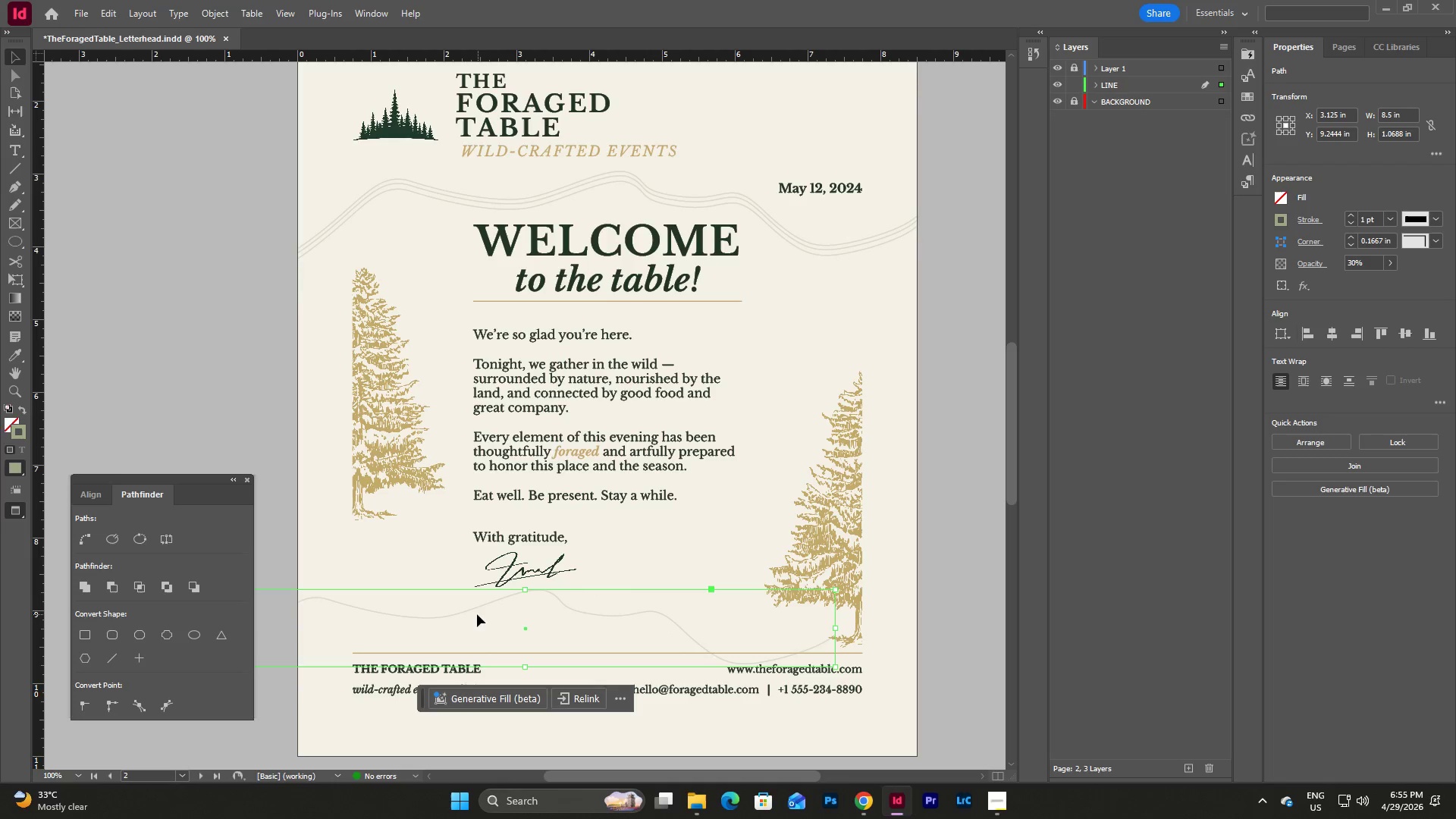 
left_click_drag(start_coordinate=[472, 614], to_coordinate=[380, 607])
 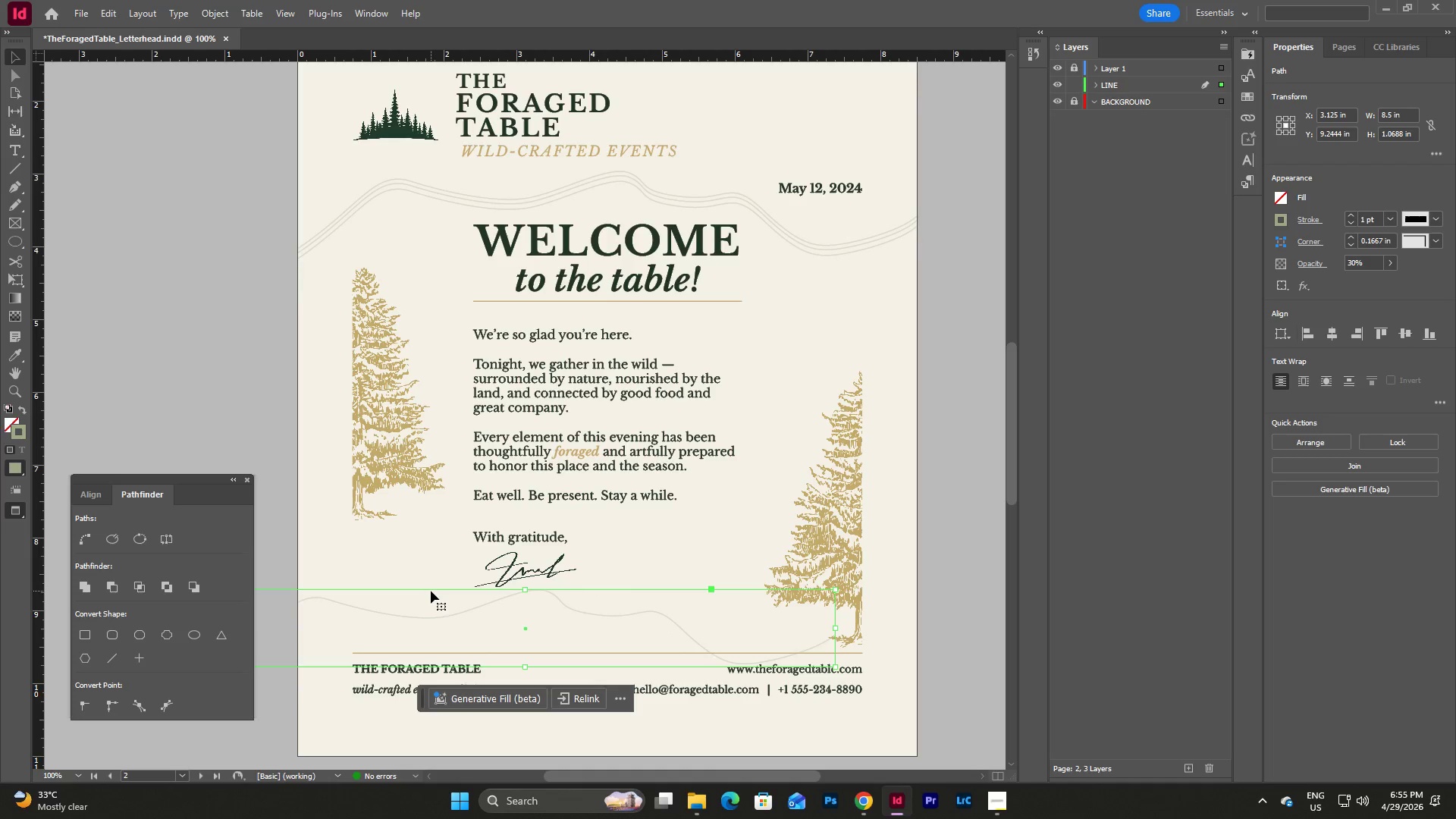 
left_click_drag(start_coordinate=[431, 591], to_coordinate=[347, 574])
 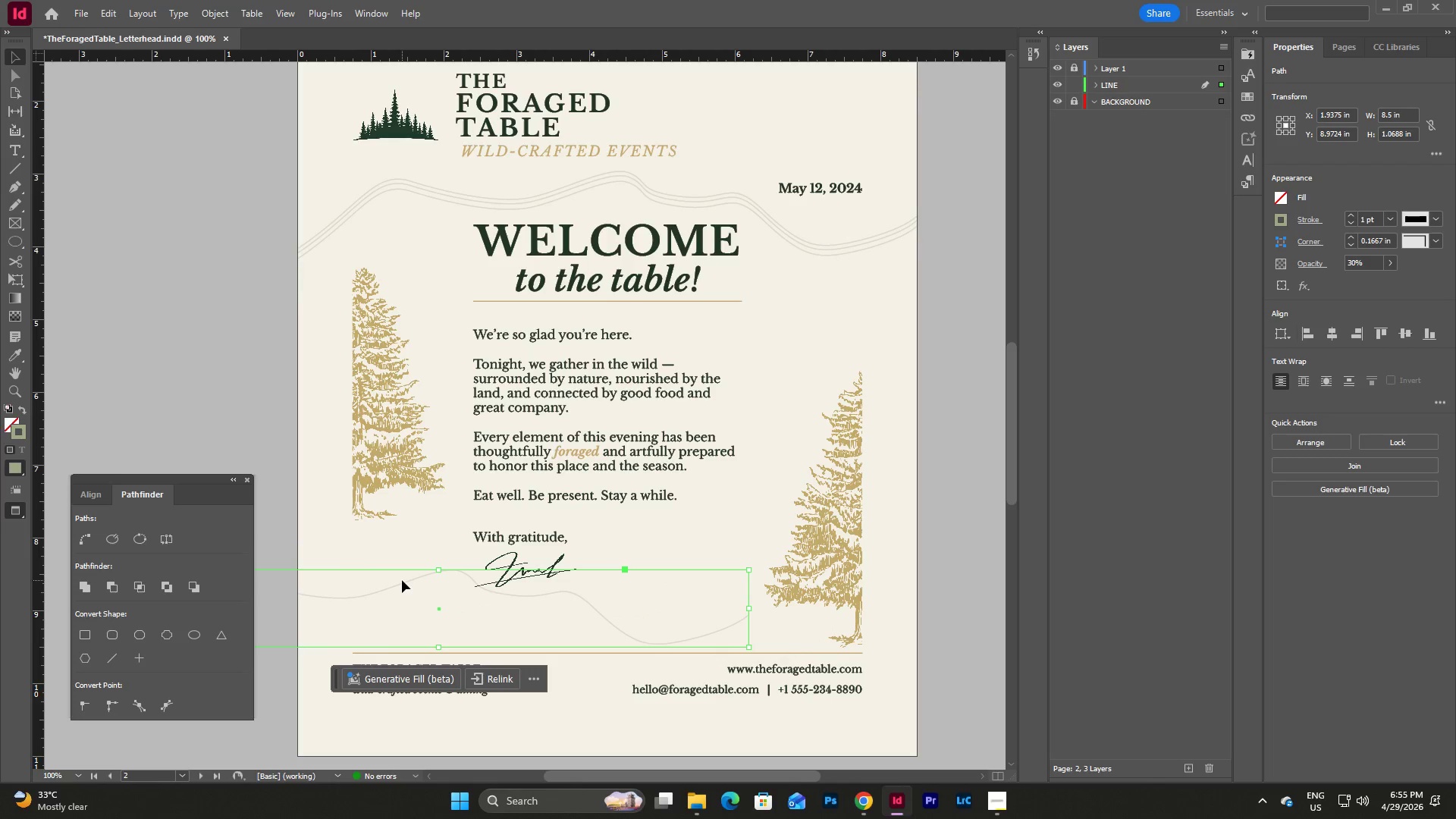 
left_click_drag(start_coordinate=[402, 585], to_coordinate=[324, 587])
 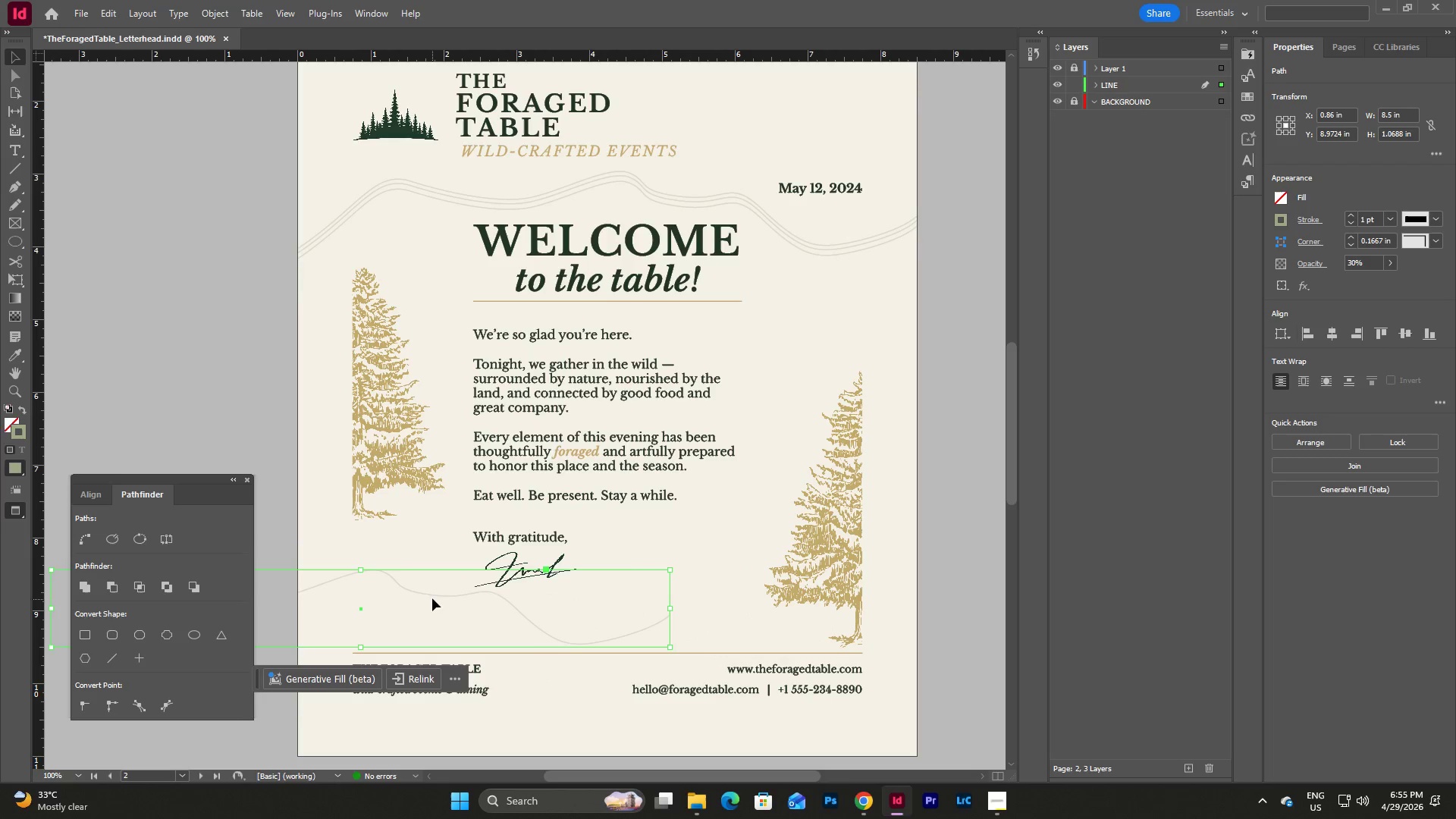 
left_click_drag(start_coordinate=[432, 596], to_coordinate=[367, 593])
 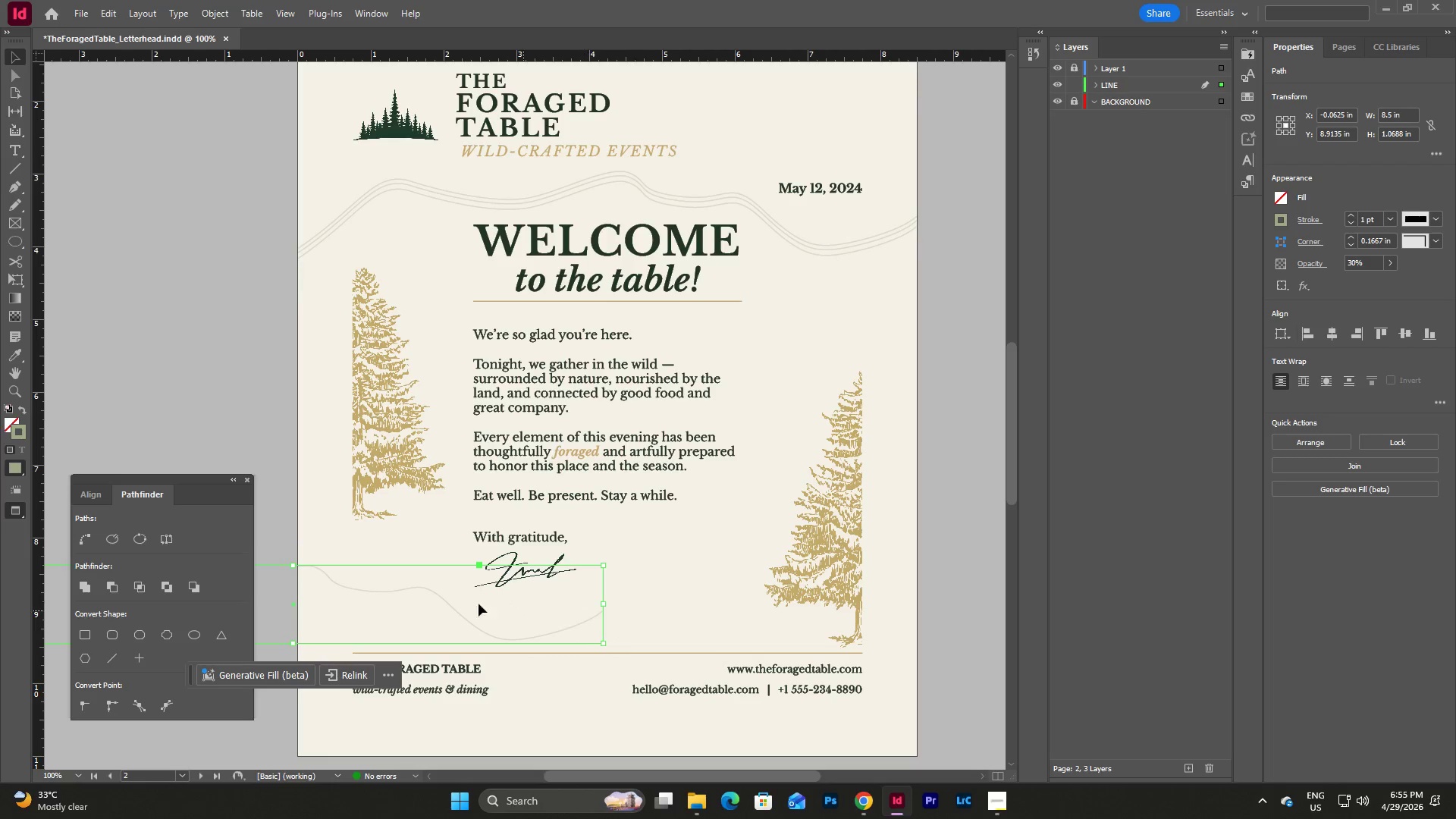 
left_click_drag(start_coordinate=[401, 590], to_coordinate=[369, 588])
 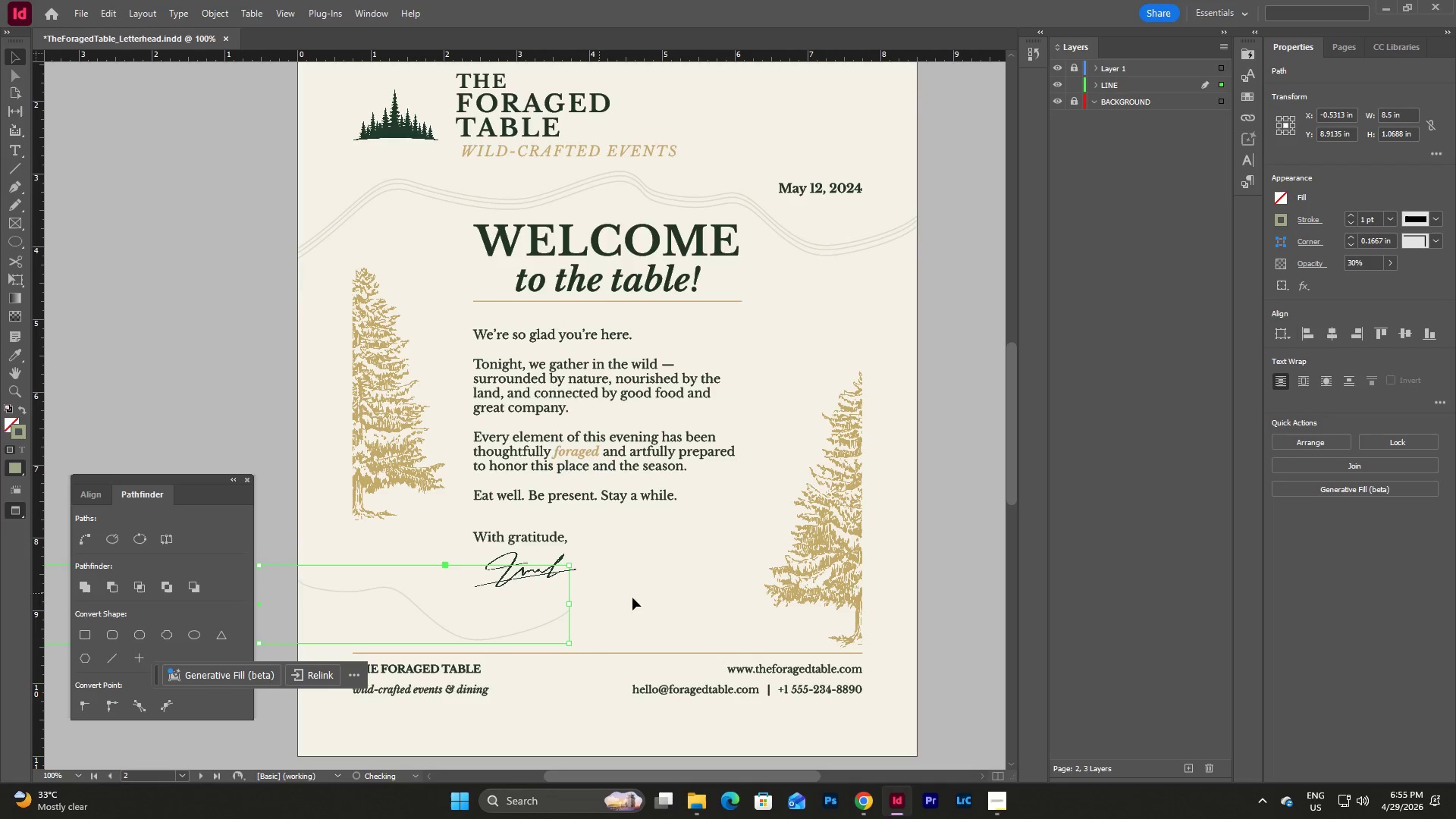 
left_click([667, 600])
 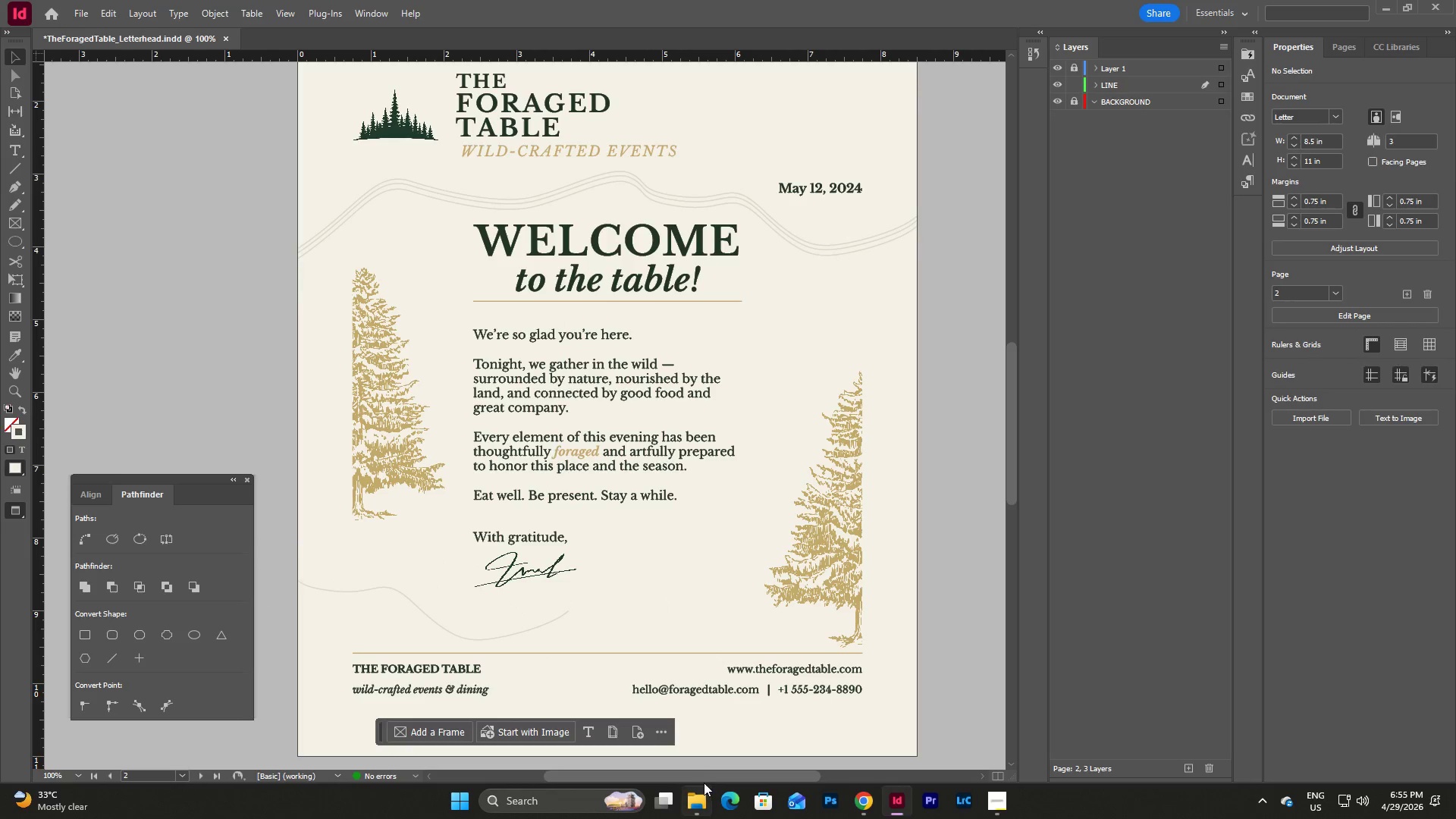 
left_click_drag(start_coordinate=[703, 775], to_coordinate=[621, 773])
 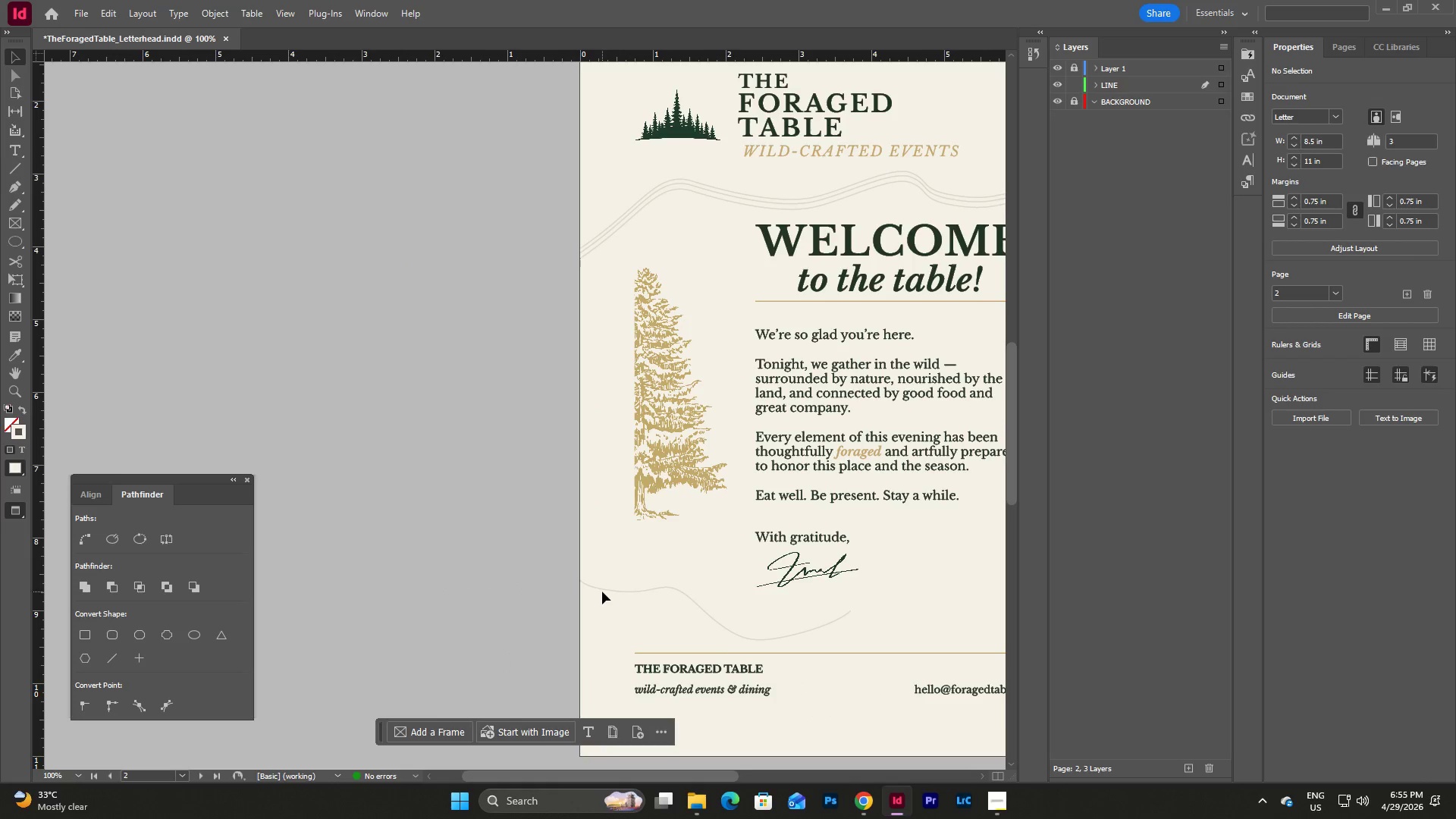 
double_click([609, 588])
 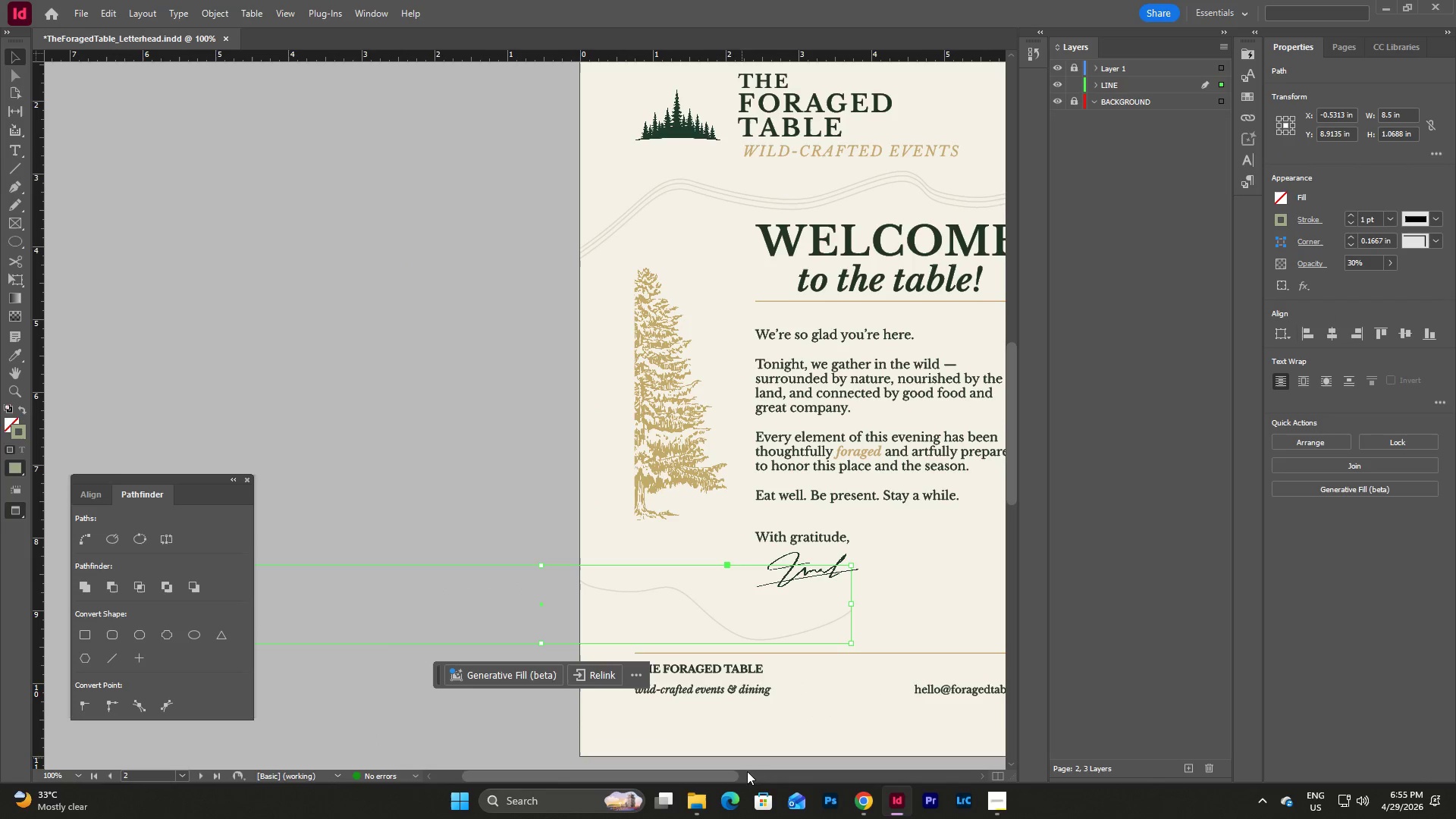 
left_click_drag(start_coordinate=[701, 777], to_coordinate=[665, 780])
 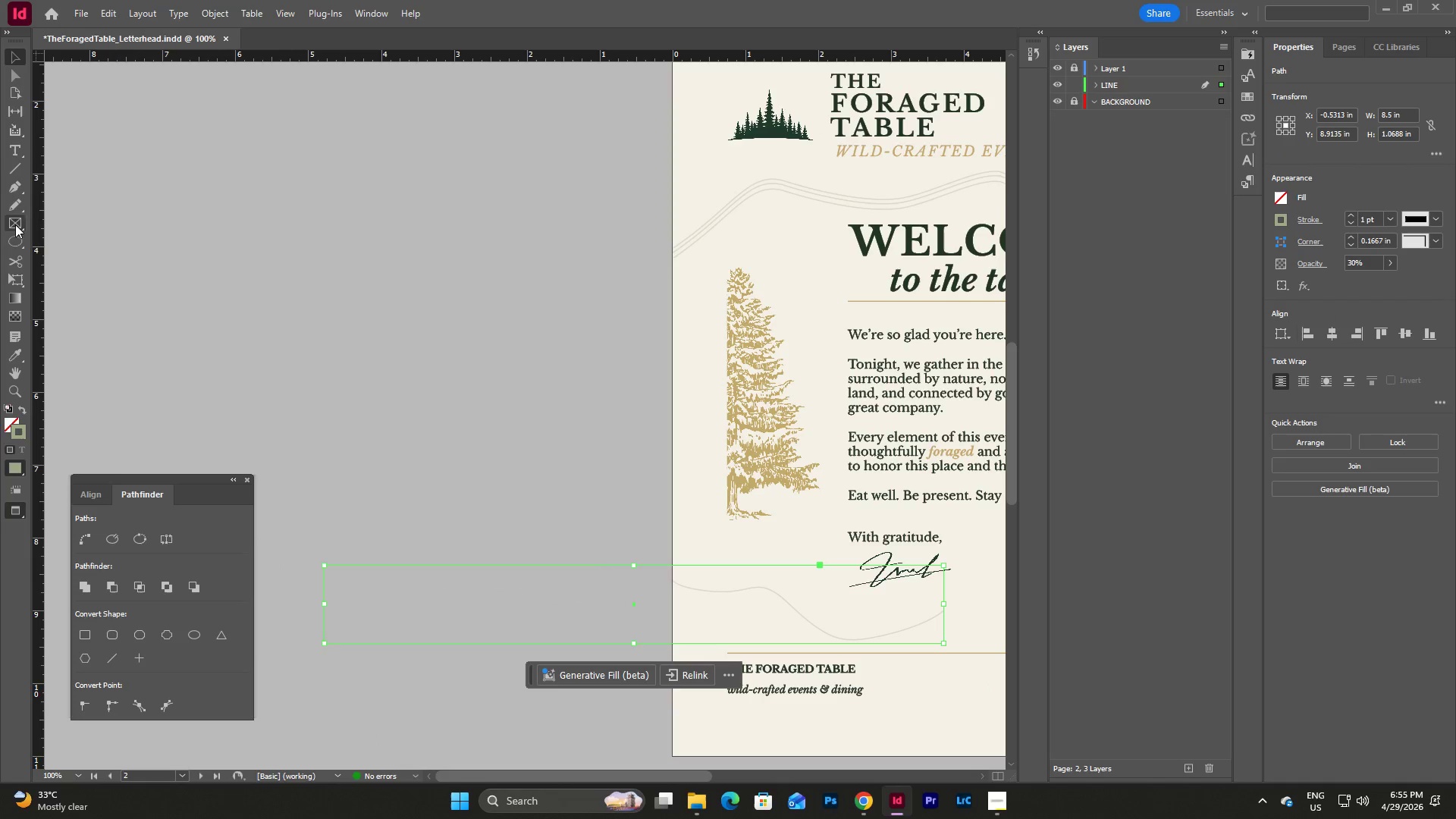 
left_click([17, 243])
 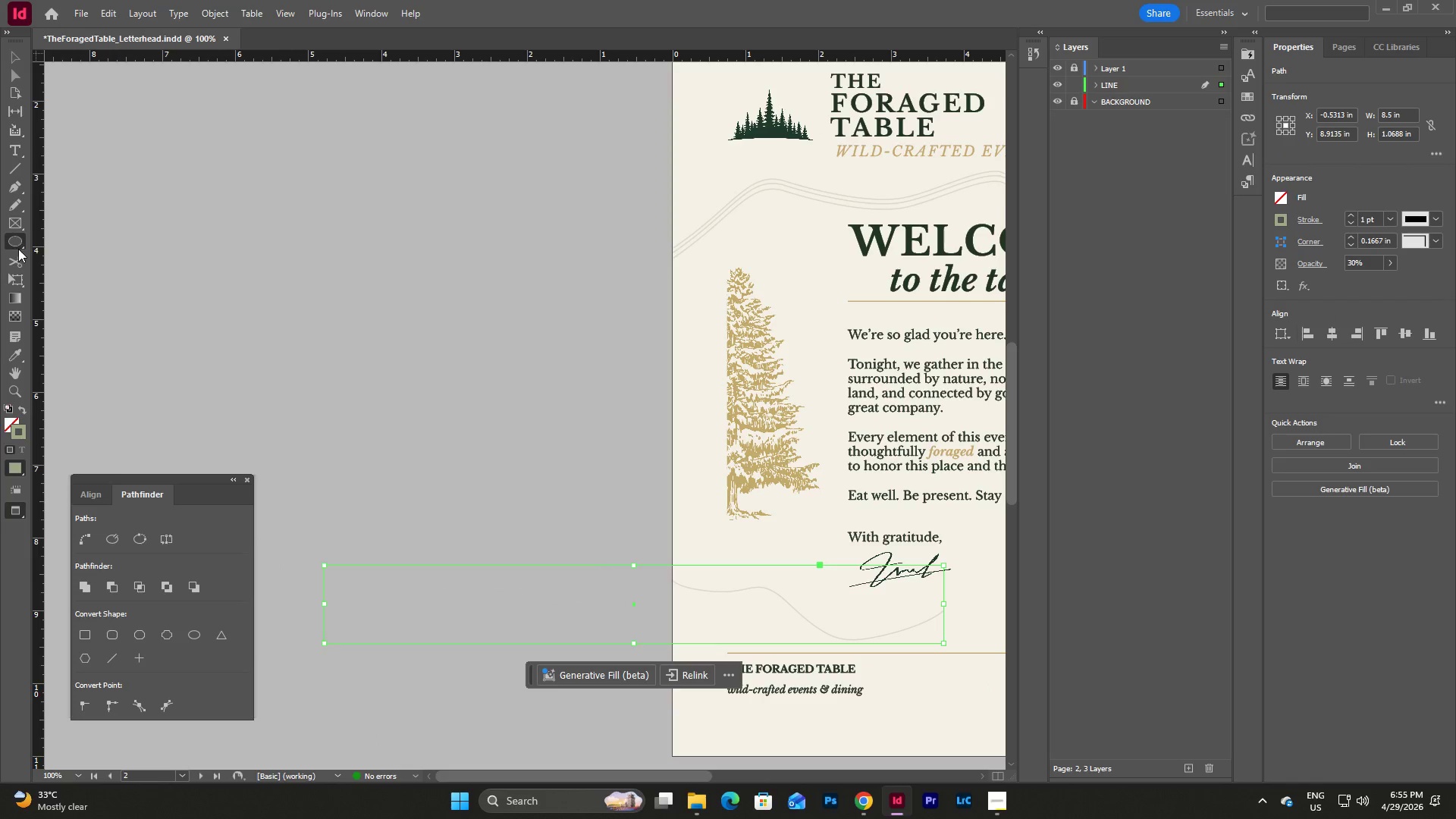 
left_click_drag(start_coordinate=[18, 245], to_coordinate=[78, 259])
 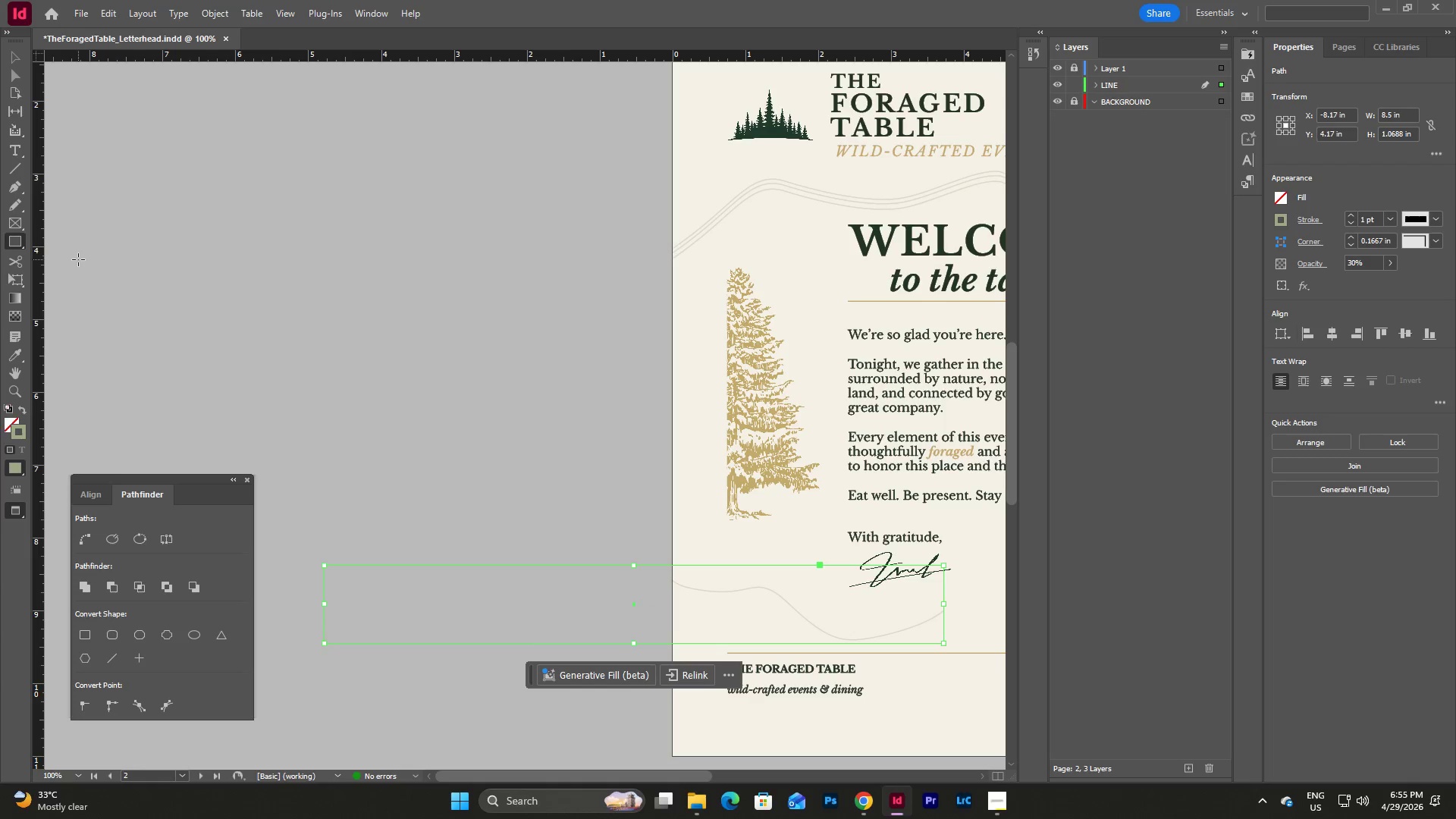 
left_click([78, 259])
 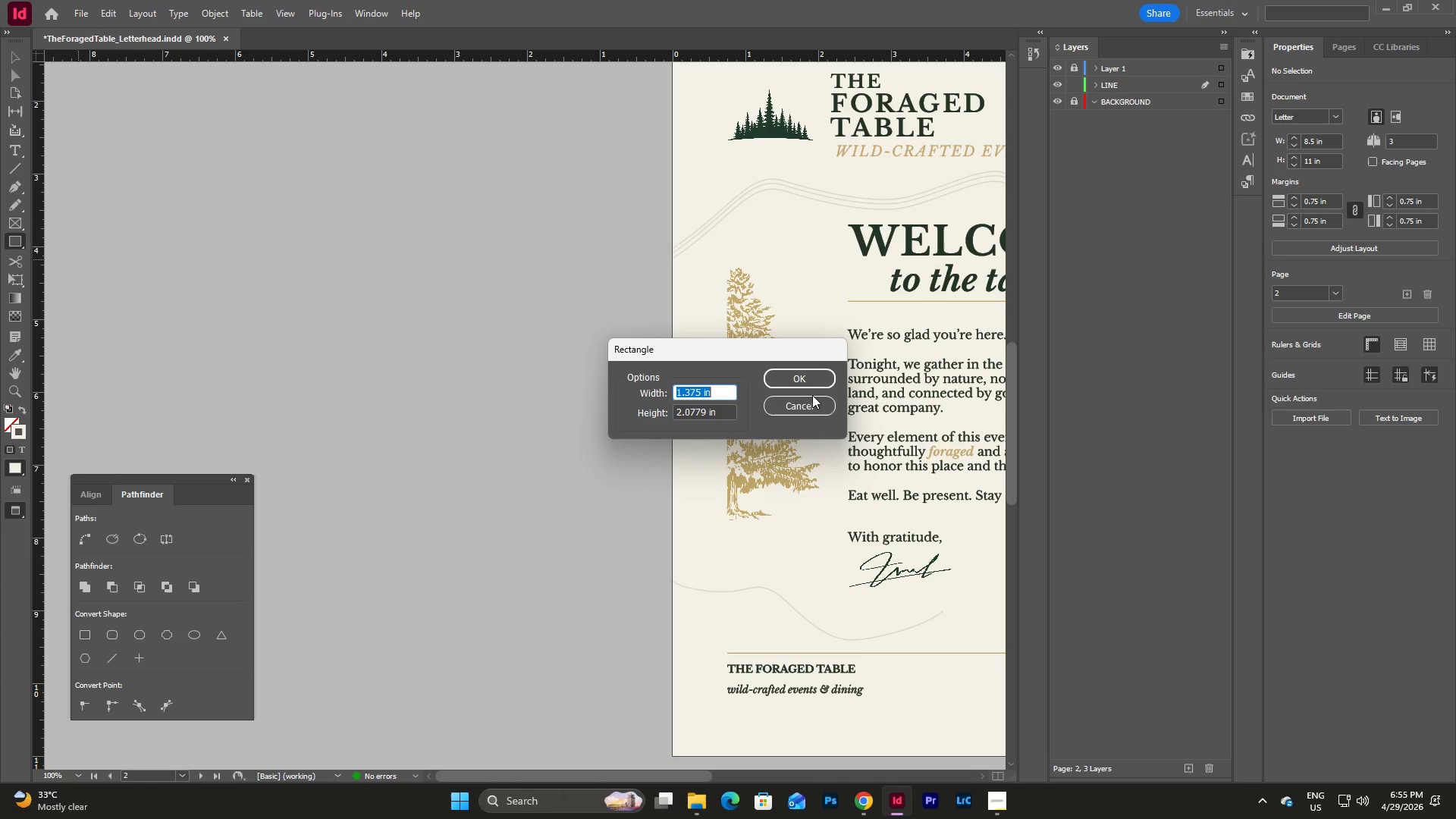 
left_click([806, 402])
 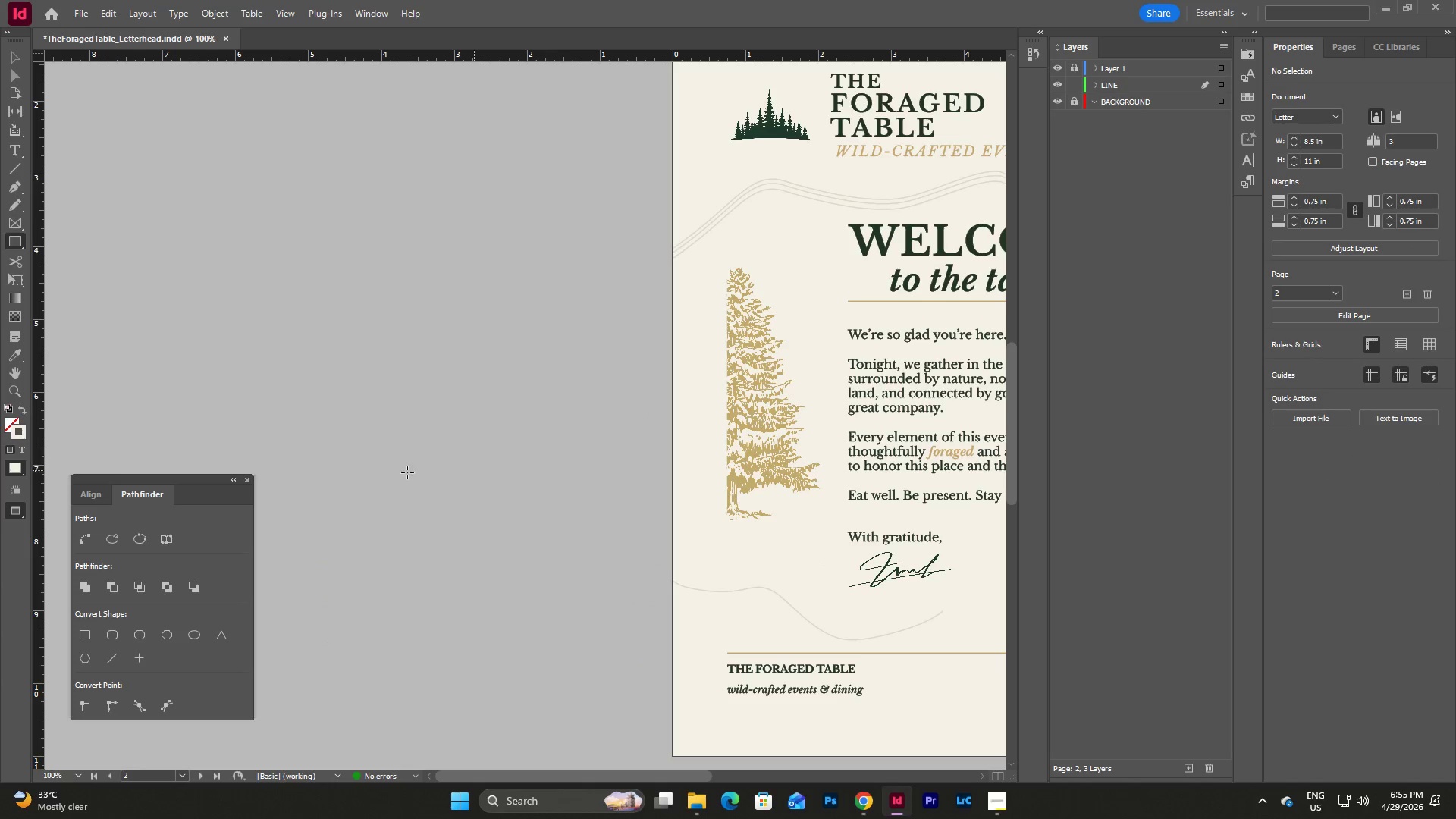 
left_click_drag(start_coordinate=[321, 462], to_coordinate=[673, 700])
 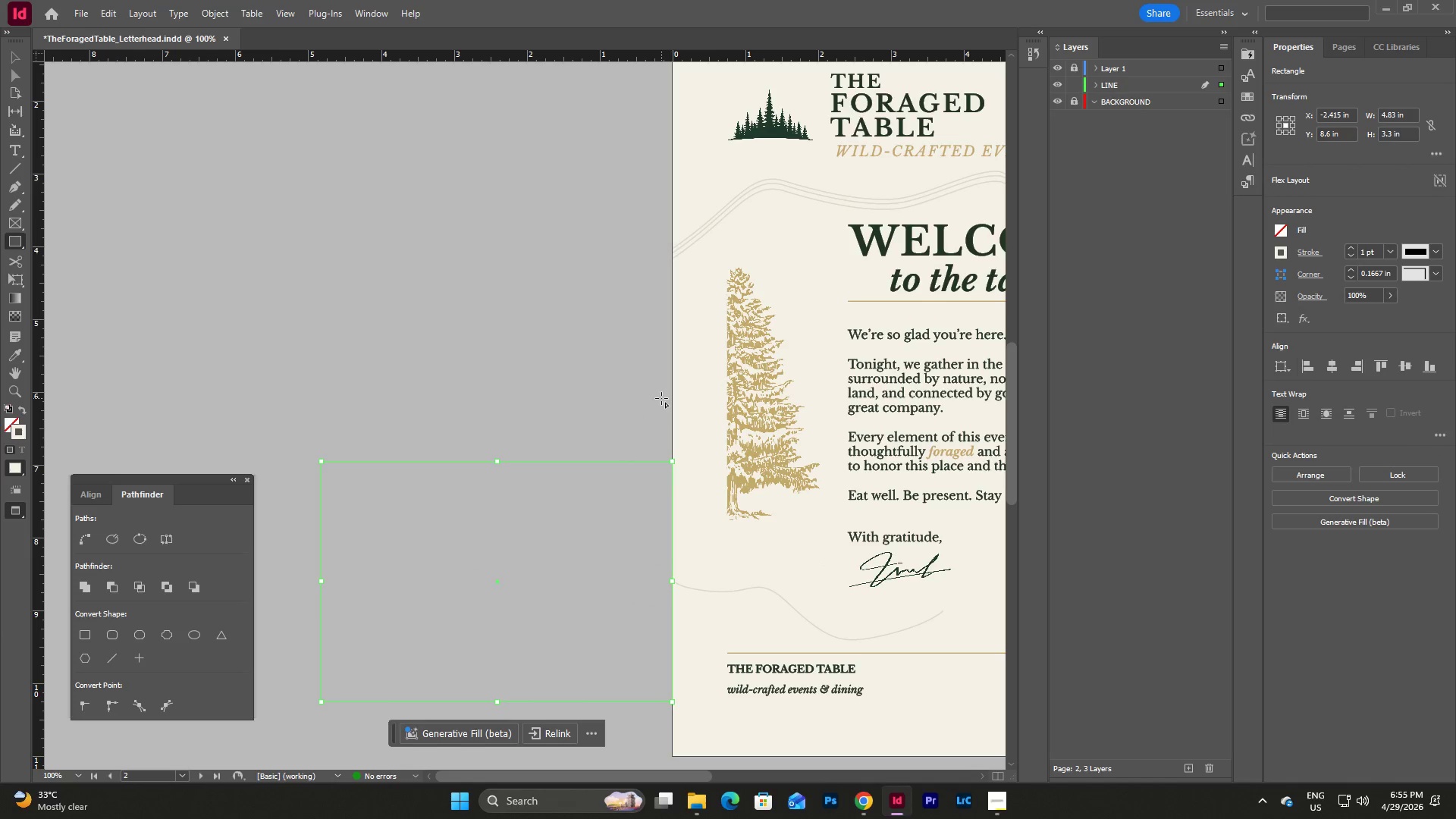 
left_click([1287, 223])
 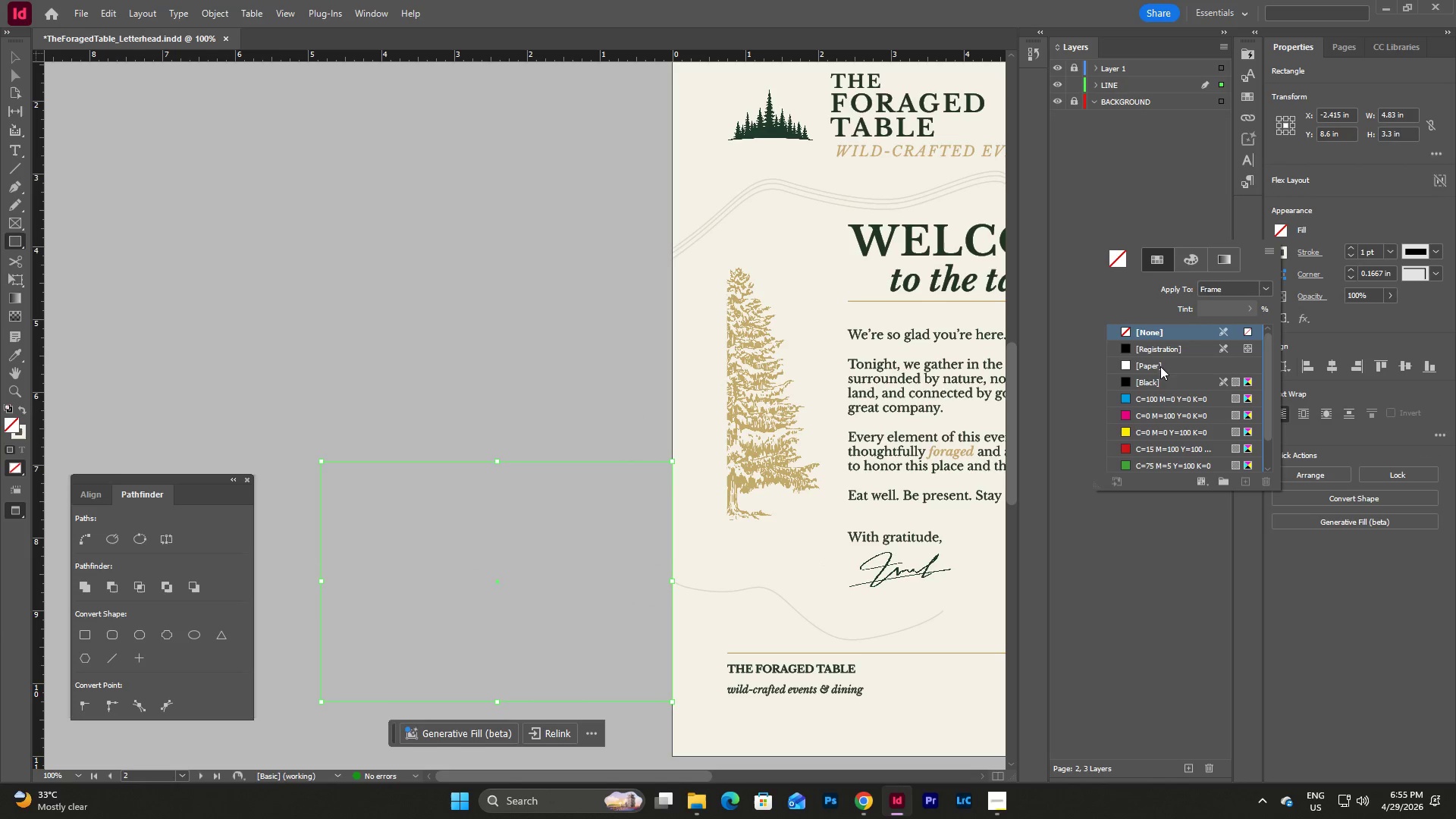 
left_click([1158, 384])
 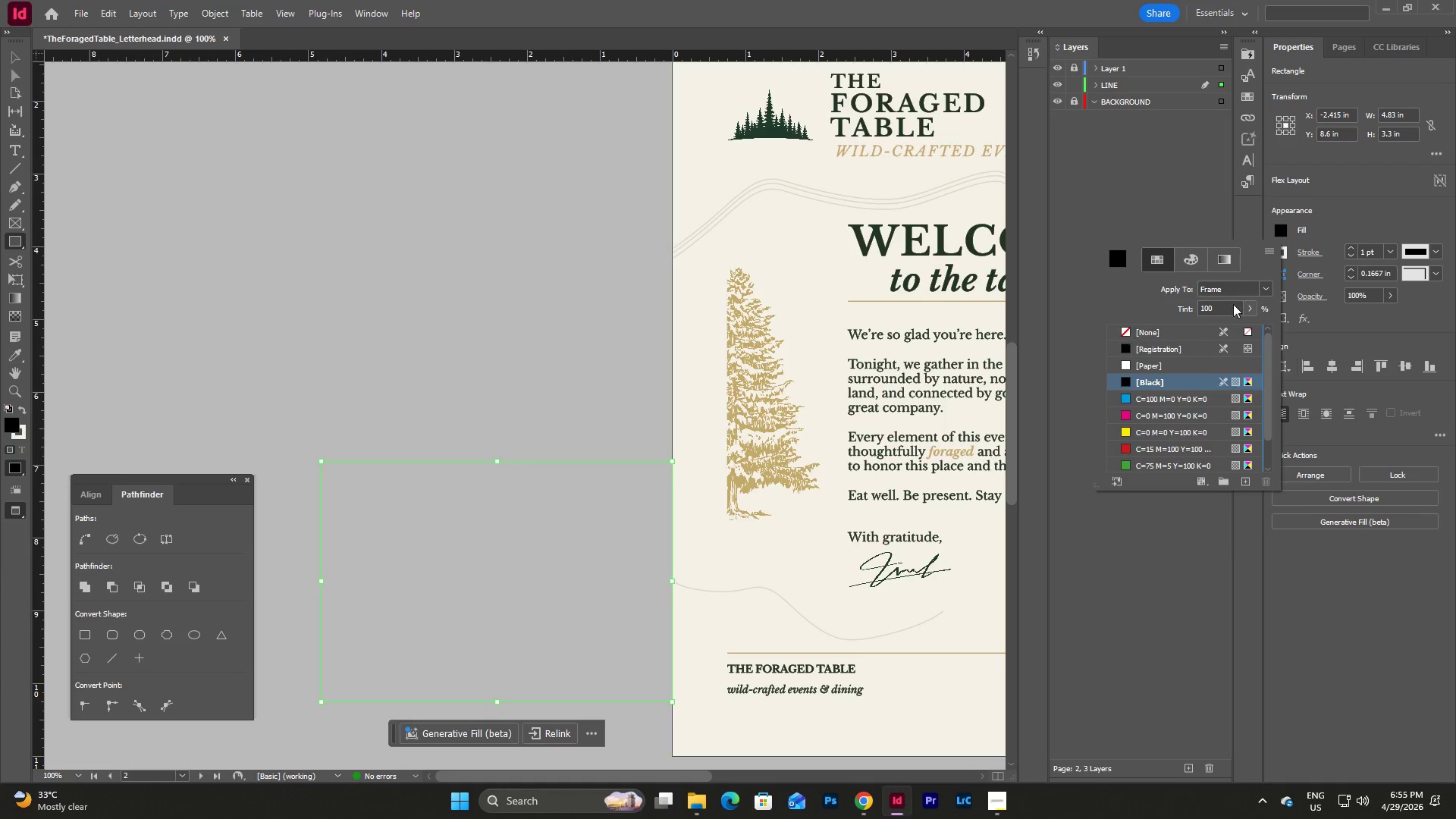 
key(Escape)
 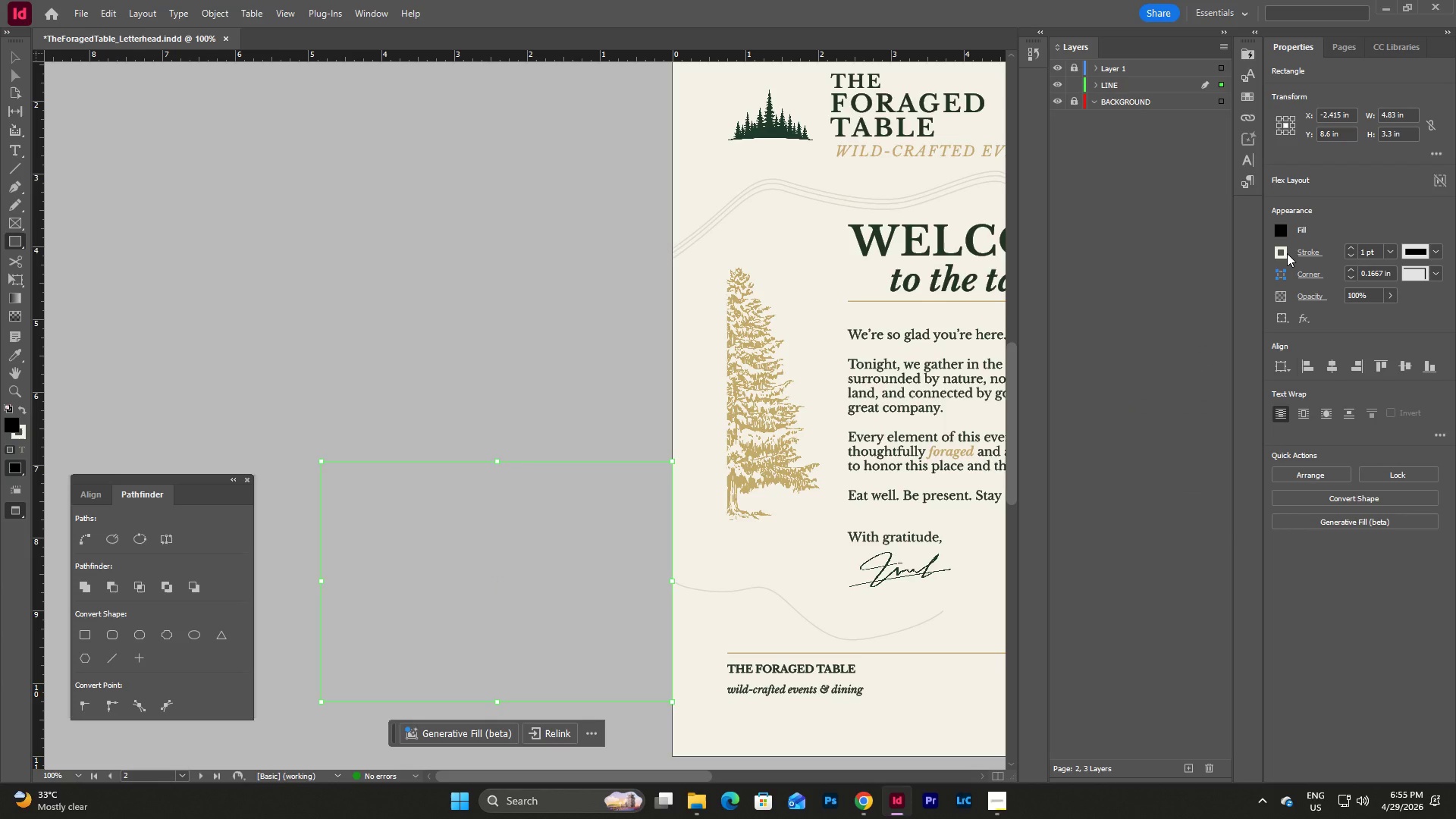 
left_click([1287, 253])
 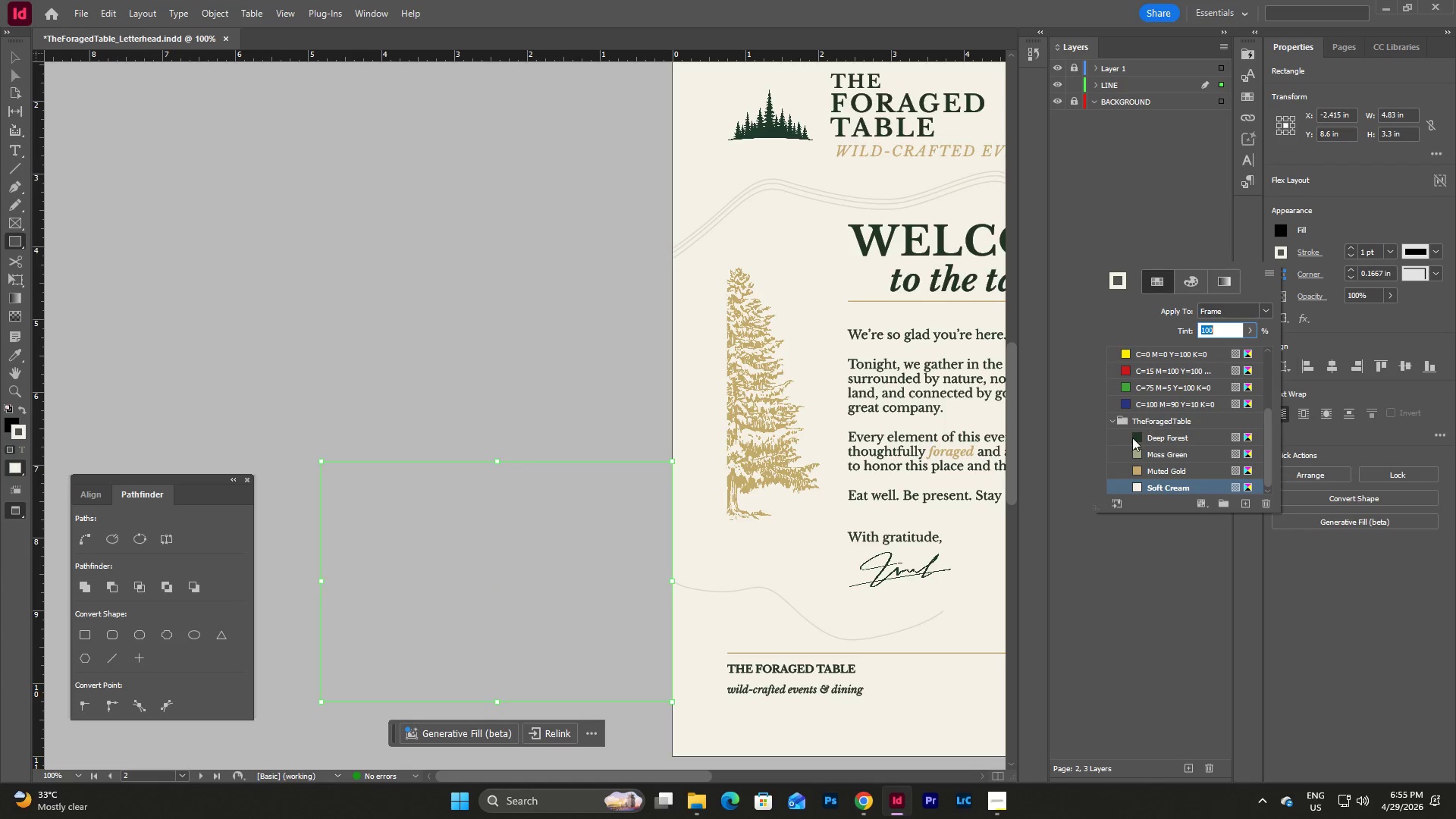 
scroll: coordinate [1134, 441], scroll_direction: down, amount: 4.0
 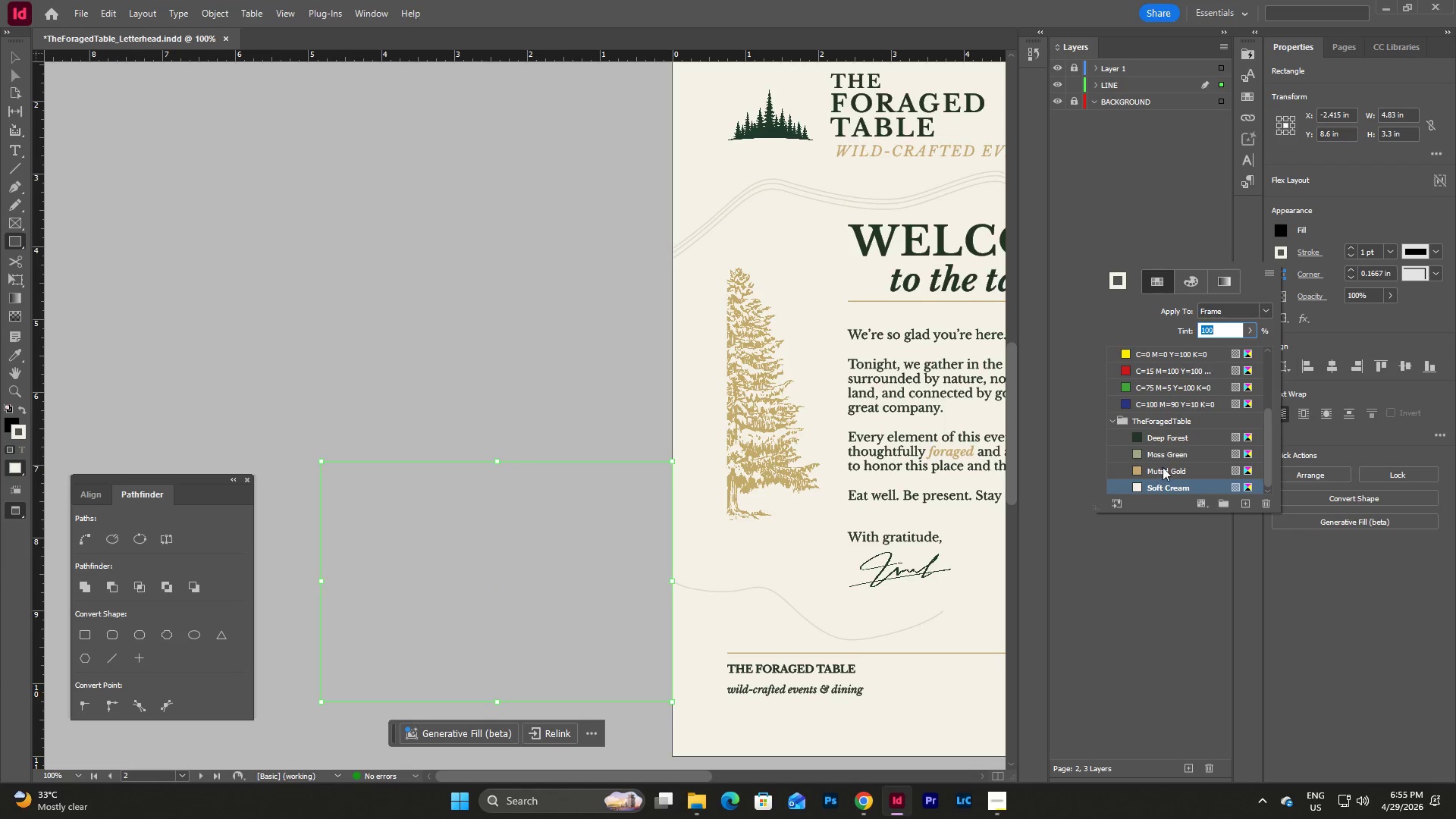 
key(Escape)
 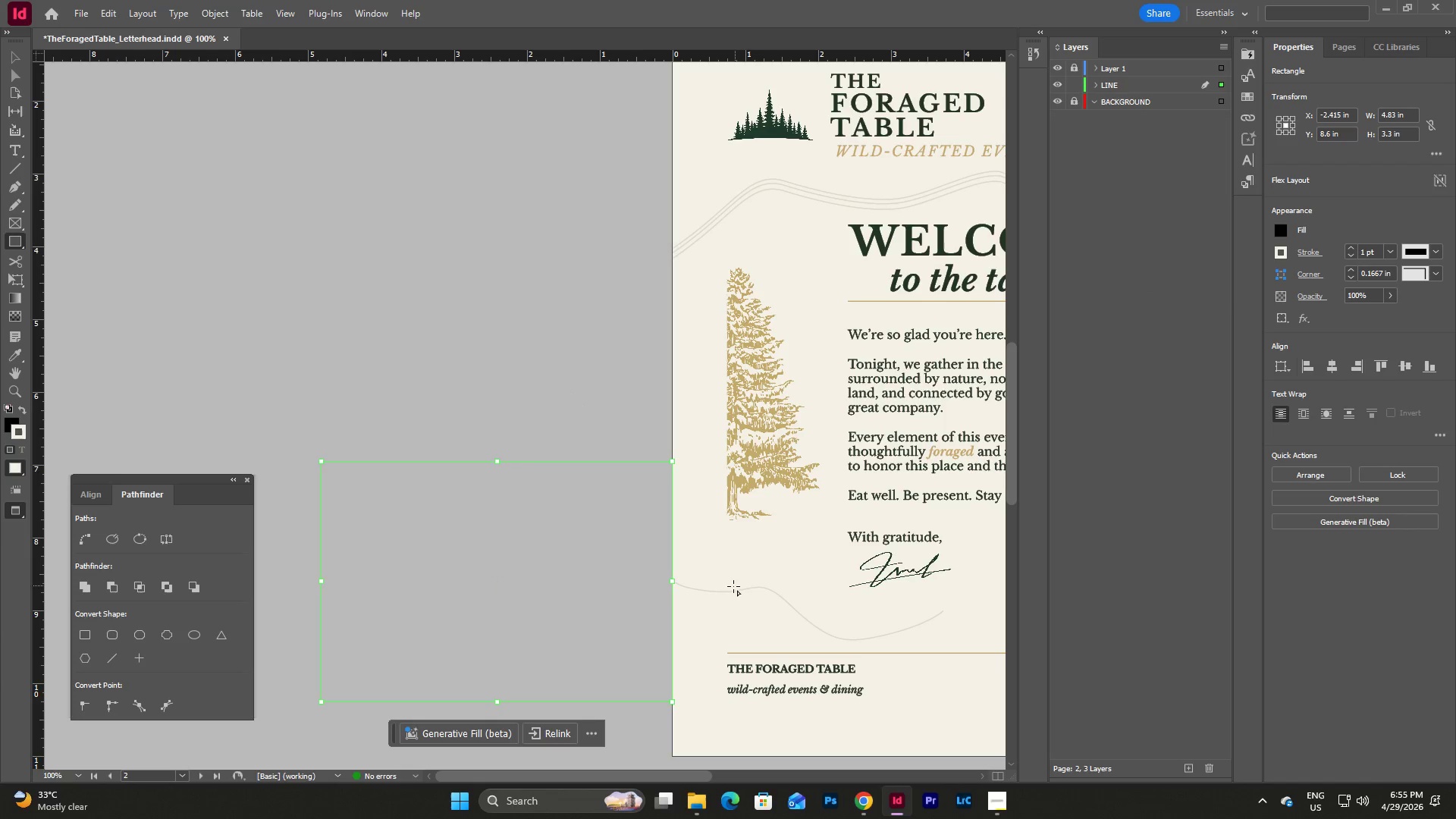 
key(V)
 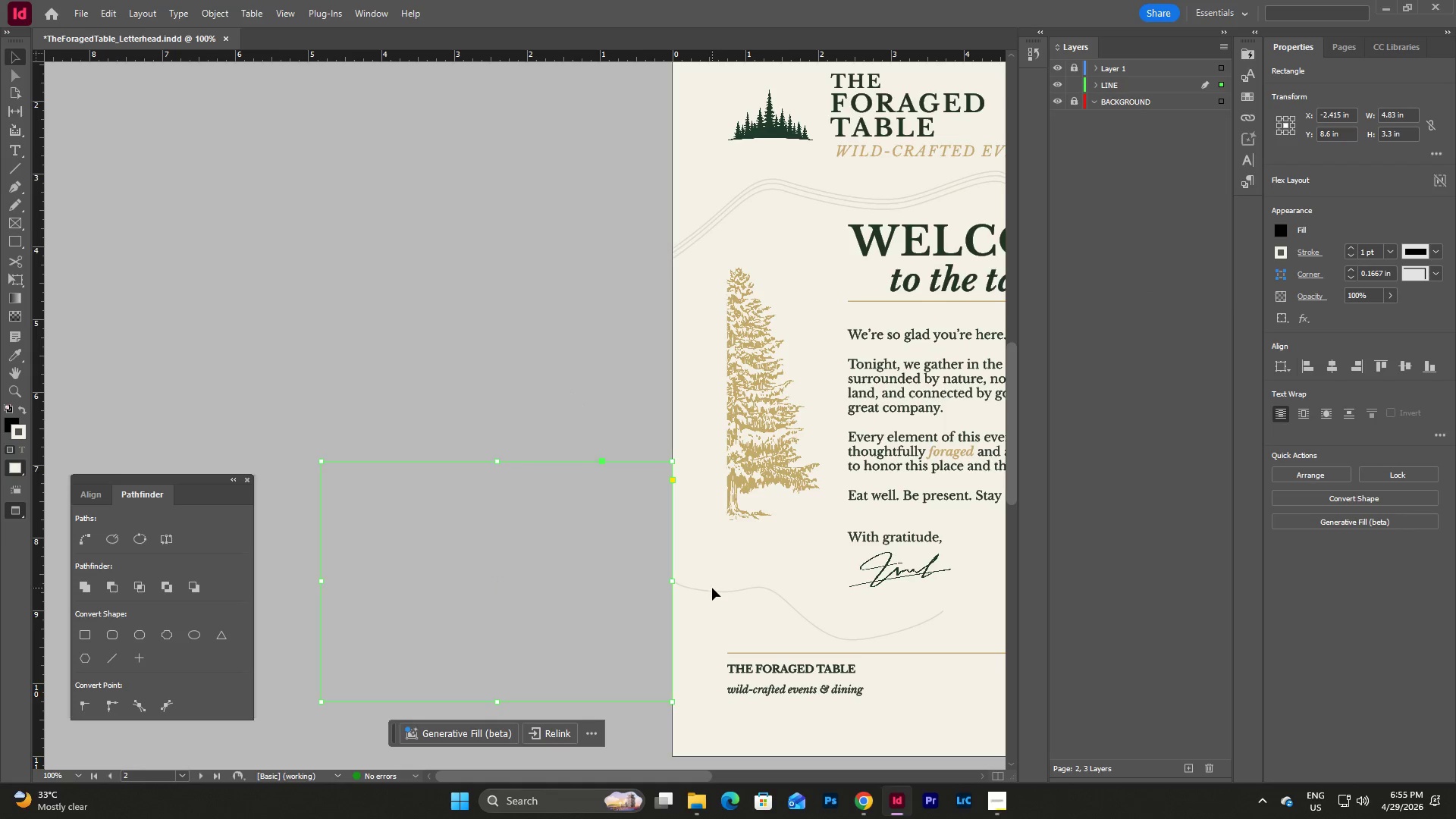 
left_click([712, 593])
 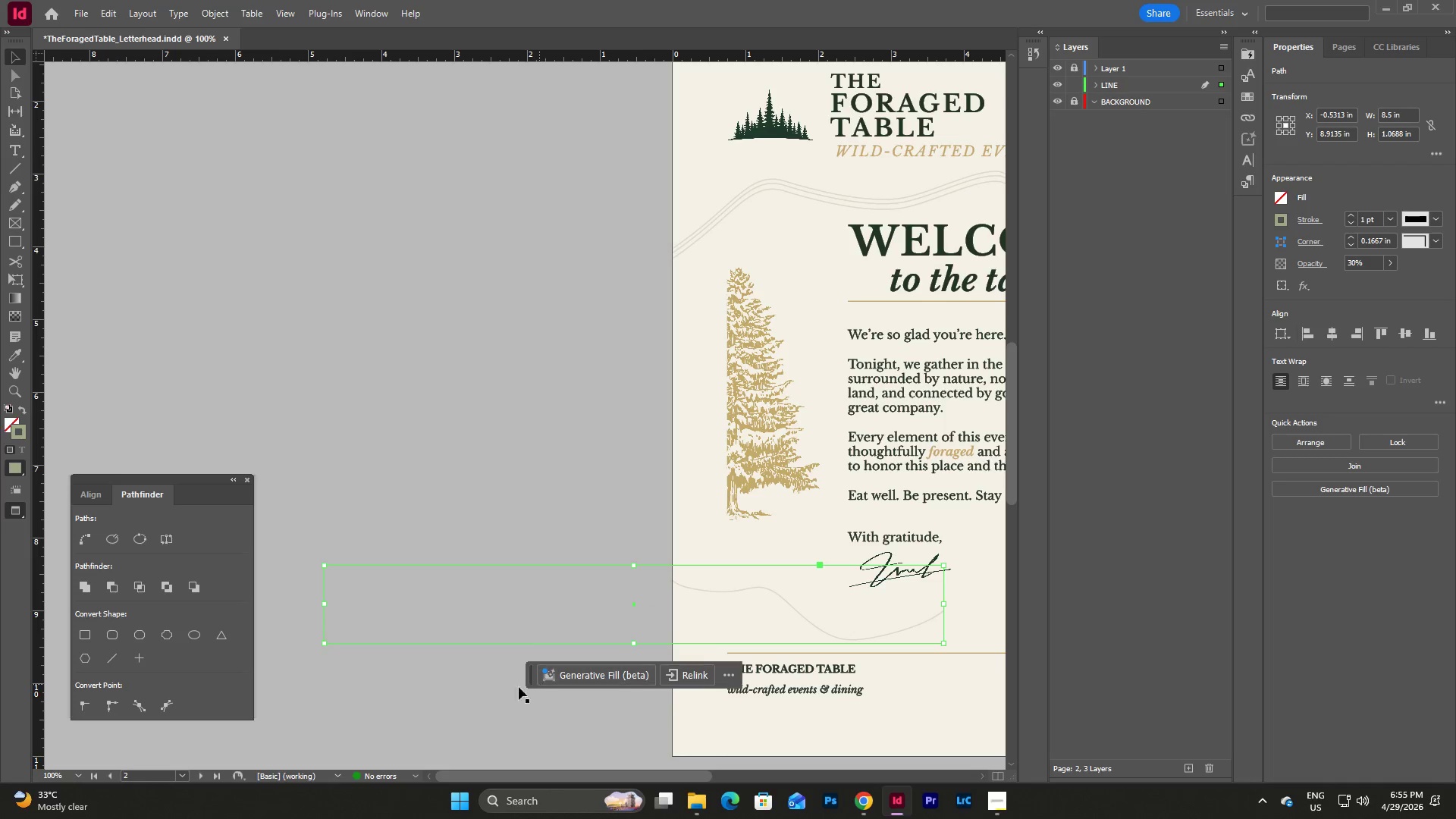 
left_click([388, 675])
 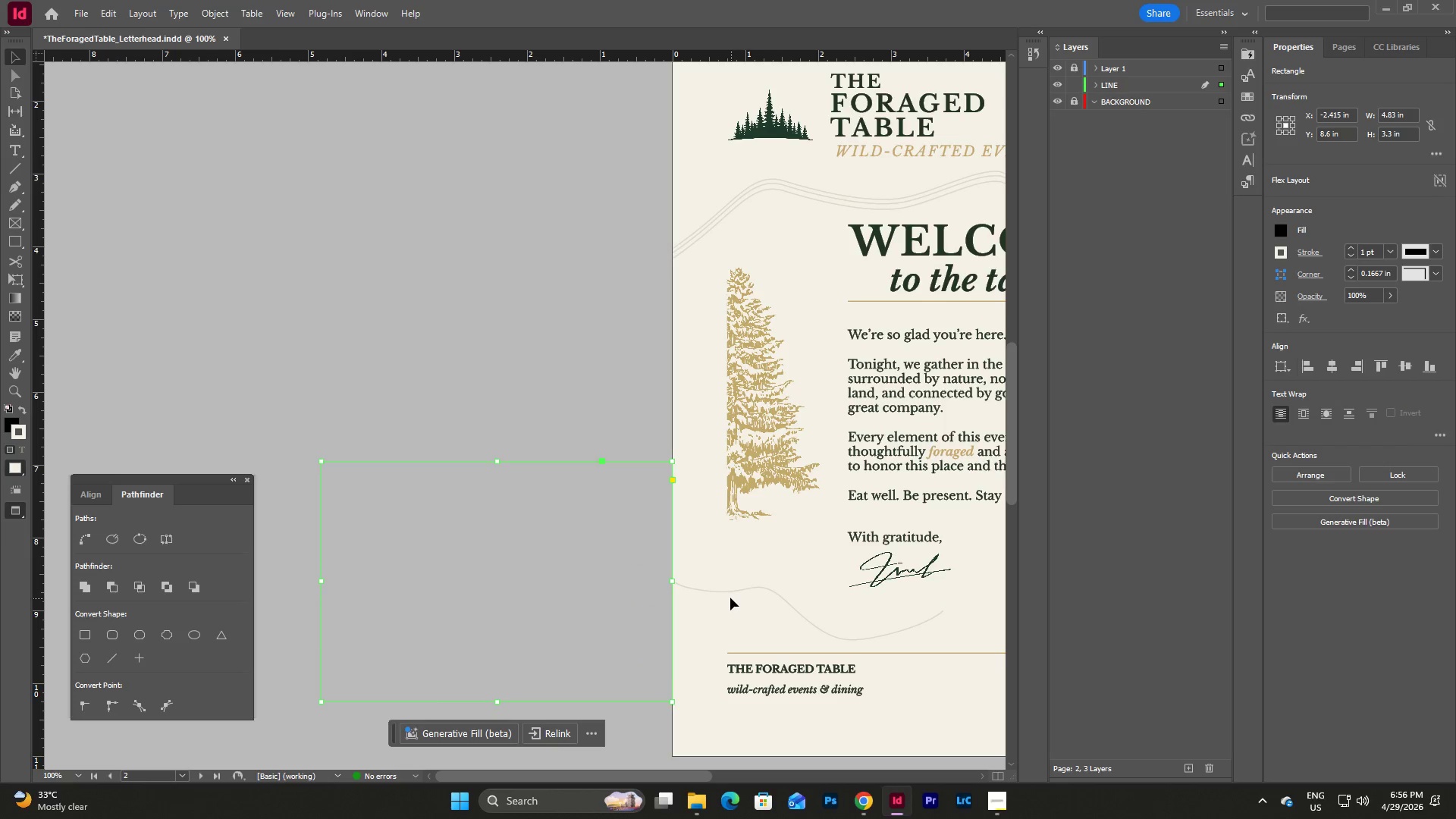 
left_click([720, 592])
 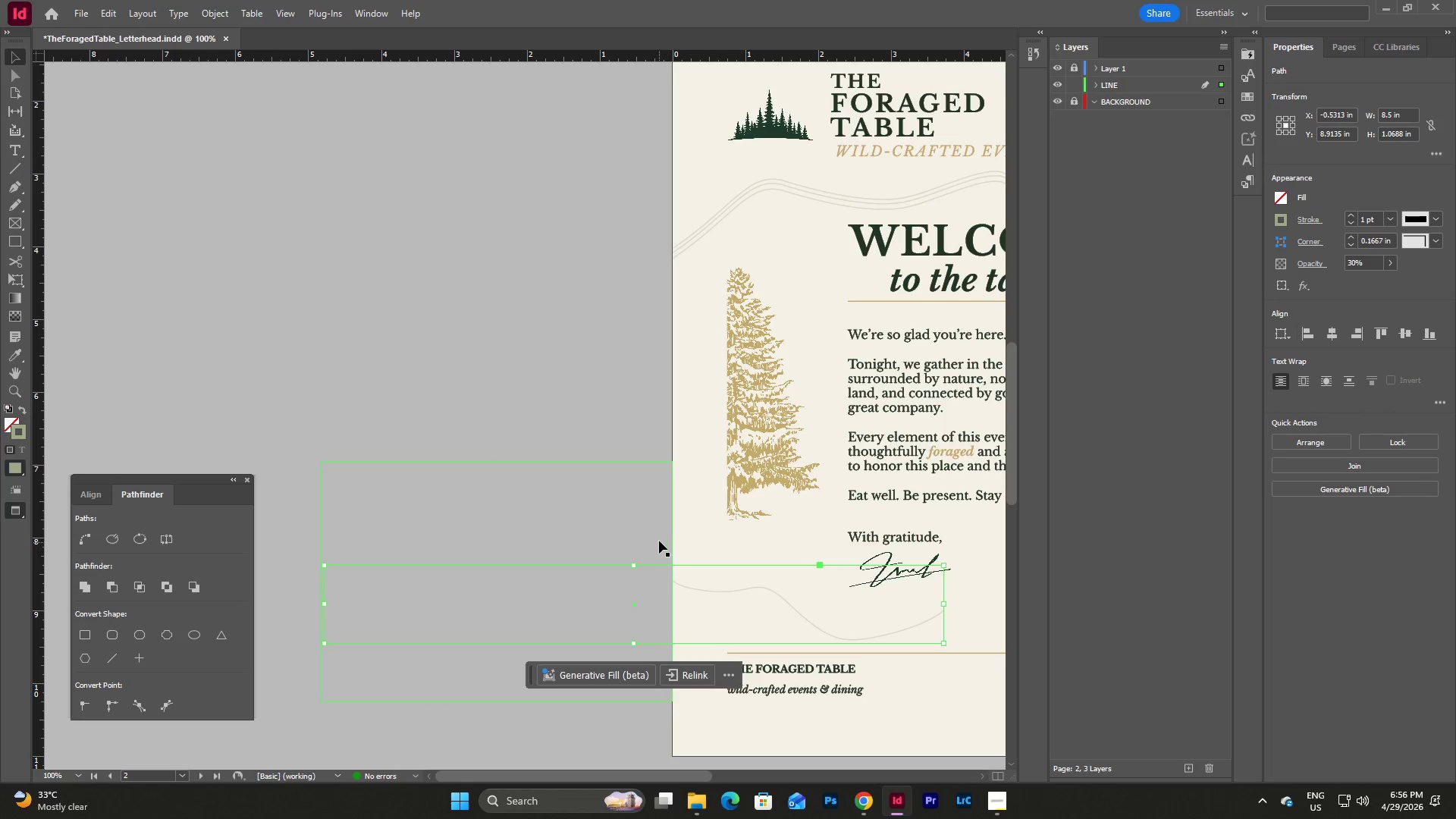 
hold_key(key=ShiftLeft, duration=0.59)
left_click([644, 519])
 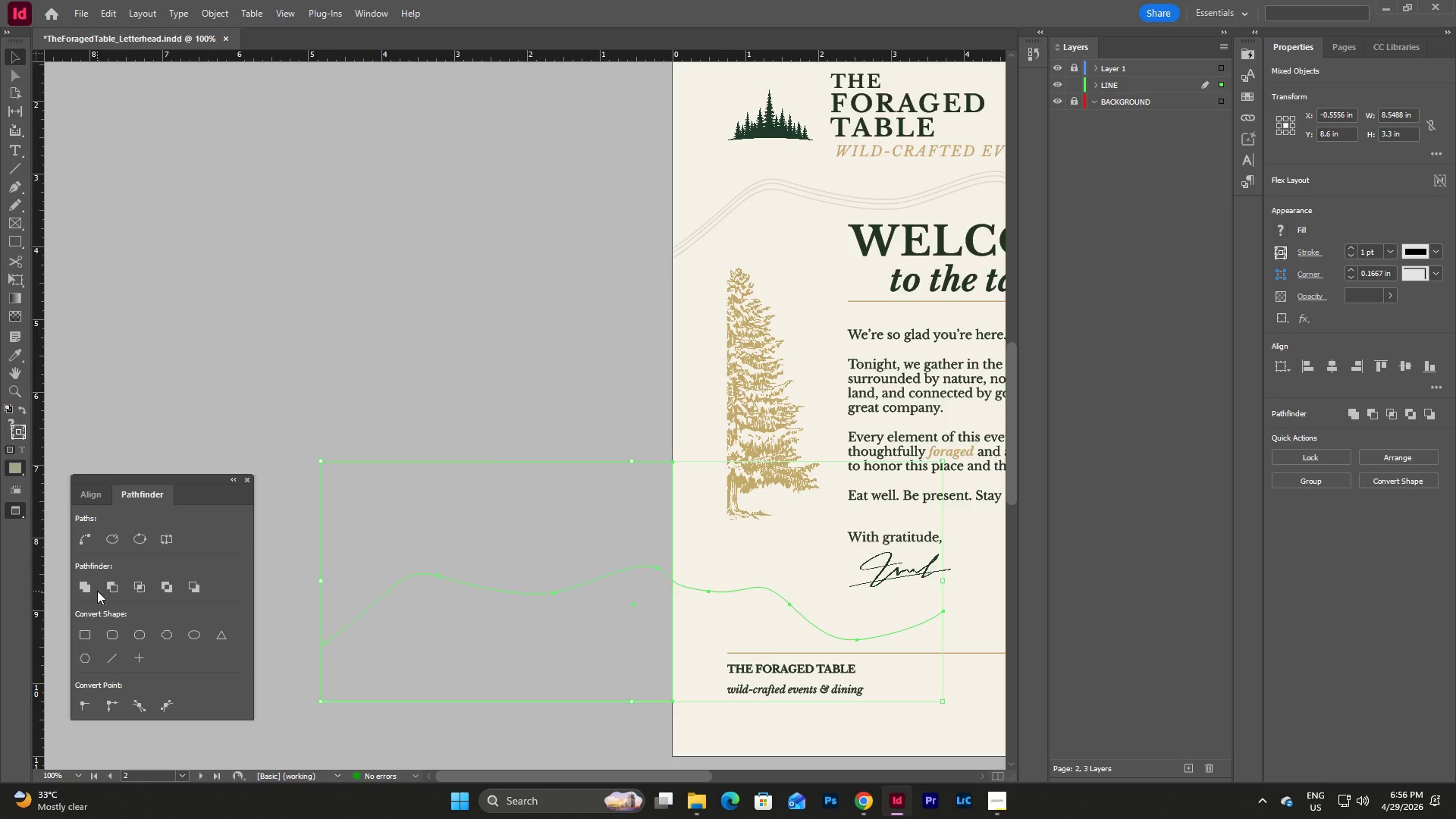 
left_click([120, 591])
 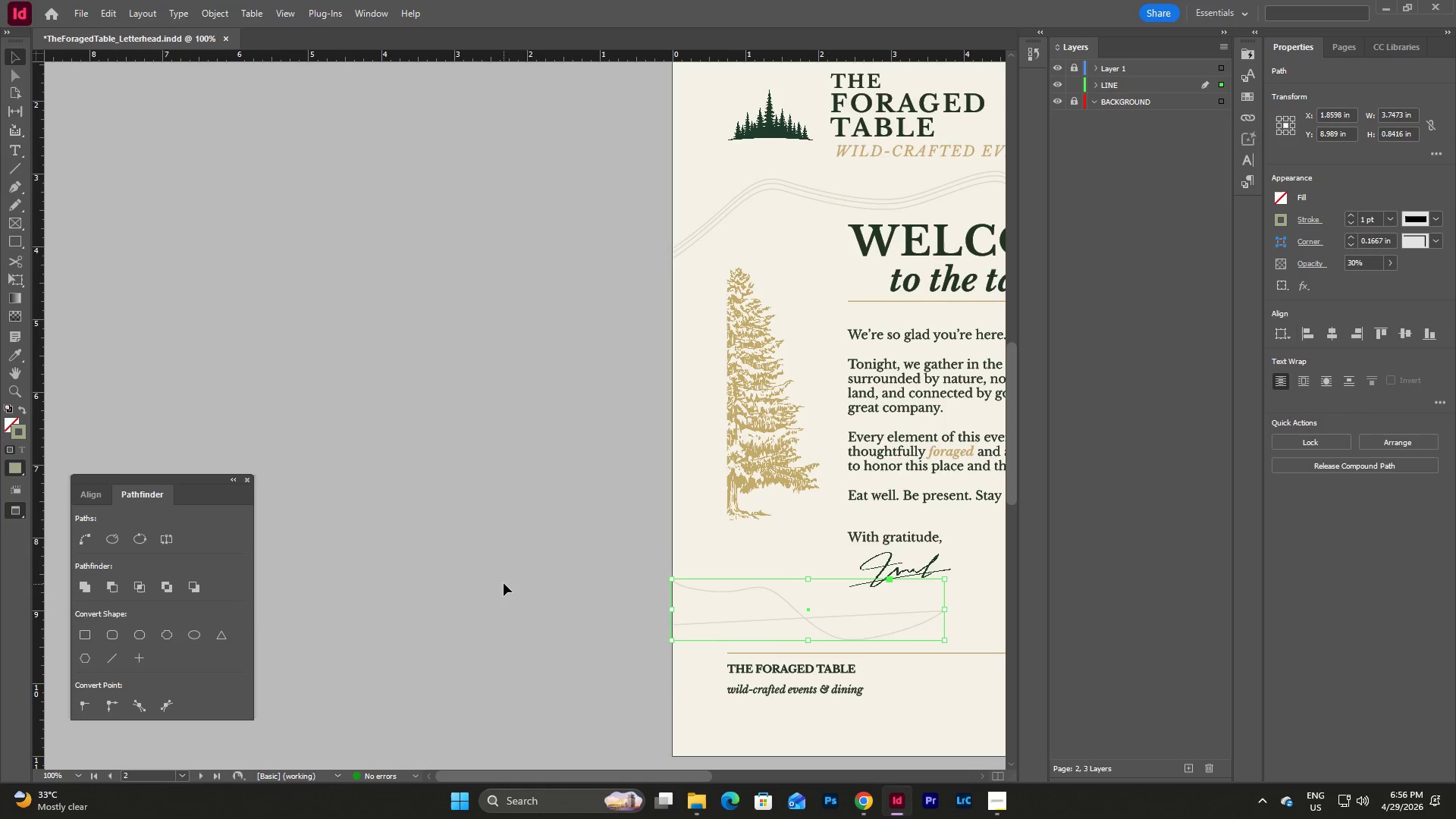 
left_click([504, 582])
 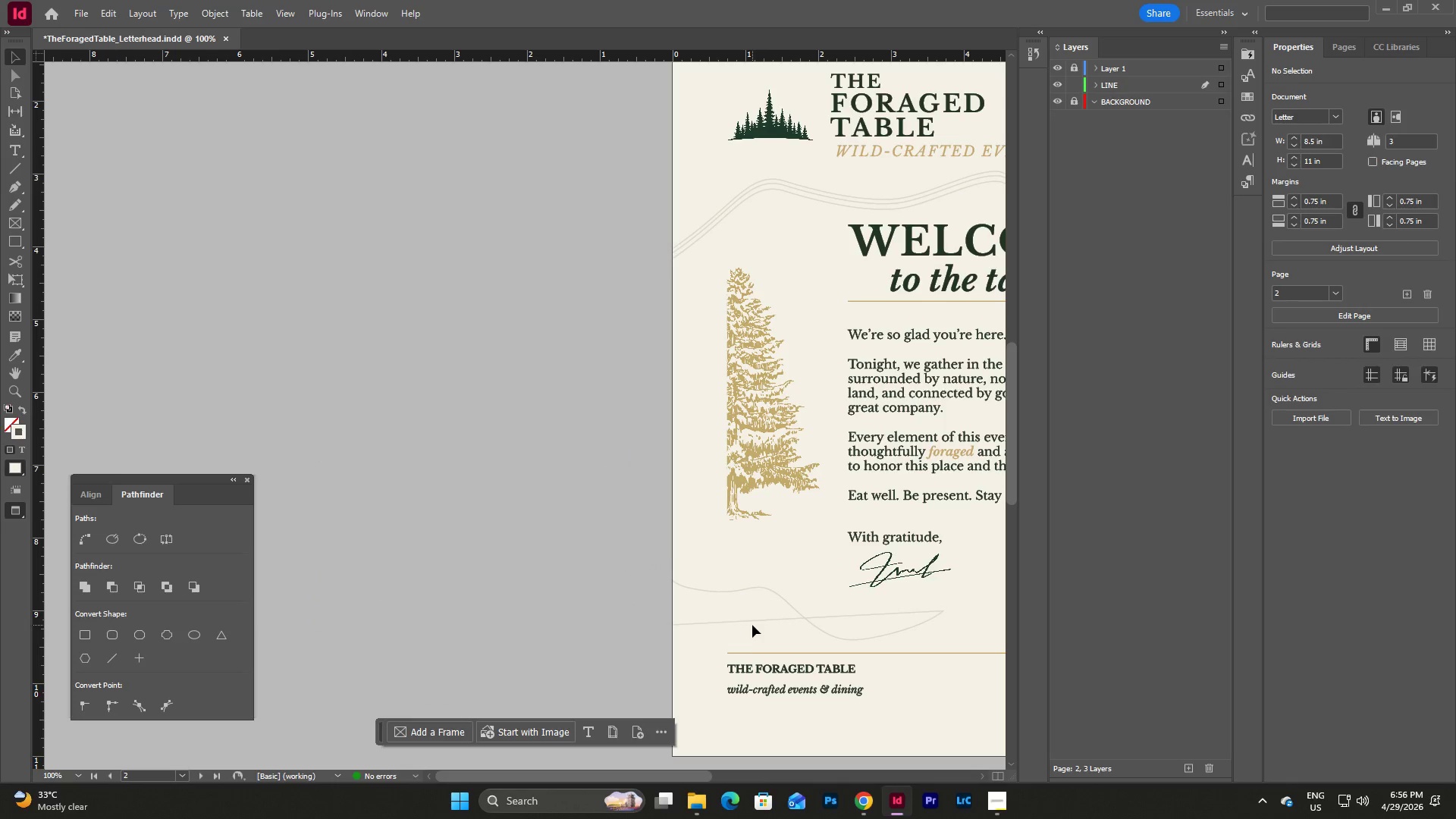 
left_click([752, 621])
 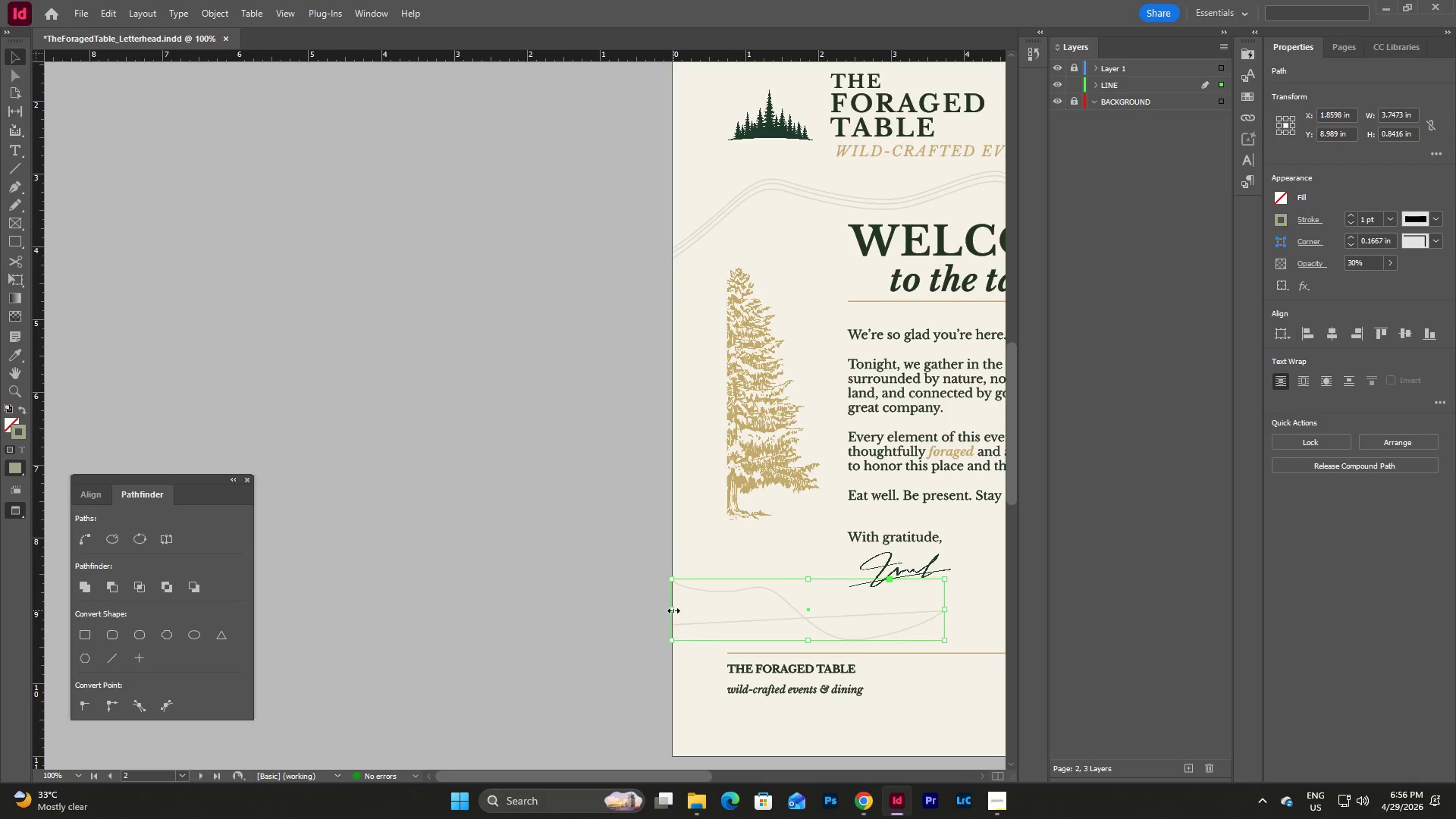 
key(Control+Z)
 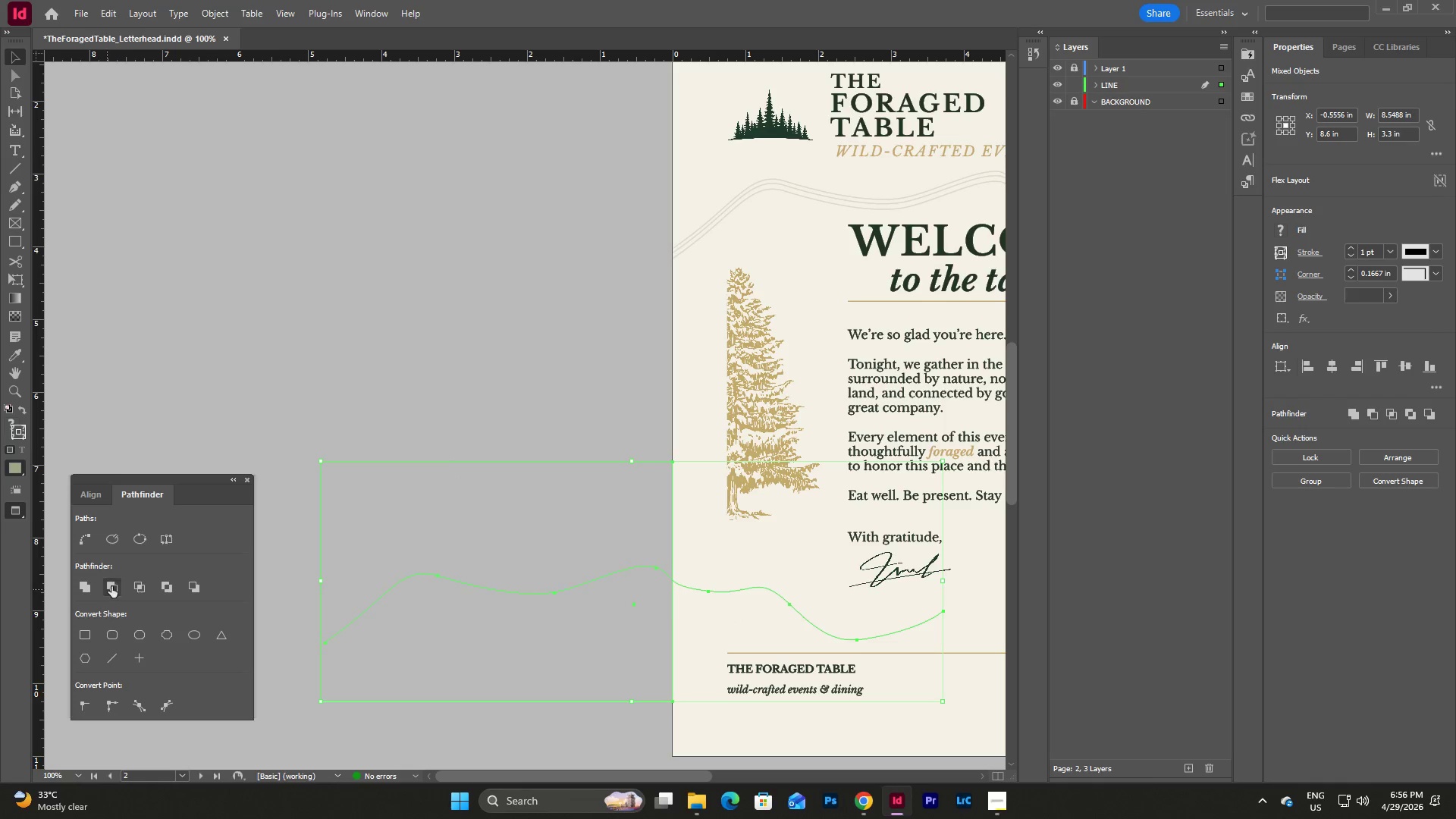 
left_click([723, 592])
 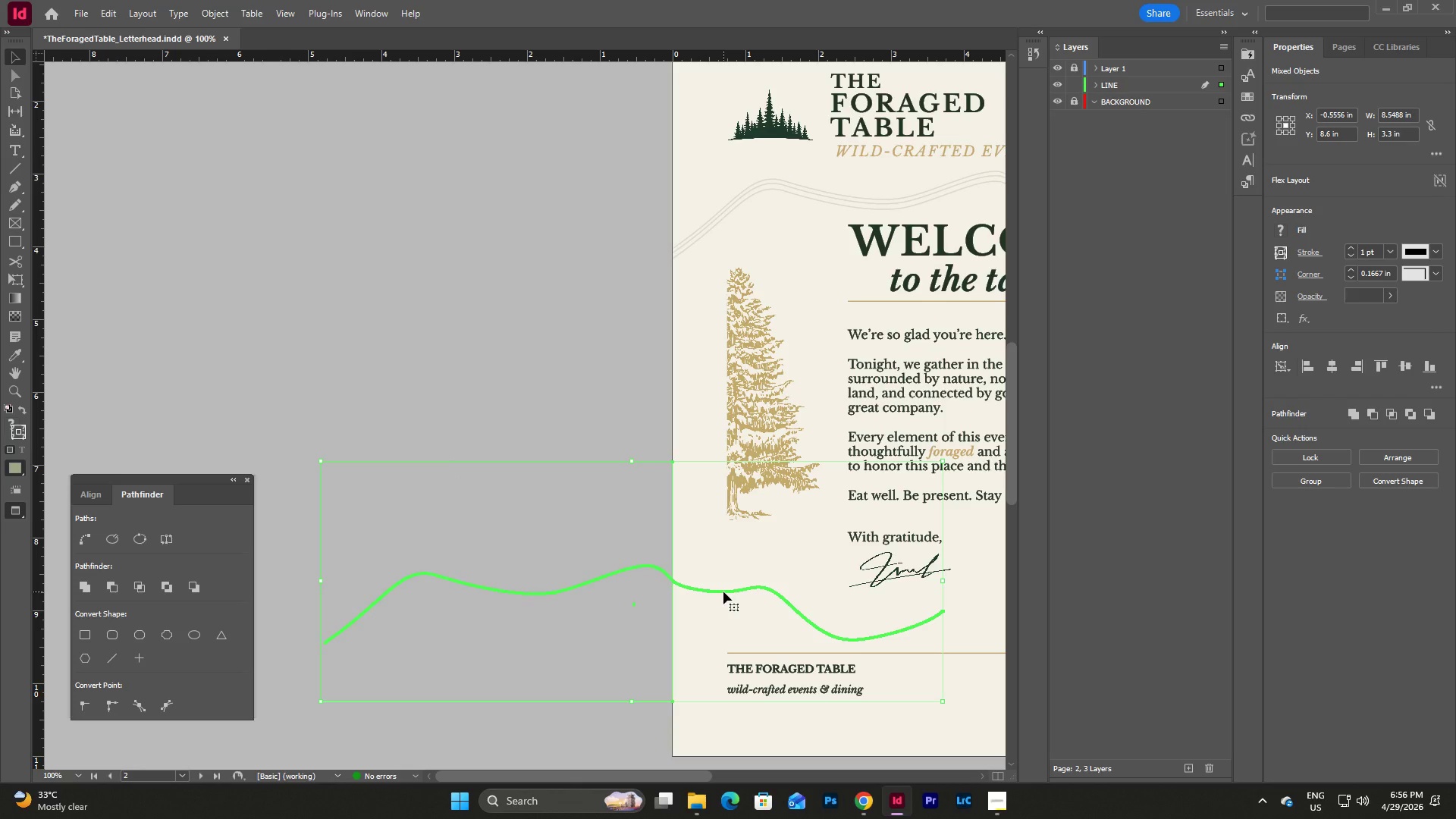 
left_click([723, 592])
 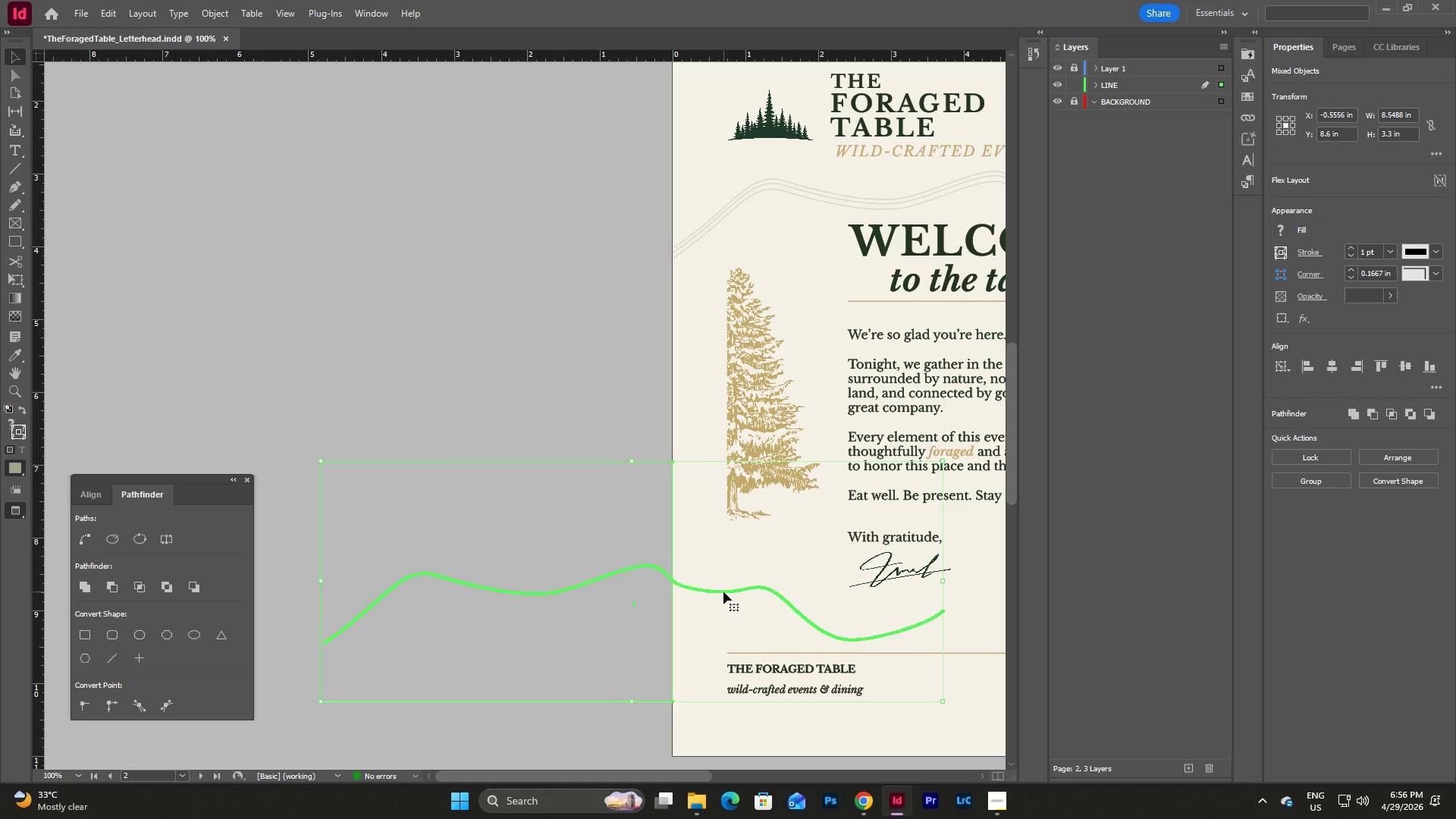 
double_click([723, 592])
 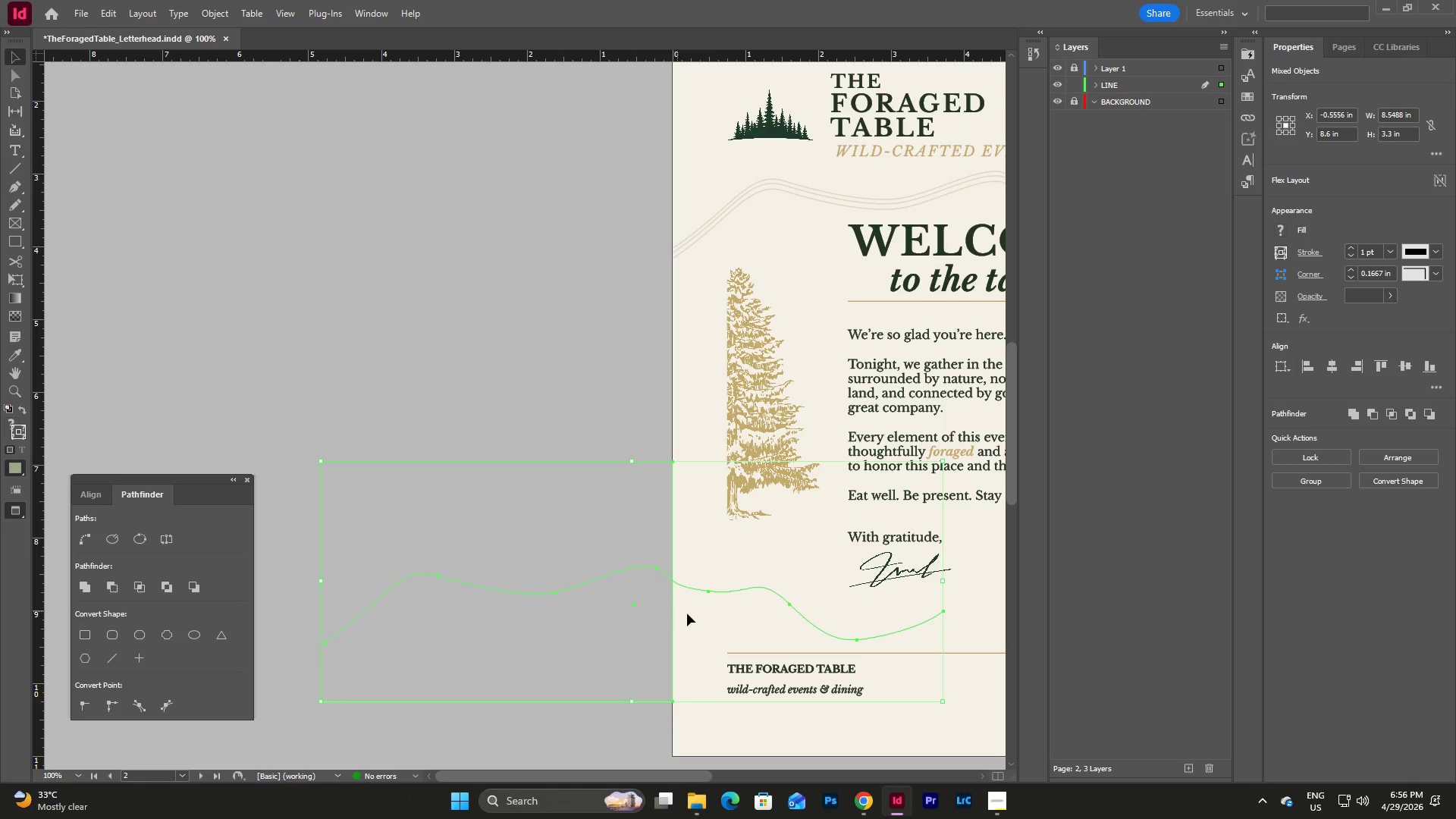 
left_click([570, 416])
 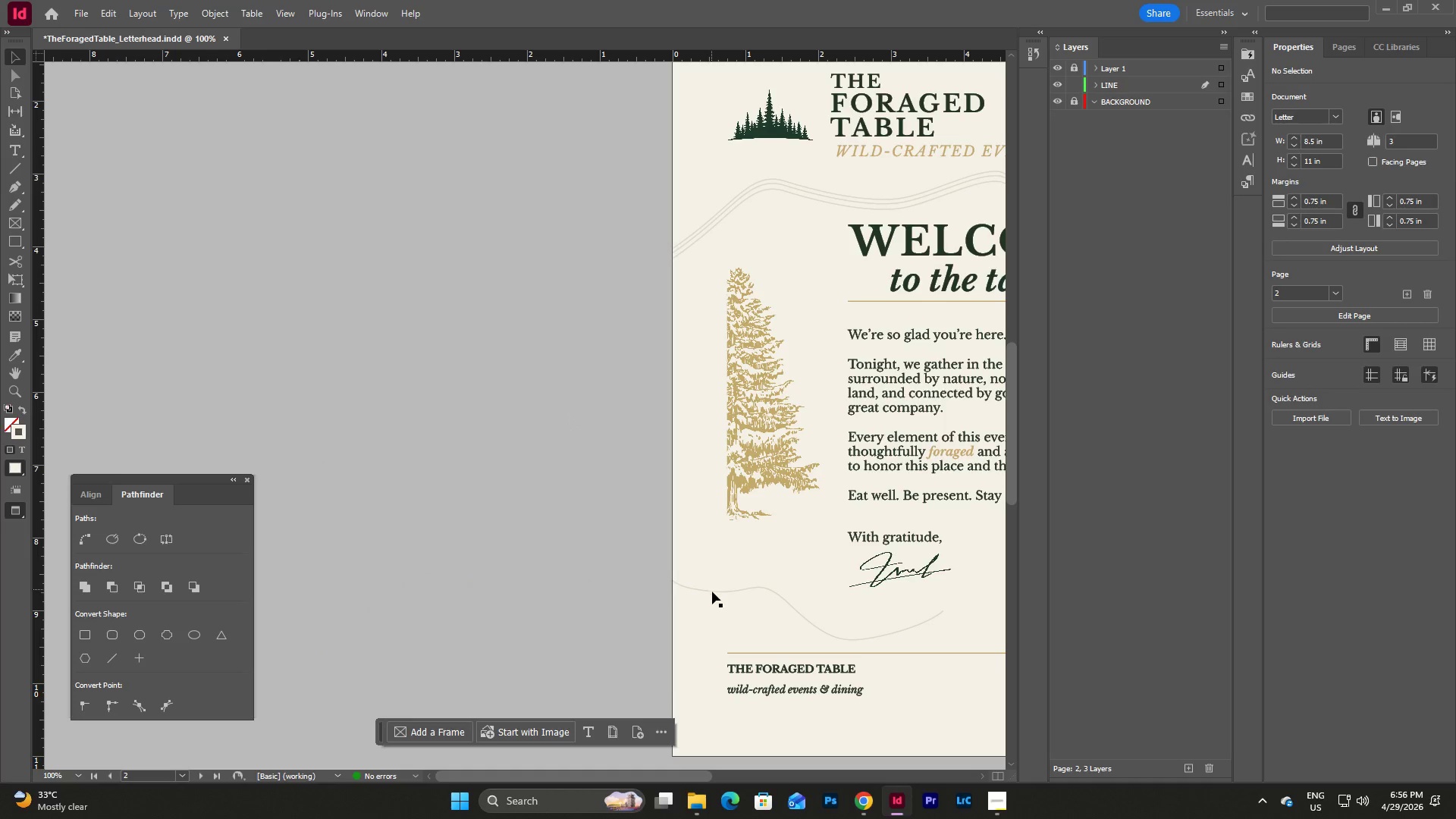 
left_click([712, 593])
 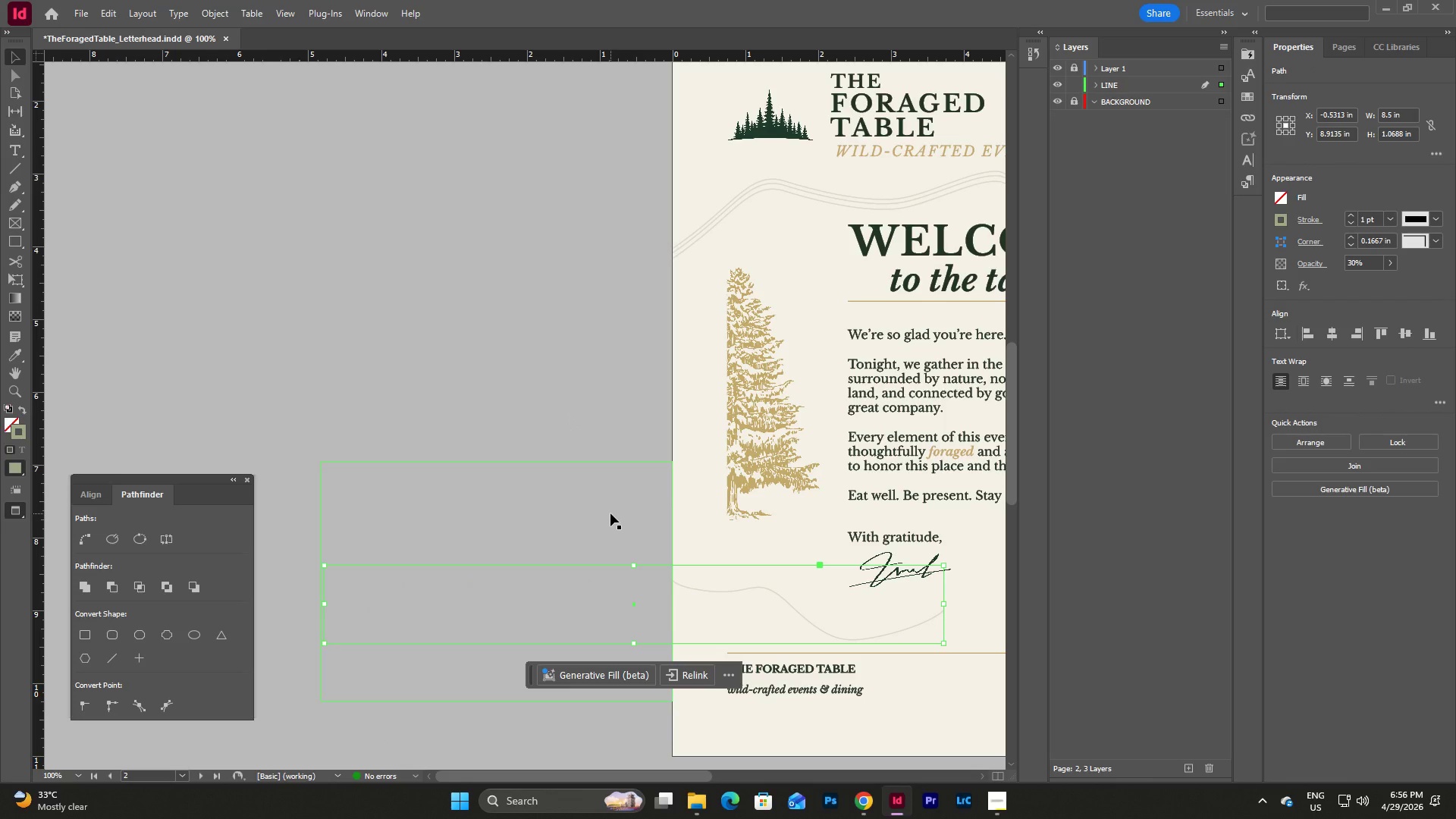 
hold_key(key=ShiftLeft, duration=0.53)
left_click([610, 513])
 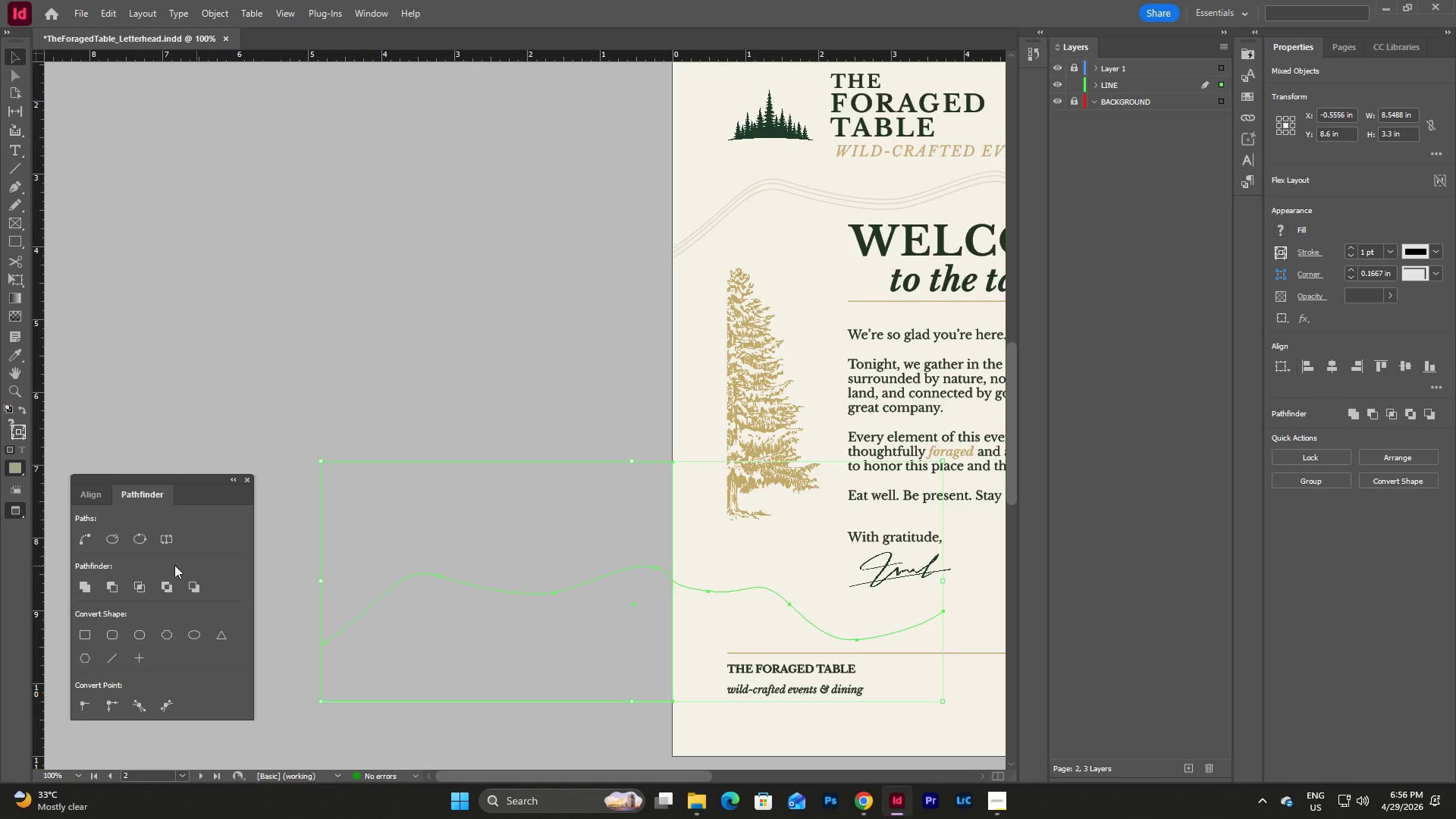 
mouse_move([174, 586])
 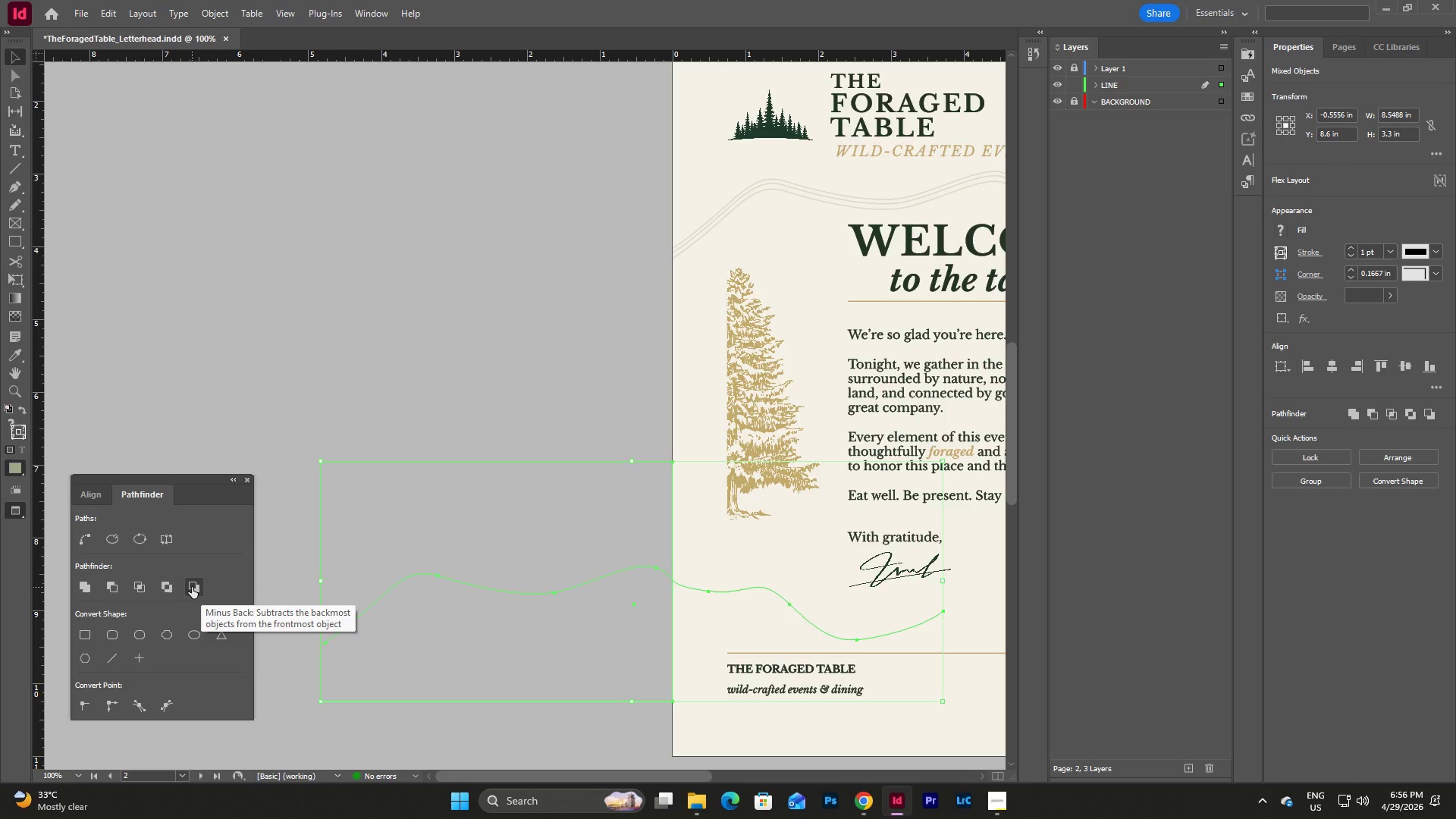 
left_click([192, 587])
 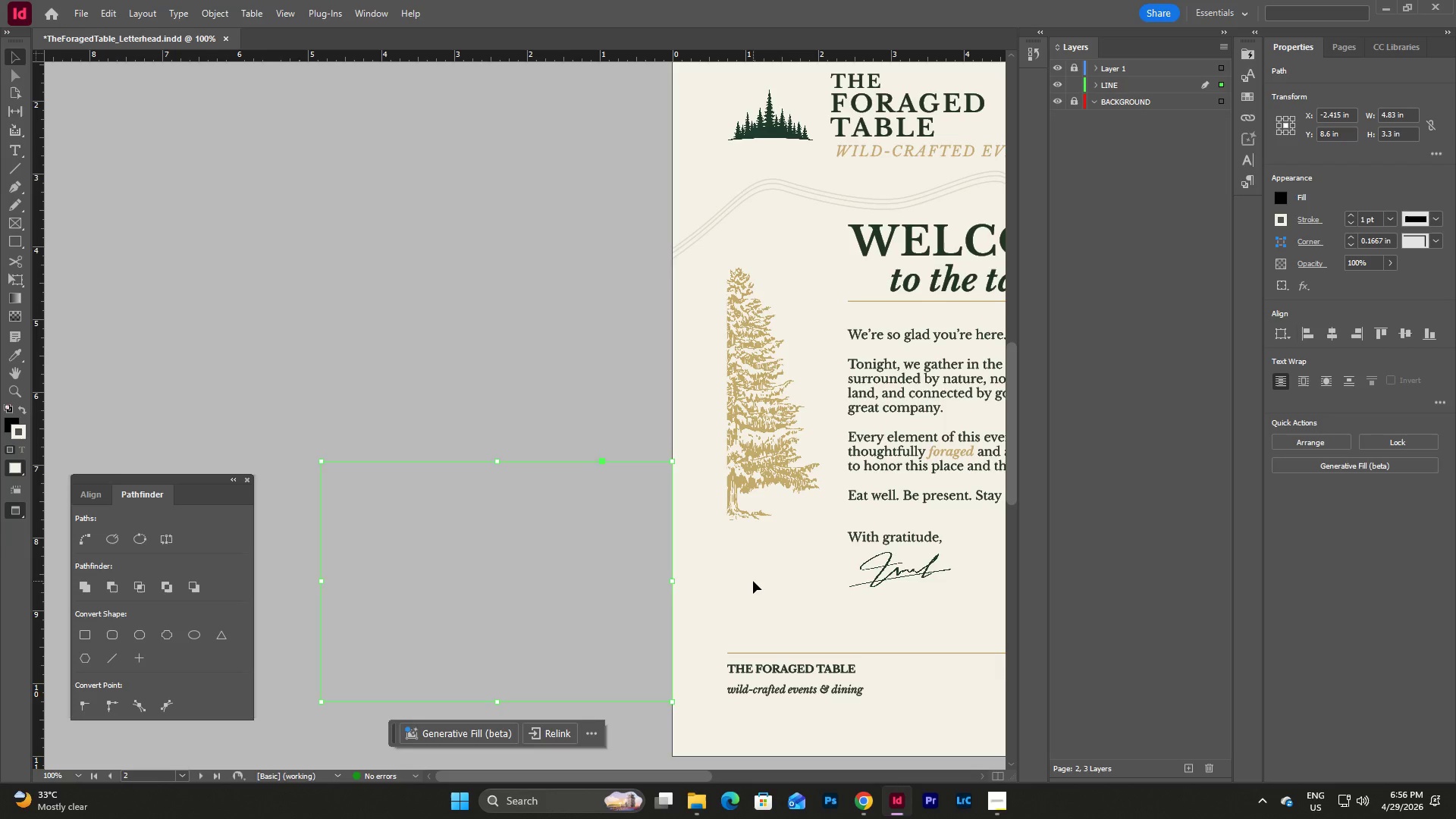 
key(Control+Z)
 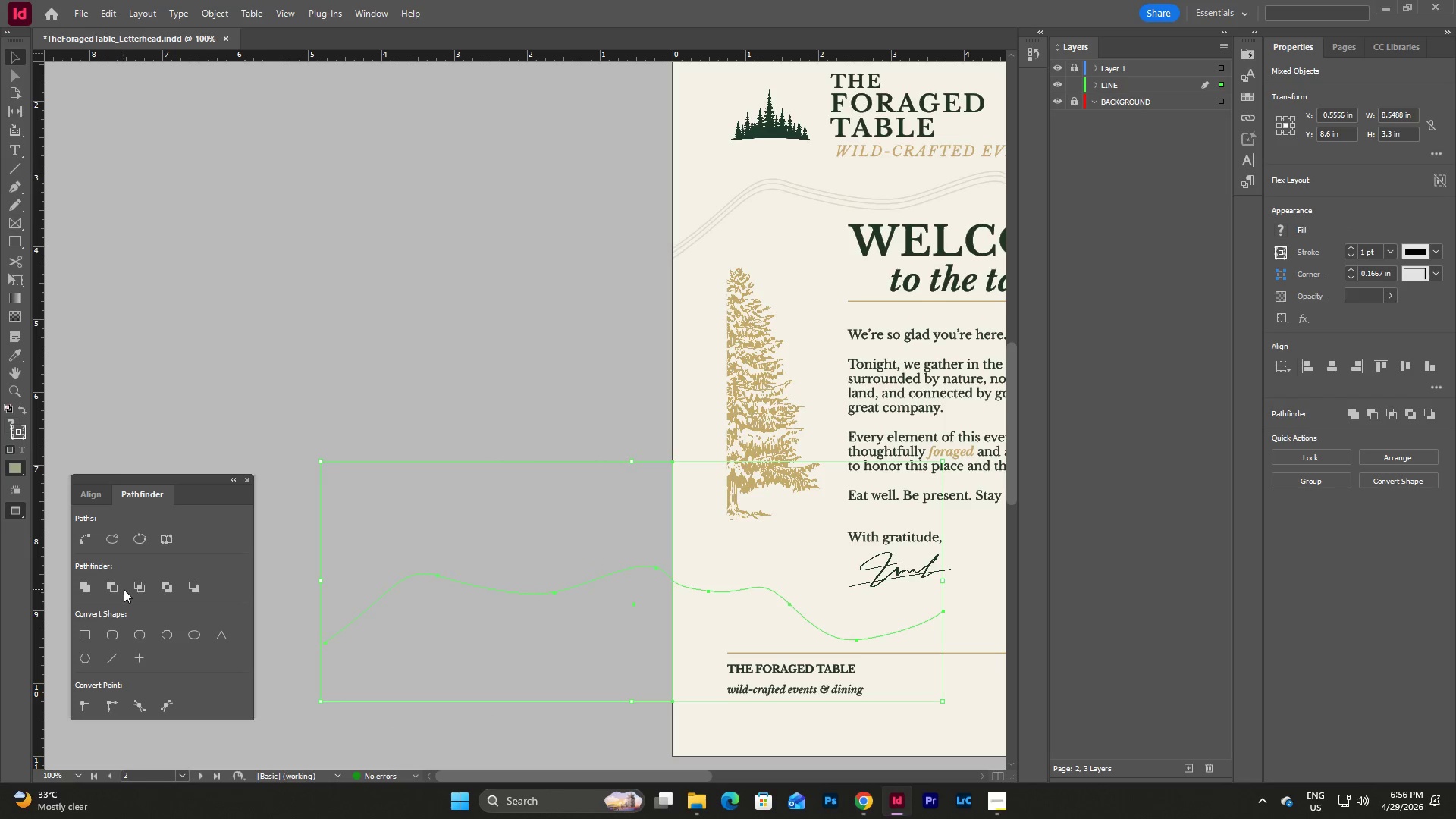 
left_click([113, 588])
 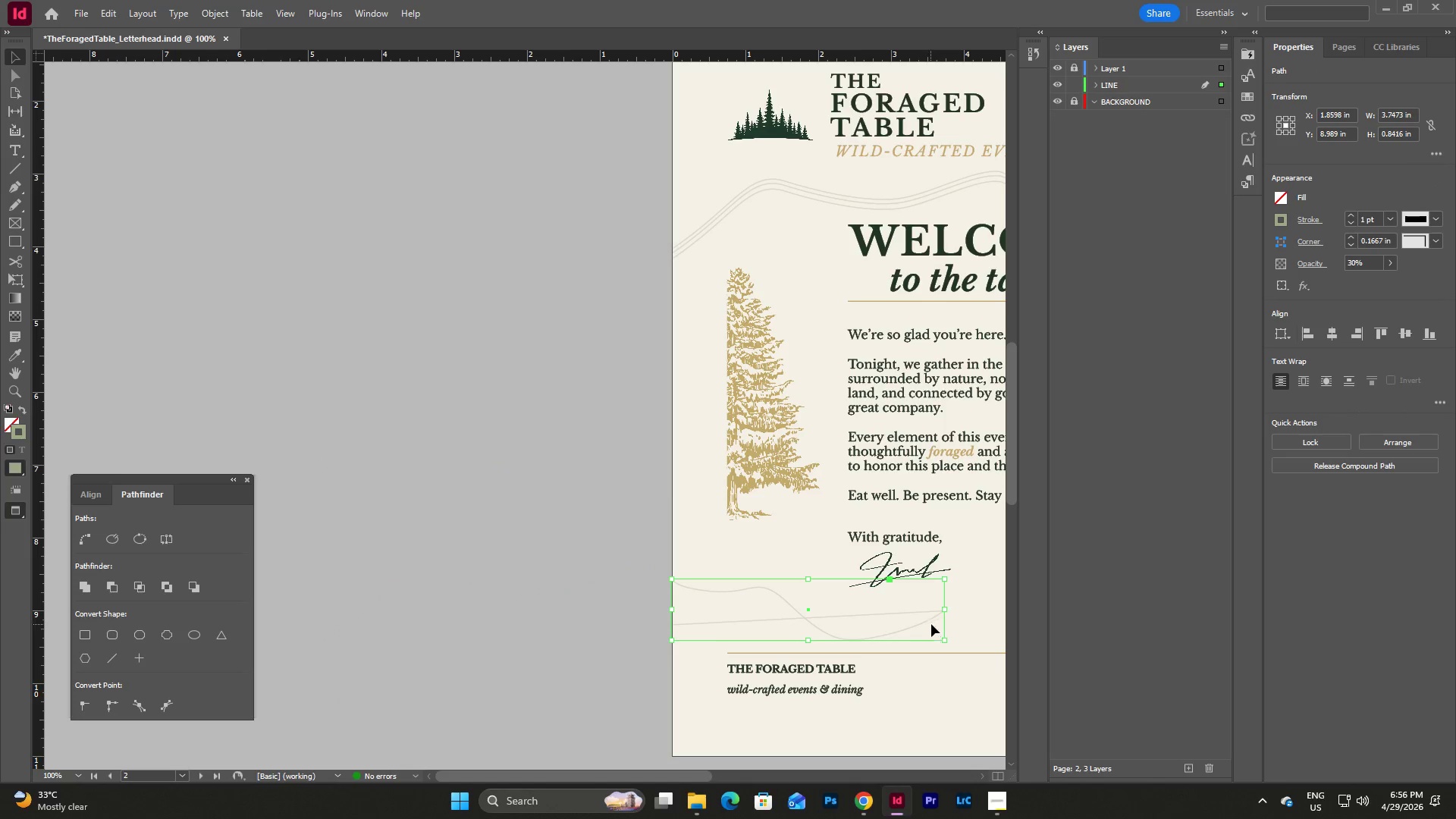 
left_click([959, 624])
 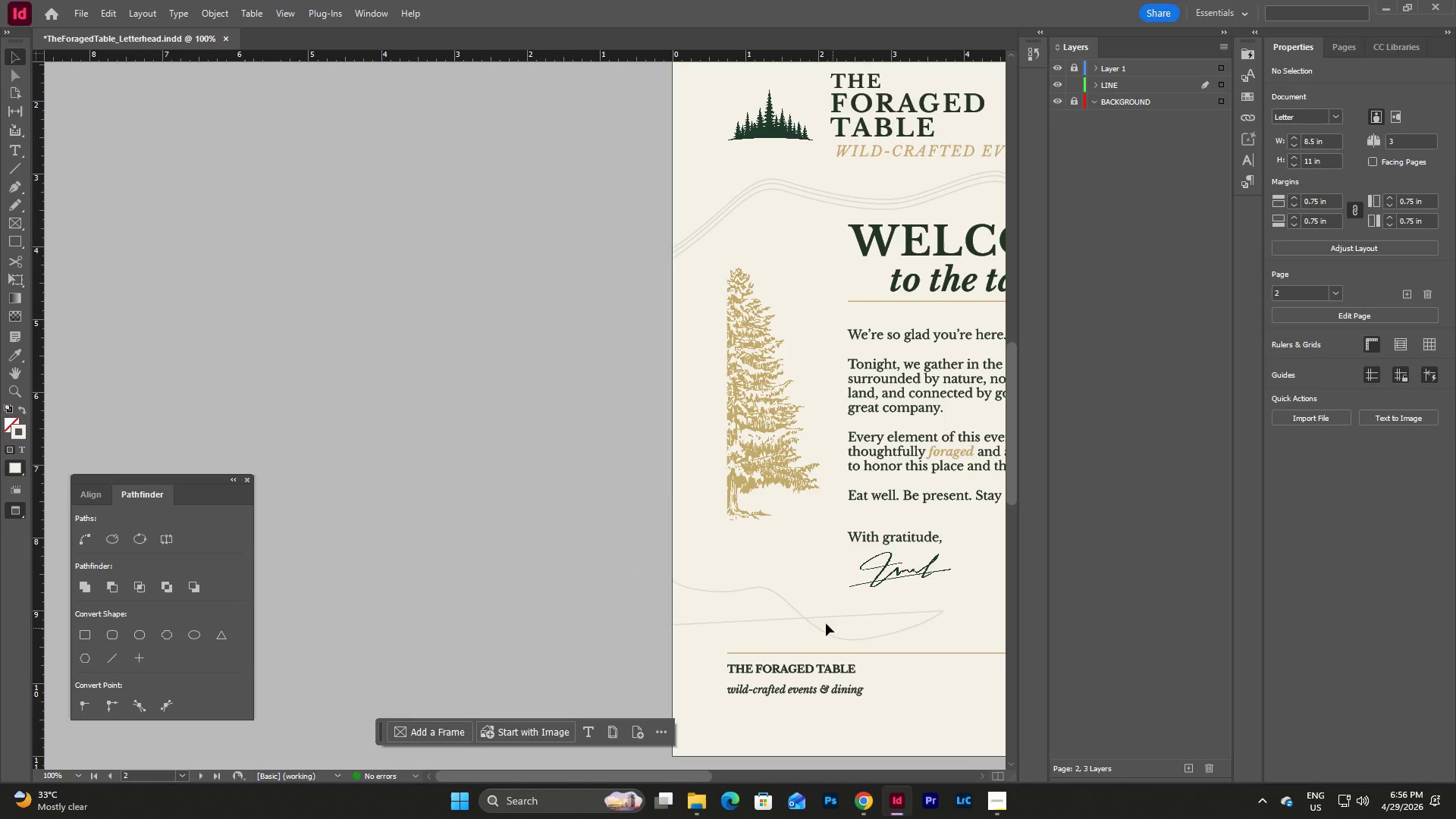 
double_click([788, 613])
 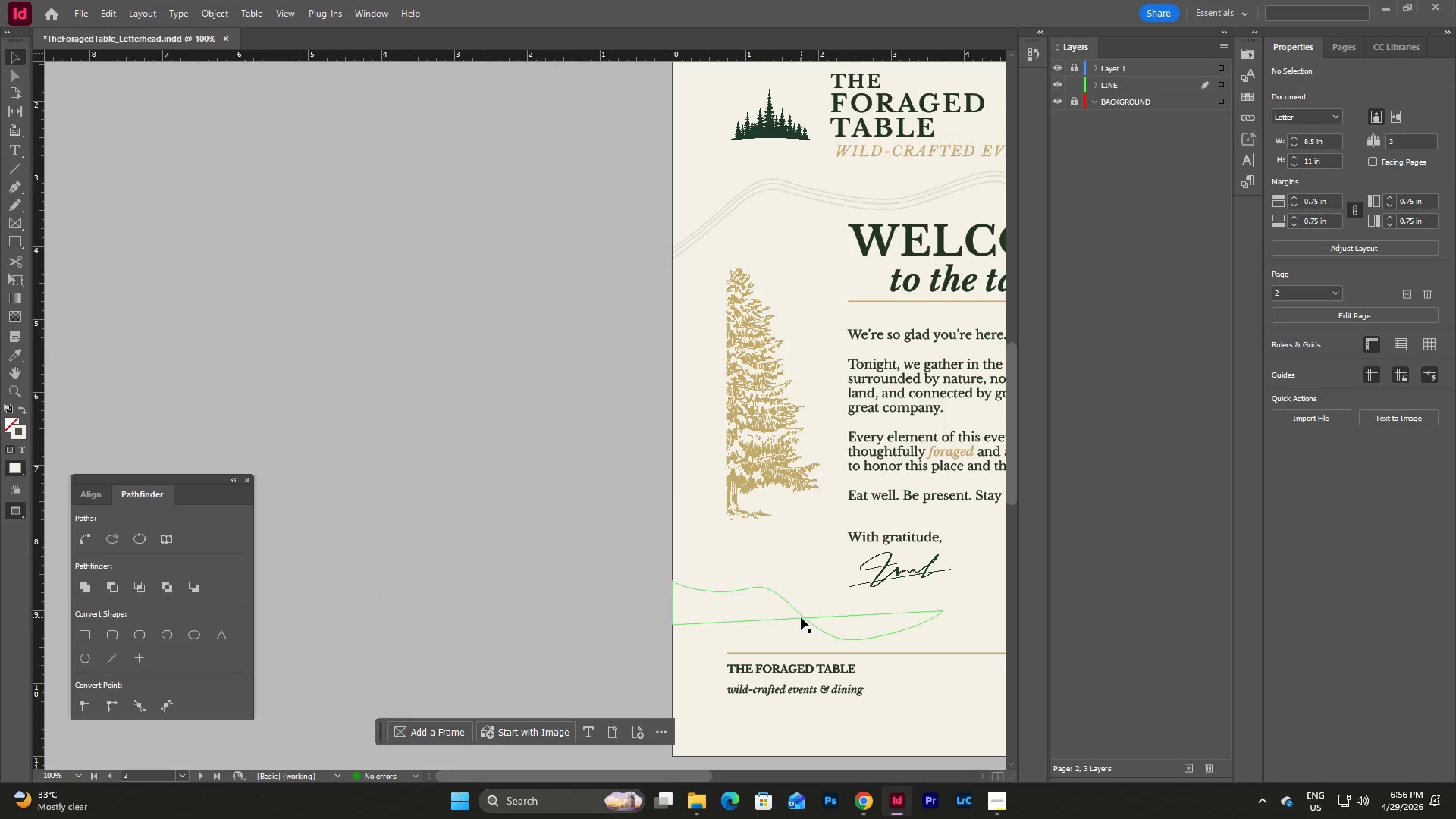 
triple_click([801, 617])
 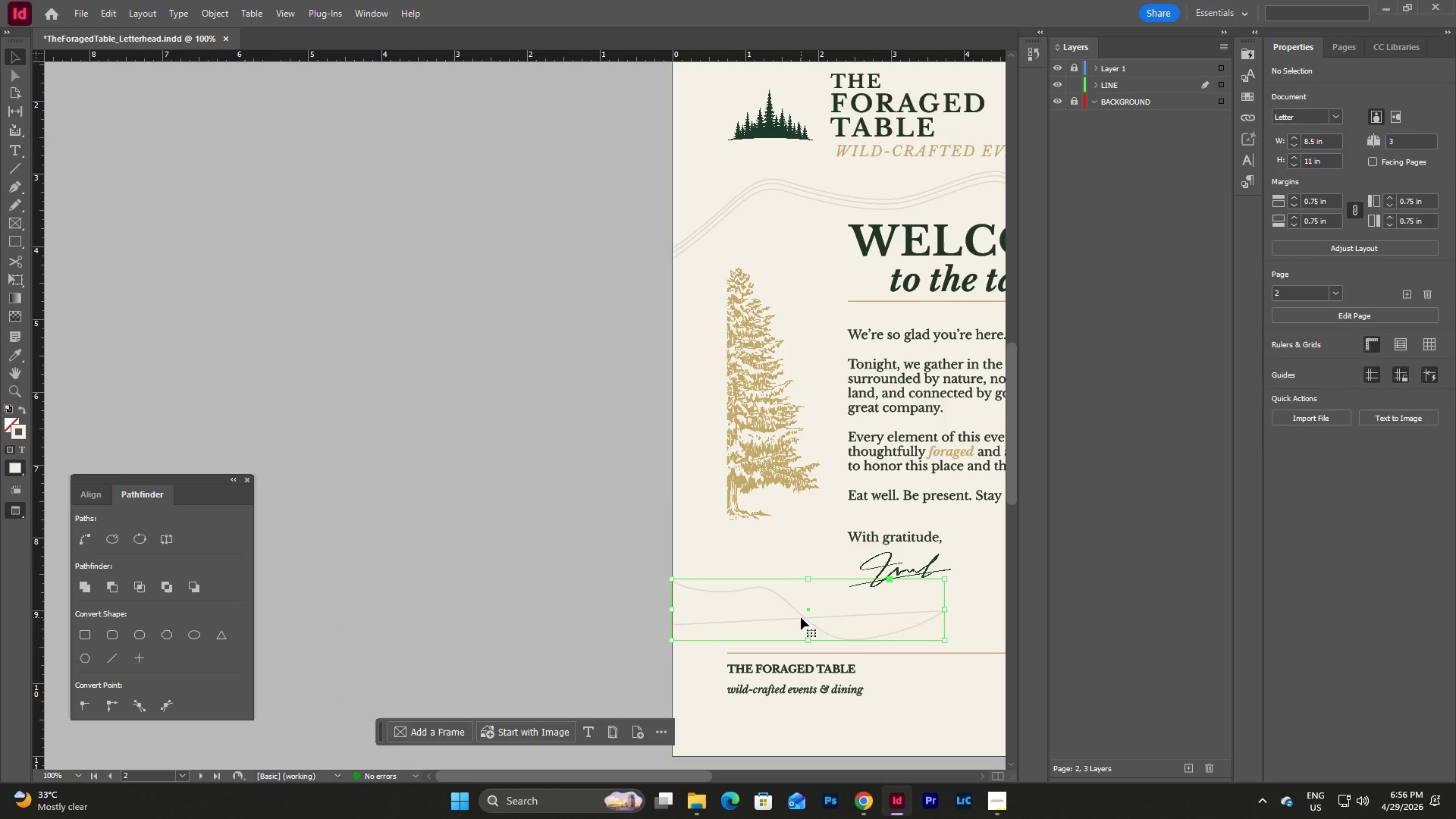 
triple_click([801, 617])
 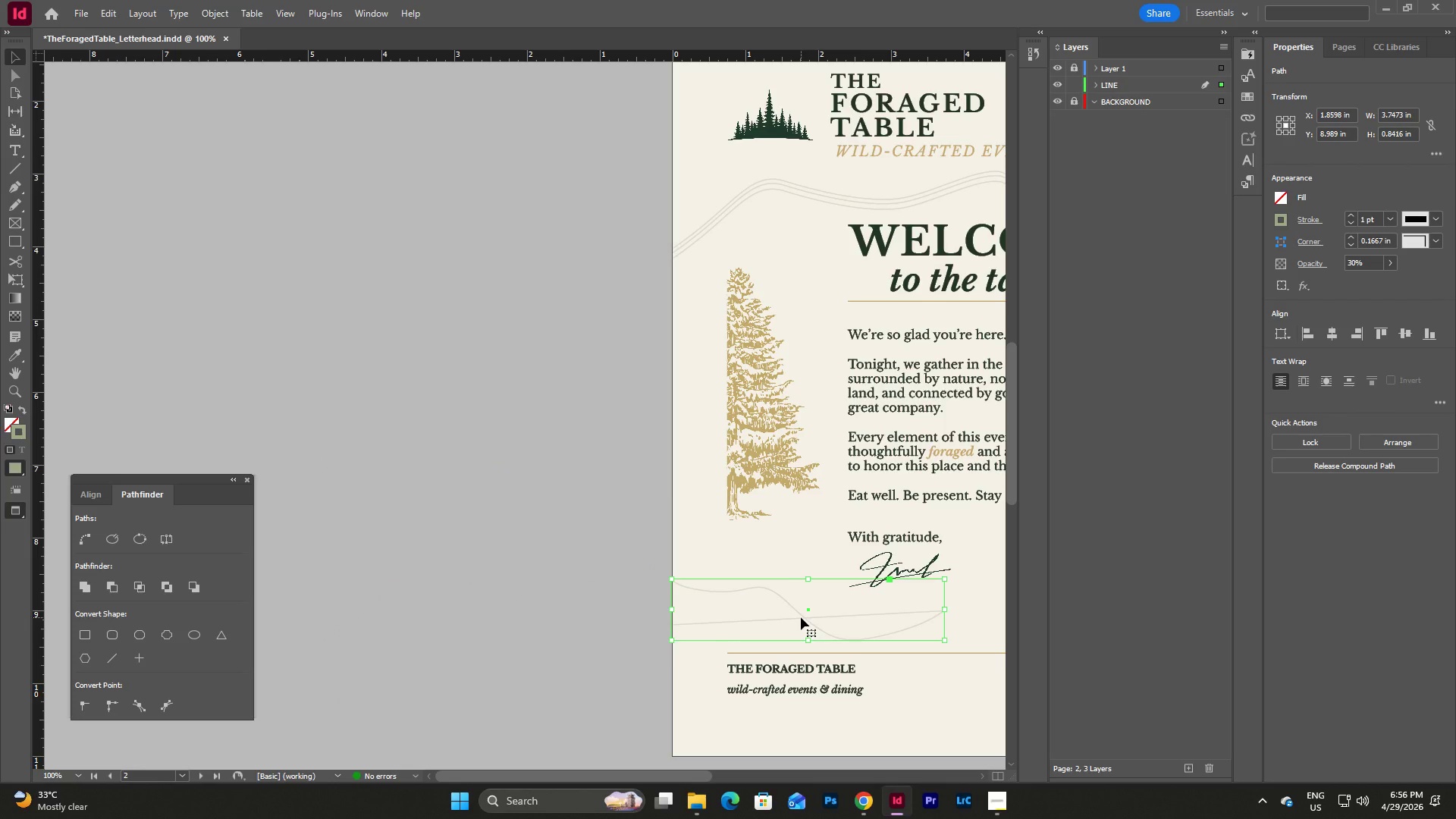 
key(Control+Z)
 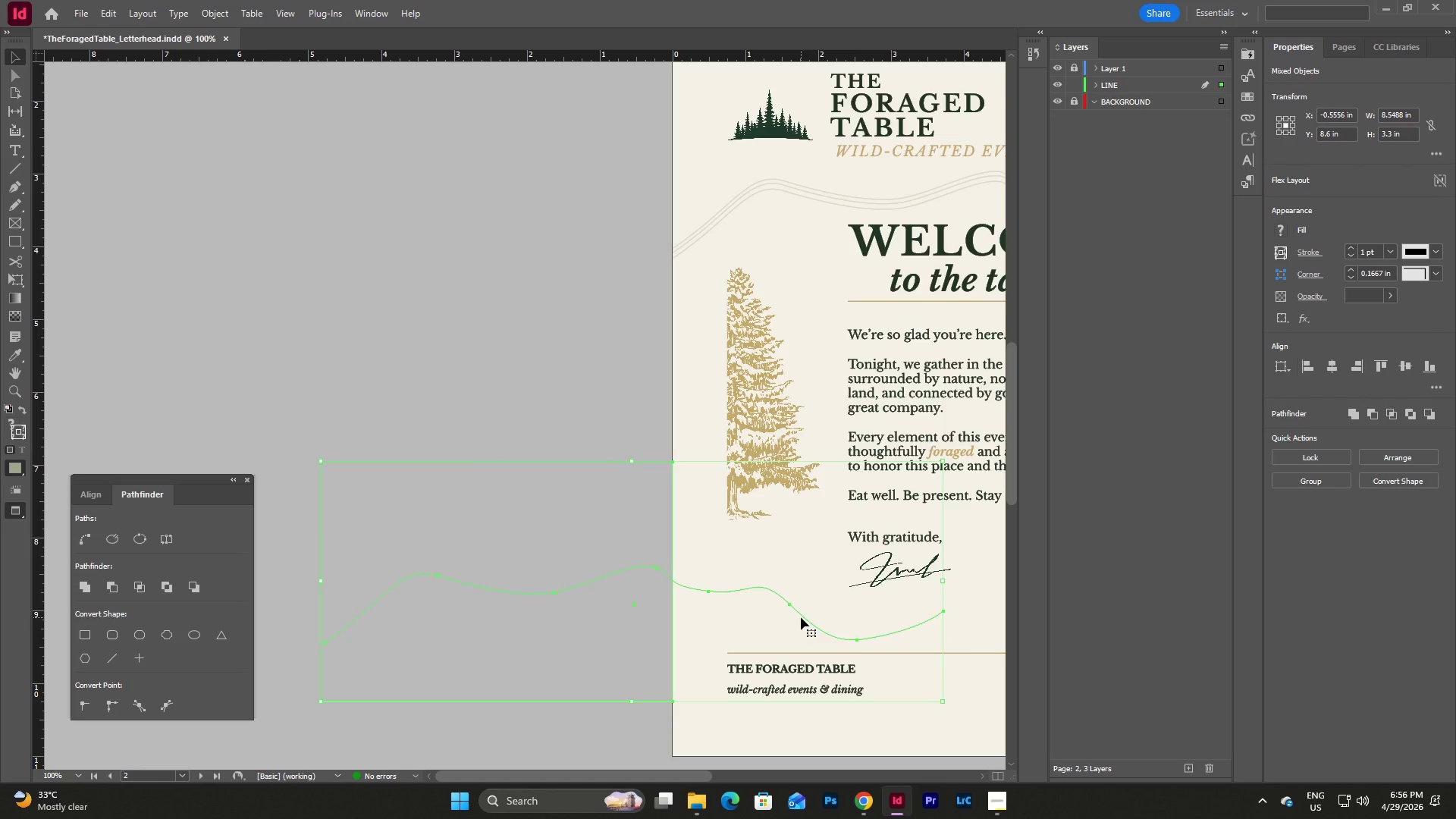 
key(Control+Z)
 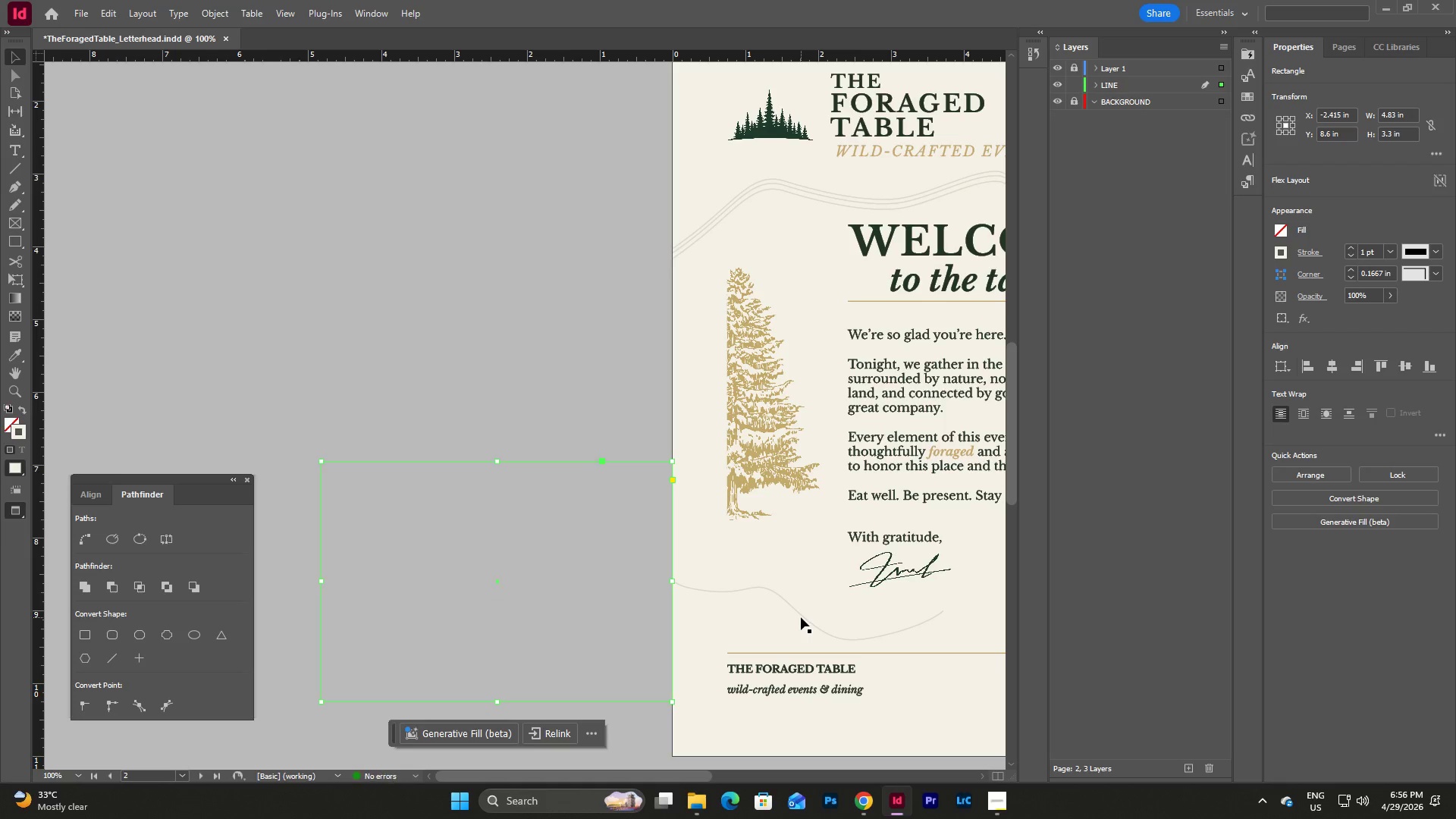 
key(Control+Z)
 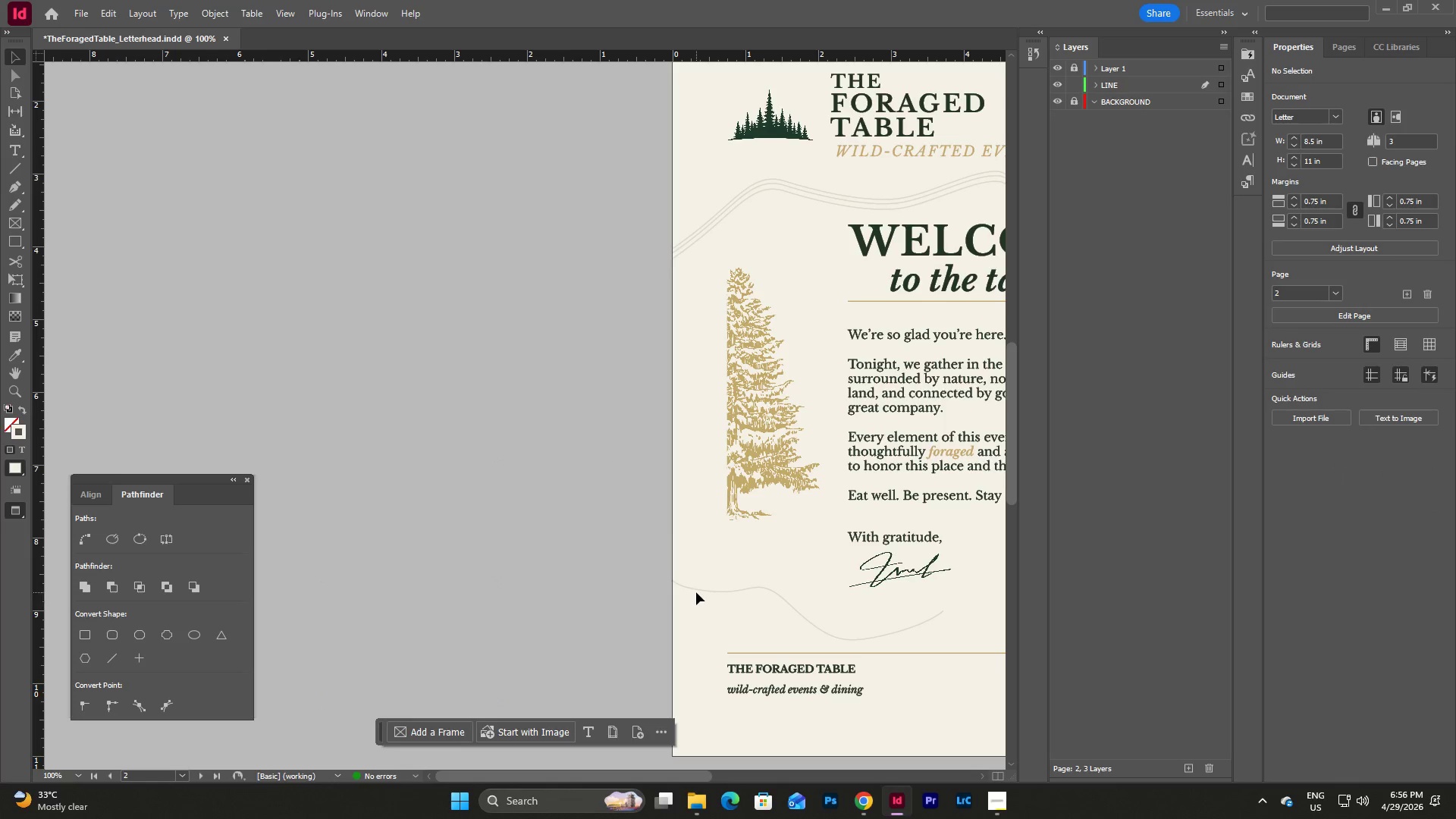 
left_click([696, 589])
 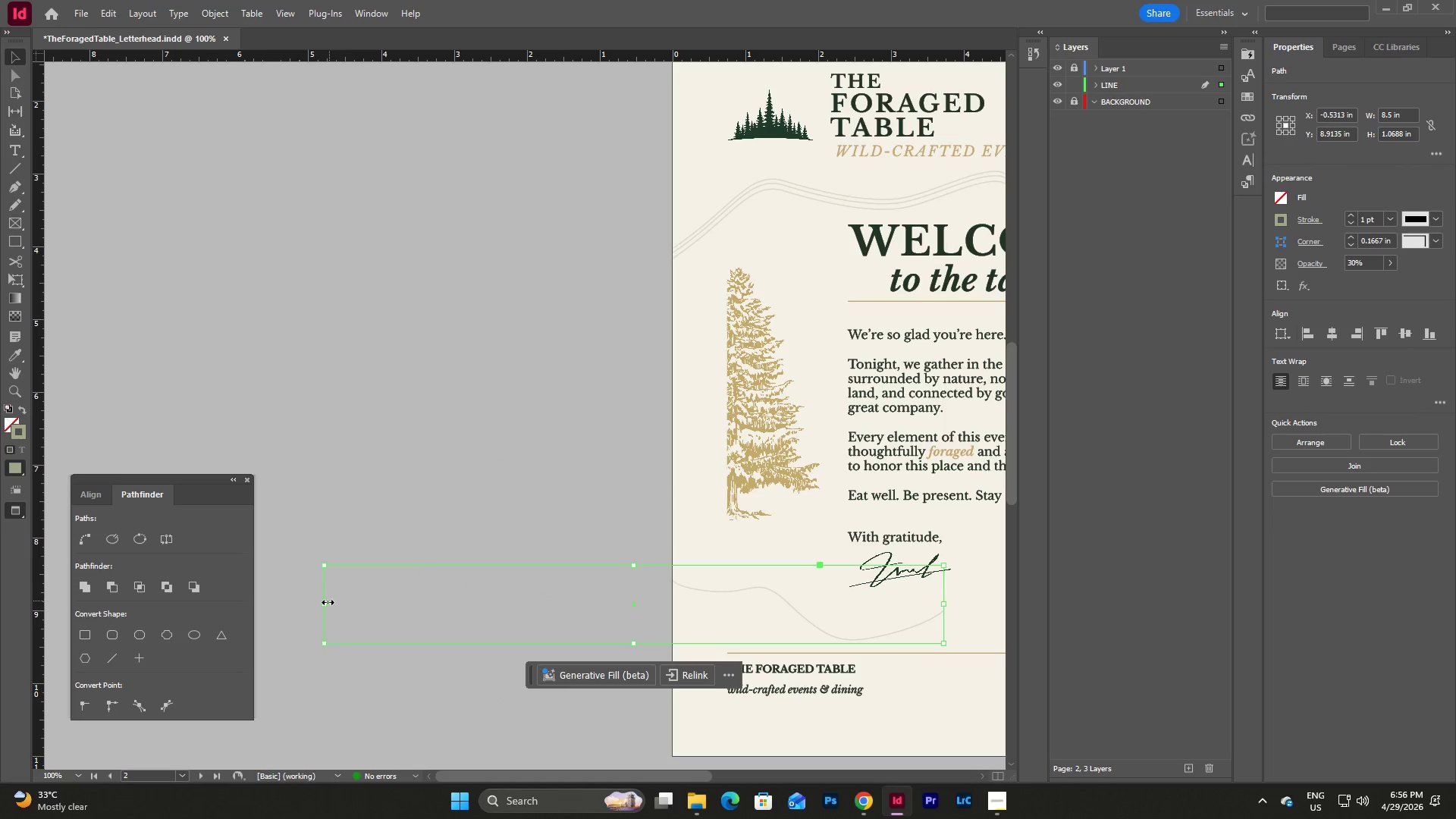 
left_click_drag(start_coordinate=[323, 604], to_coordinate=[672, 599])
 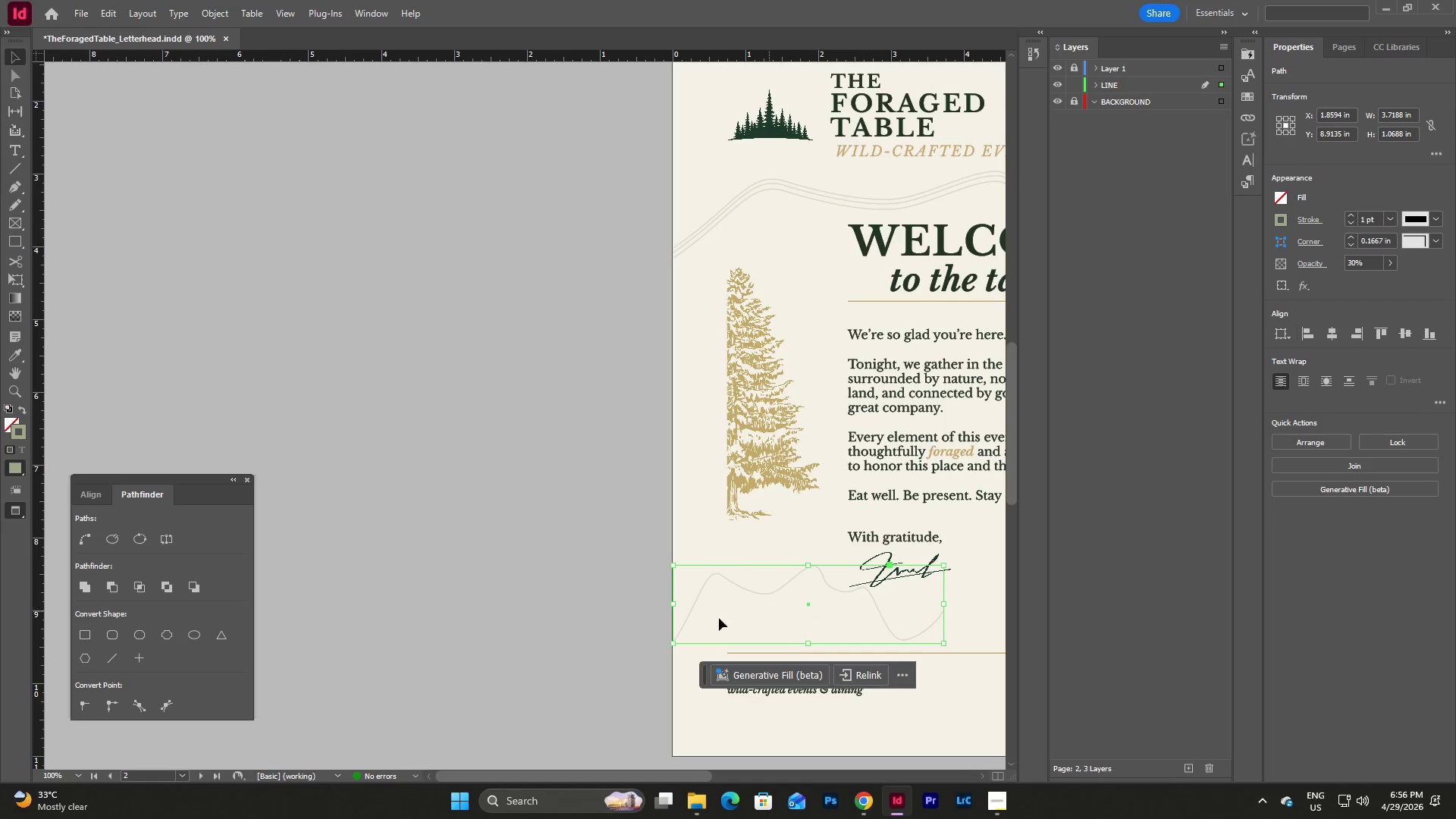 
key(Control+Z)
 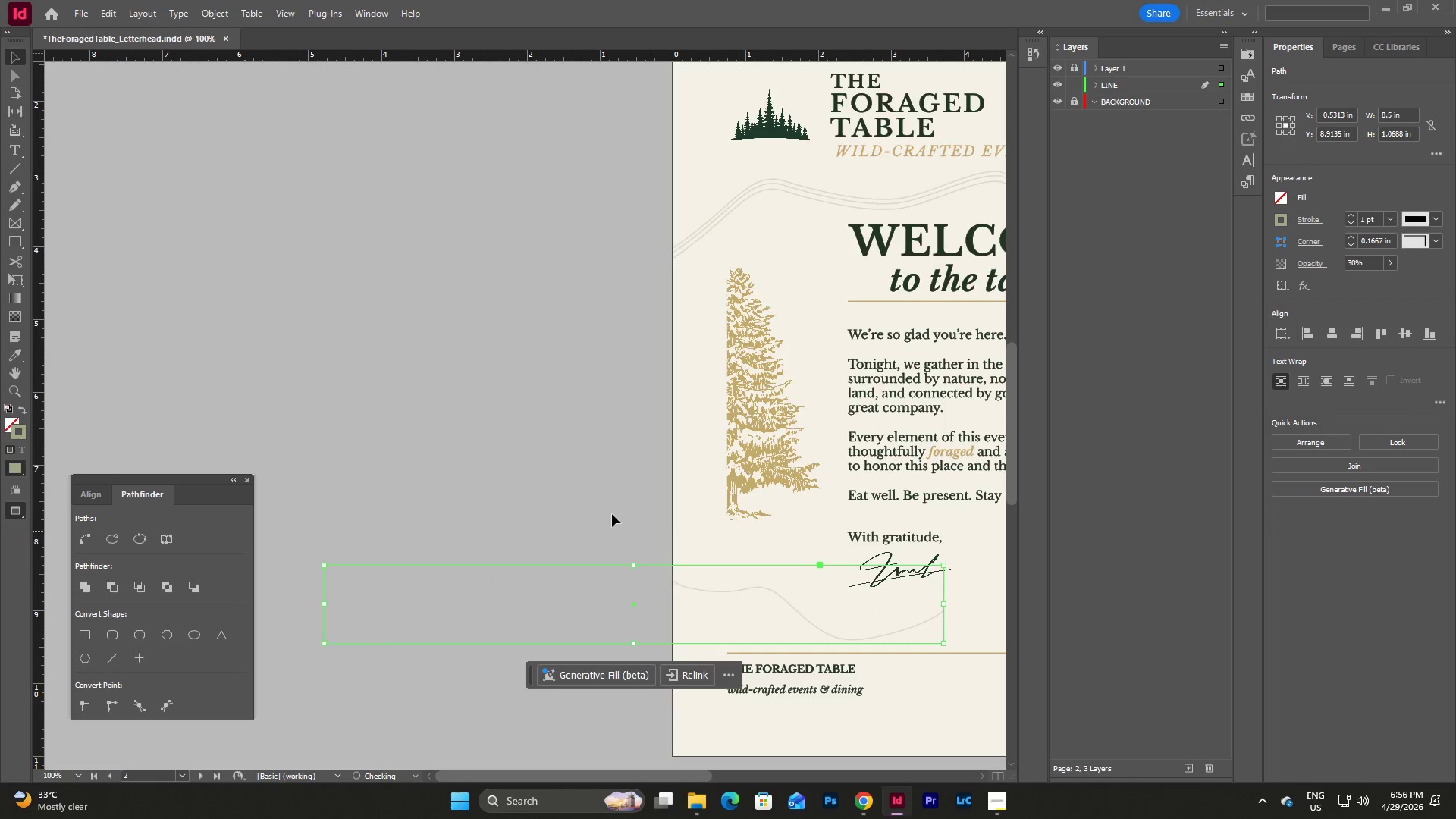 
left_click([586, 506])
 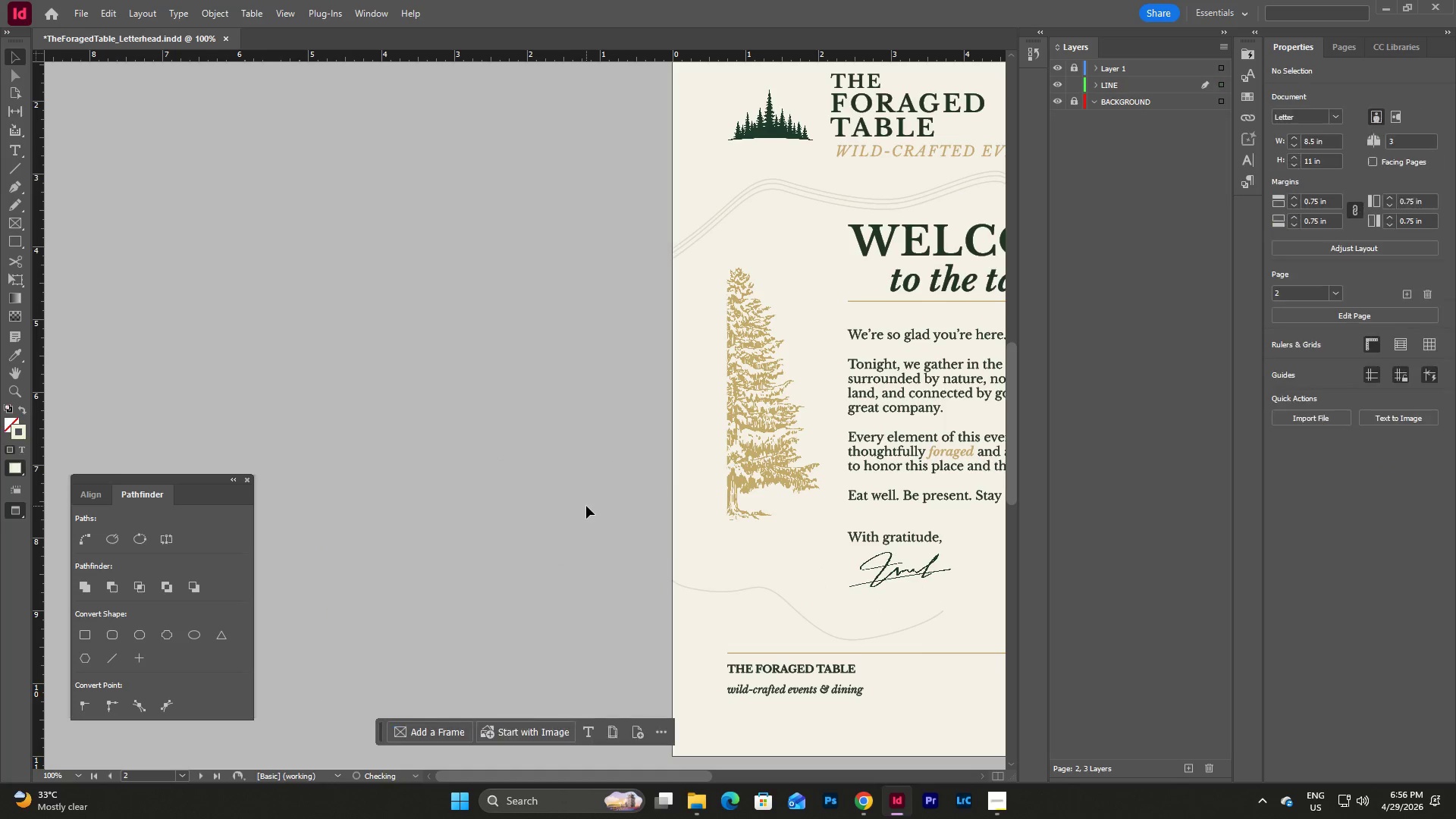 
left_click_drag(start_coordinate=[586, 506], to_coordinate=[639, 657])
 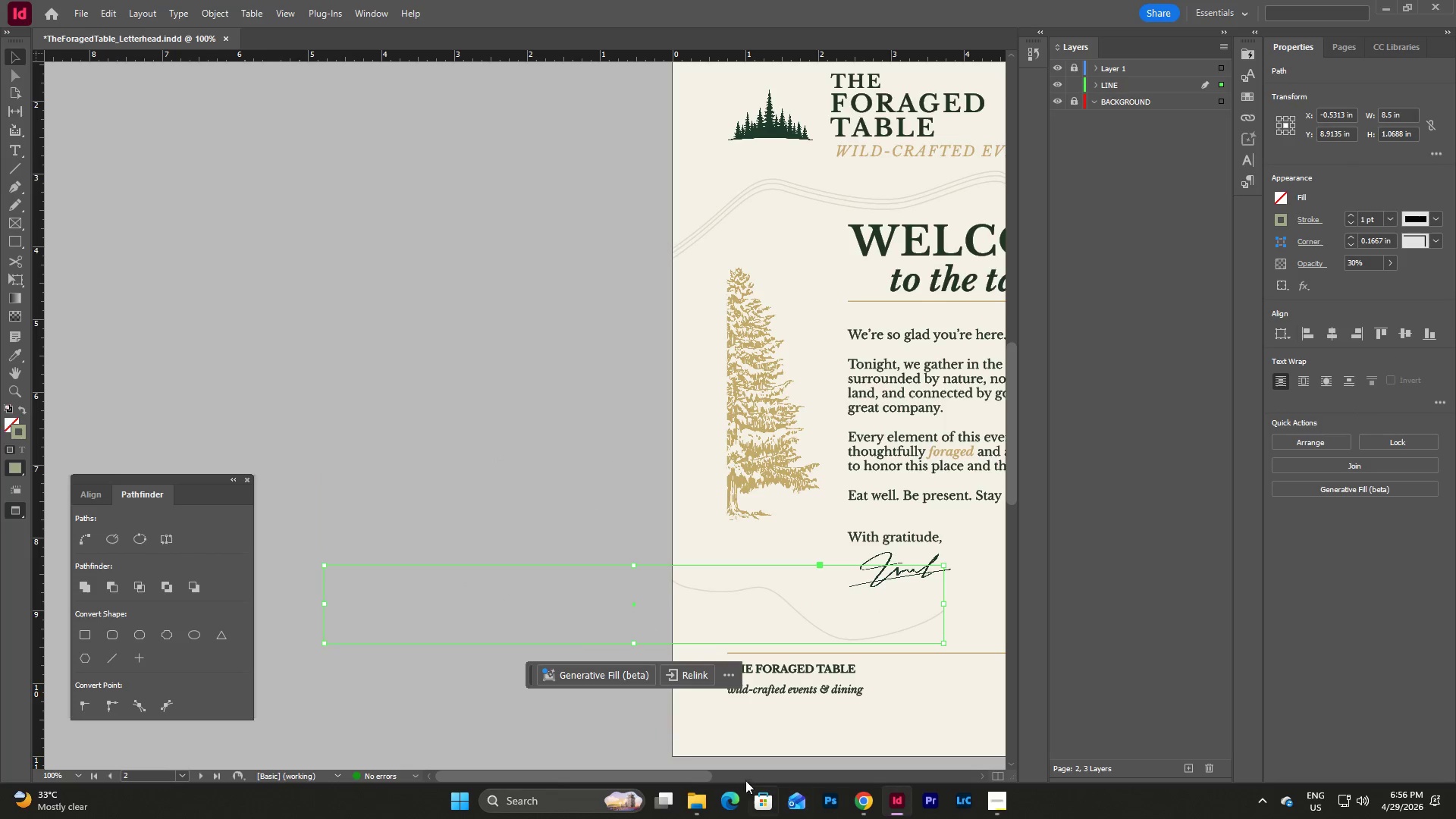 
left_click_drag(start_coordinate=[702, 779], to_coordinate=[689, 769])
 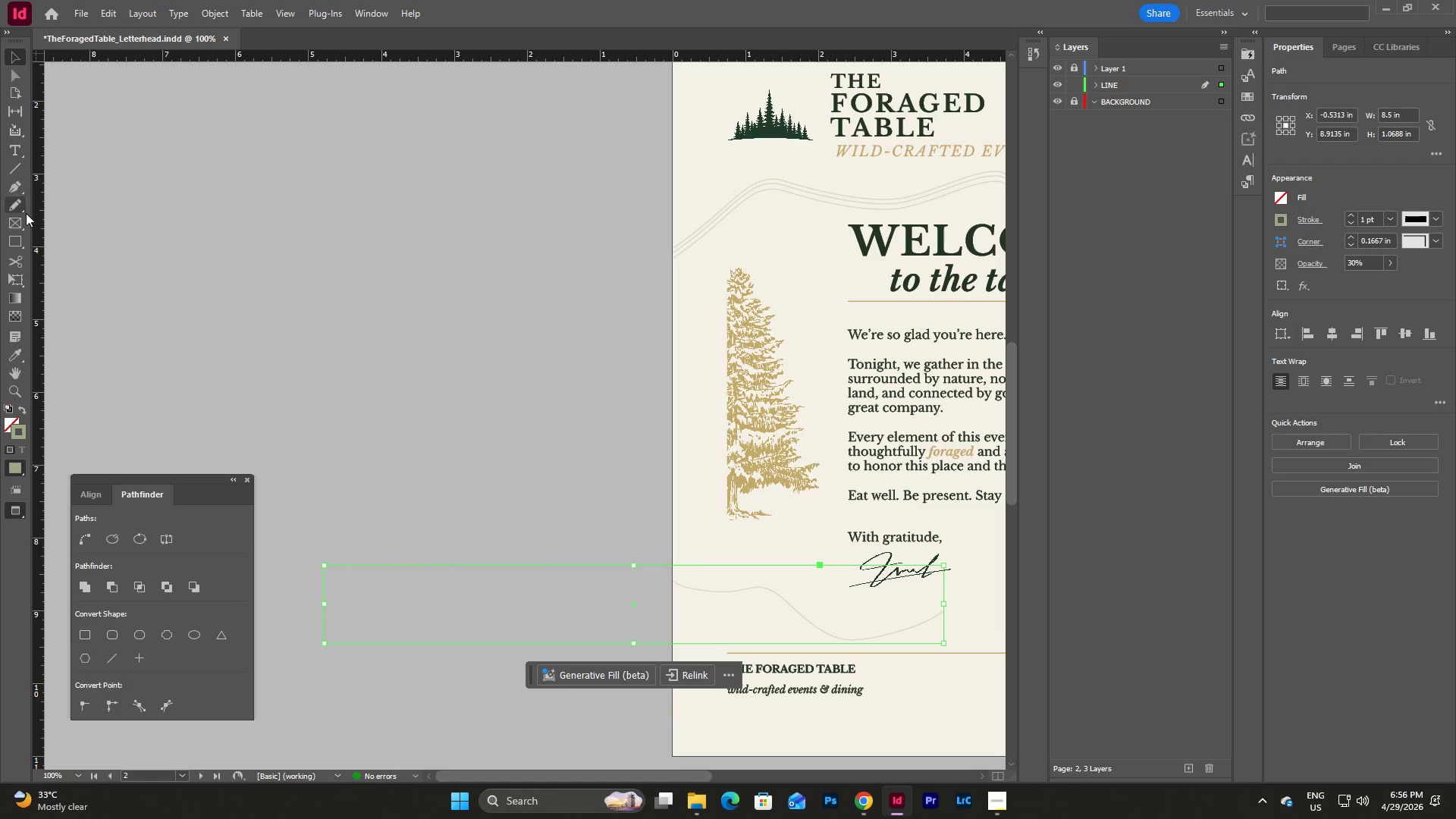 
key(Control+Z)
 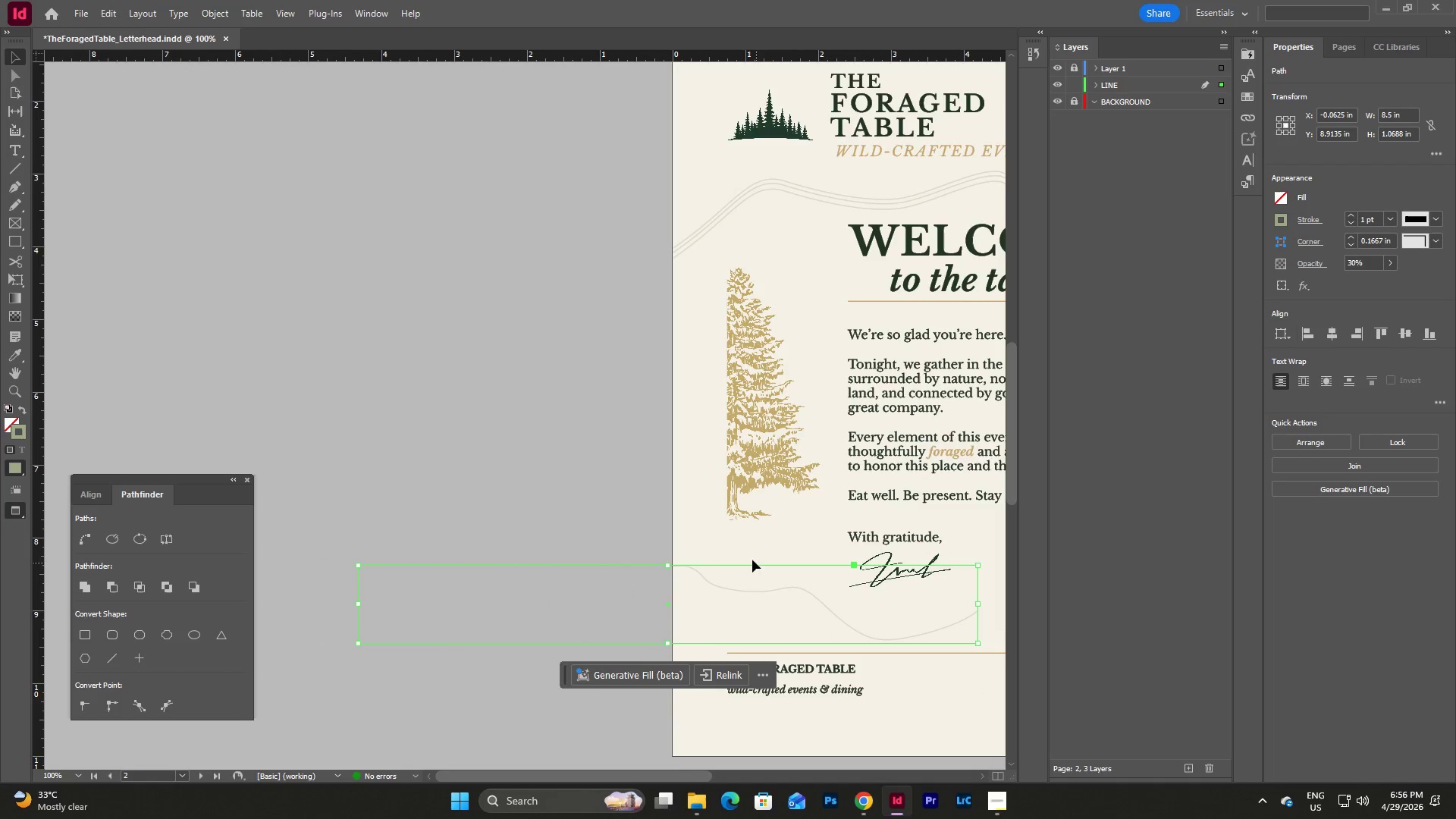 
key(Shift+ArrowLeft)
 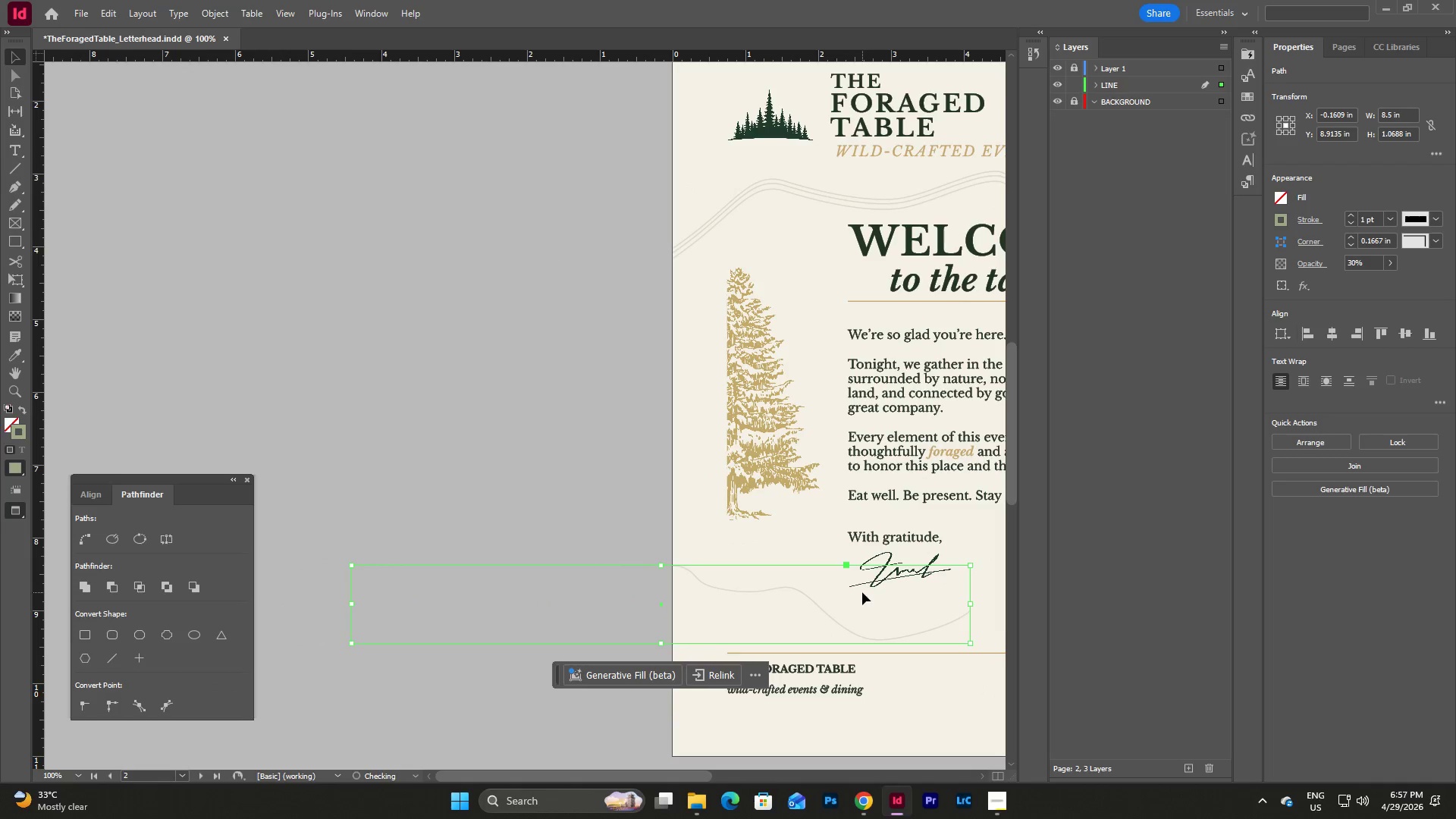 
key(Shift+ArrowLeft)
 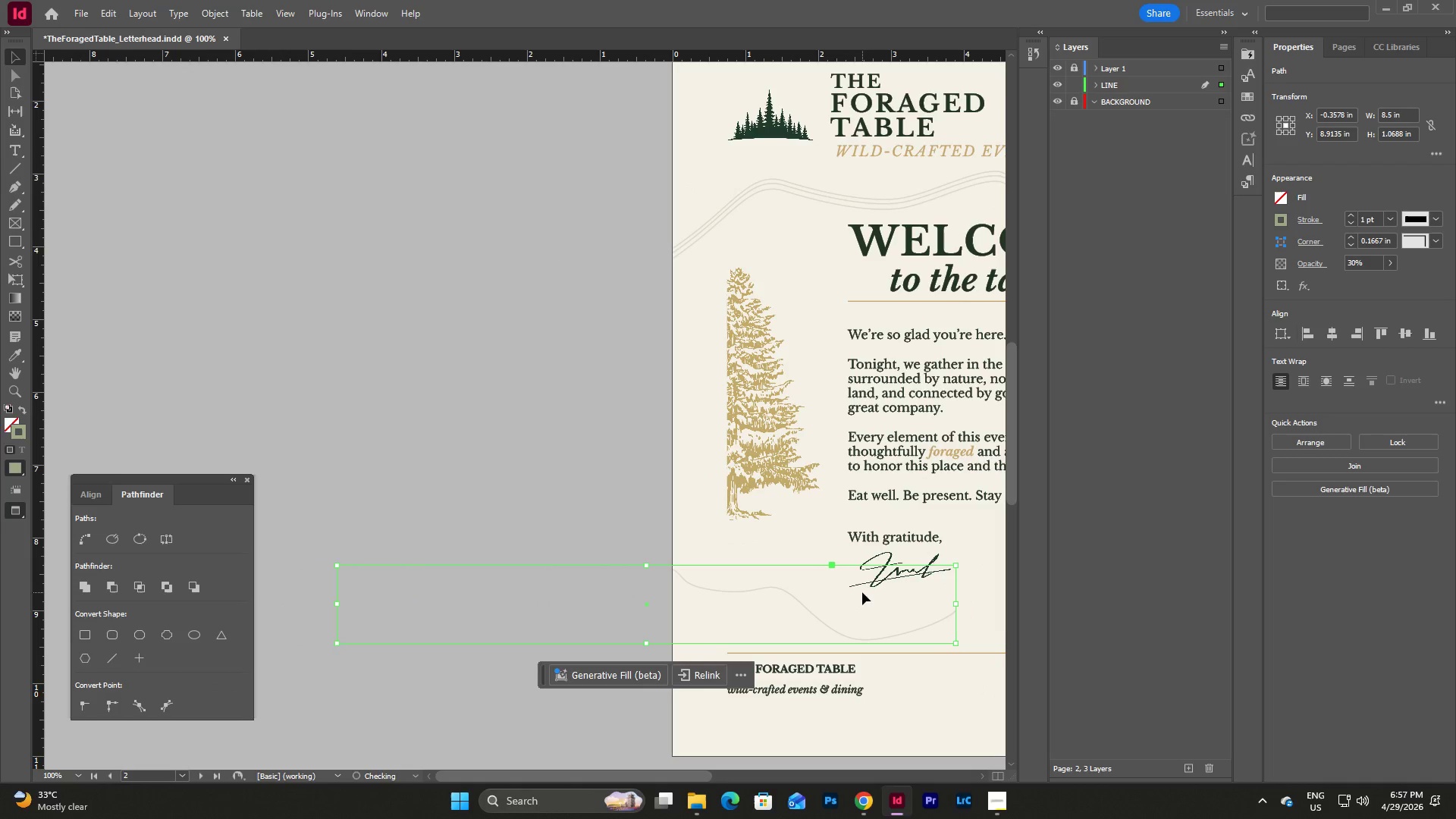 
key(Shift+ArrowLeft)
 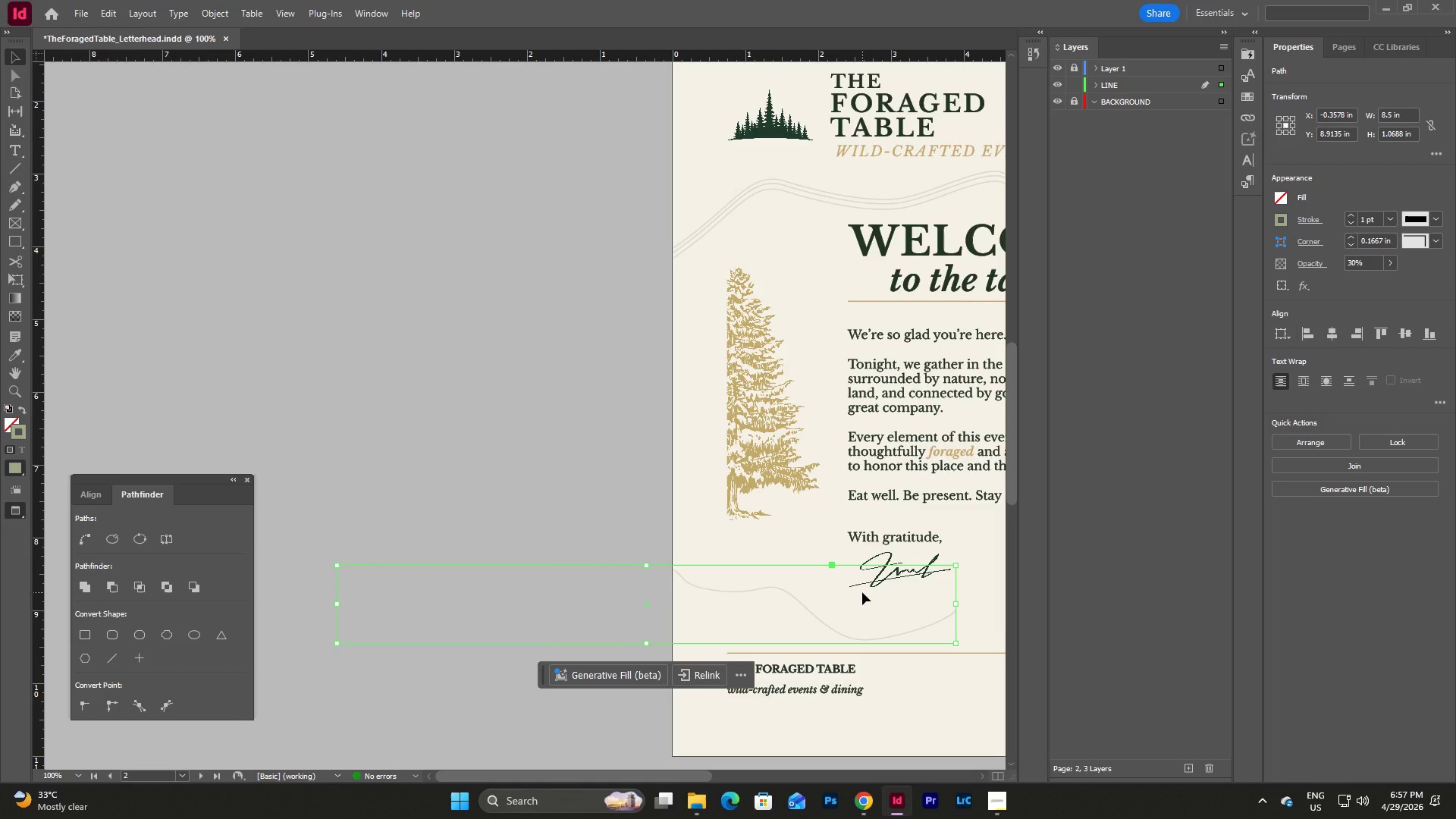 
key(Shift+ArrowUp)
 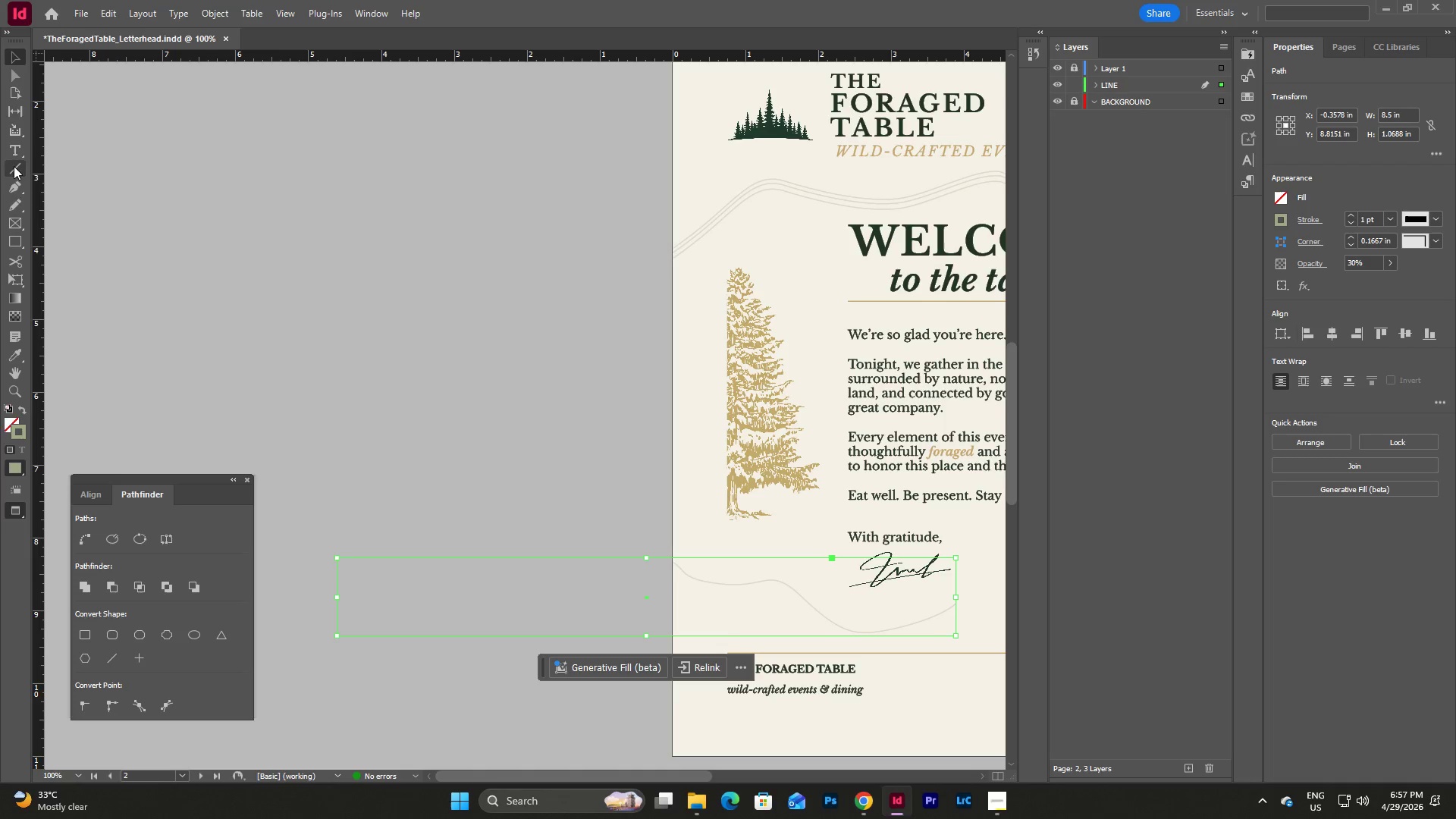 
left_click([17, 237])
 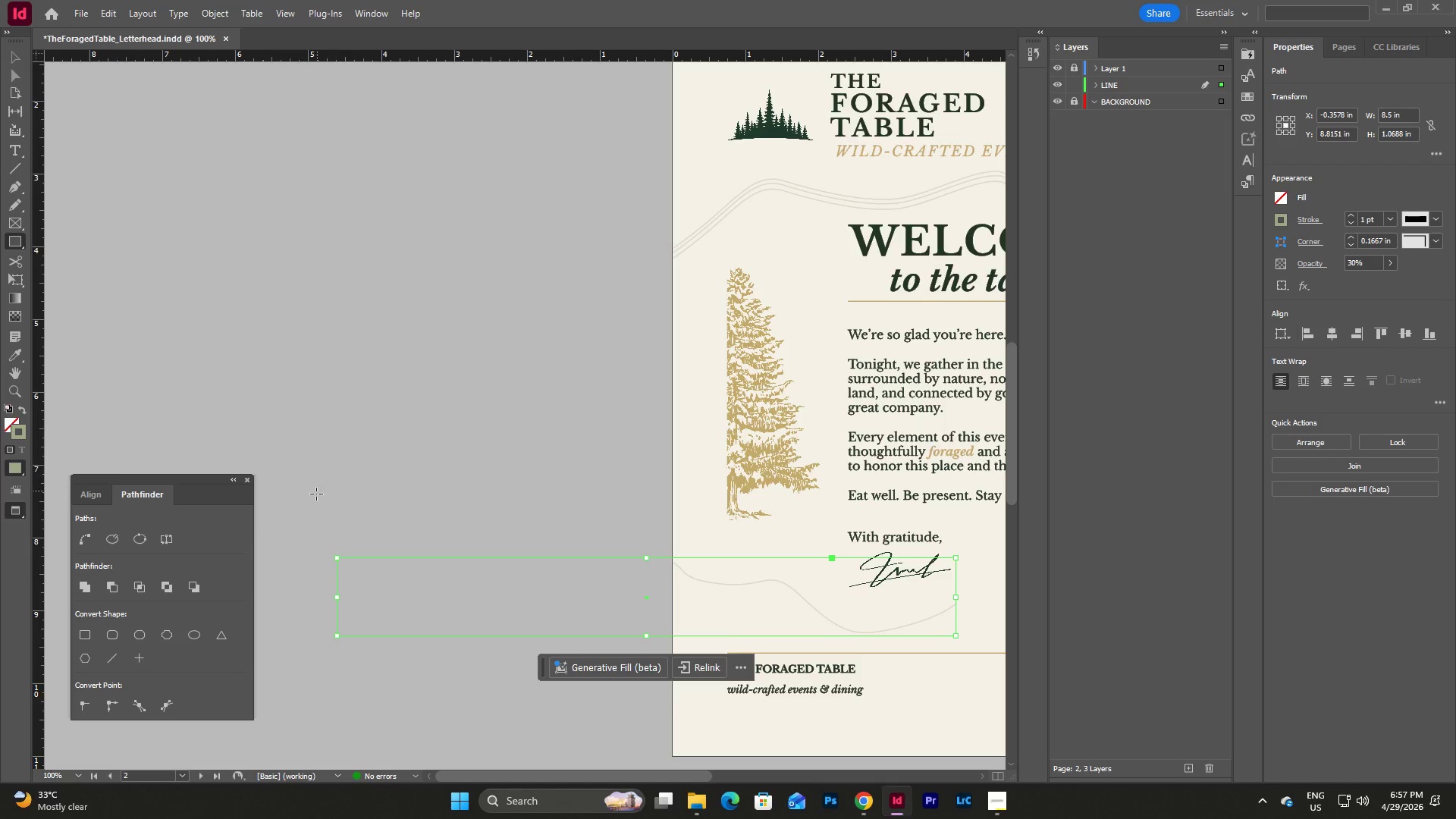 
left_click_drag(start_coordinate=[304, 505], to_coordinate=[673, 716])
 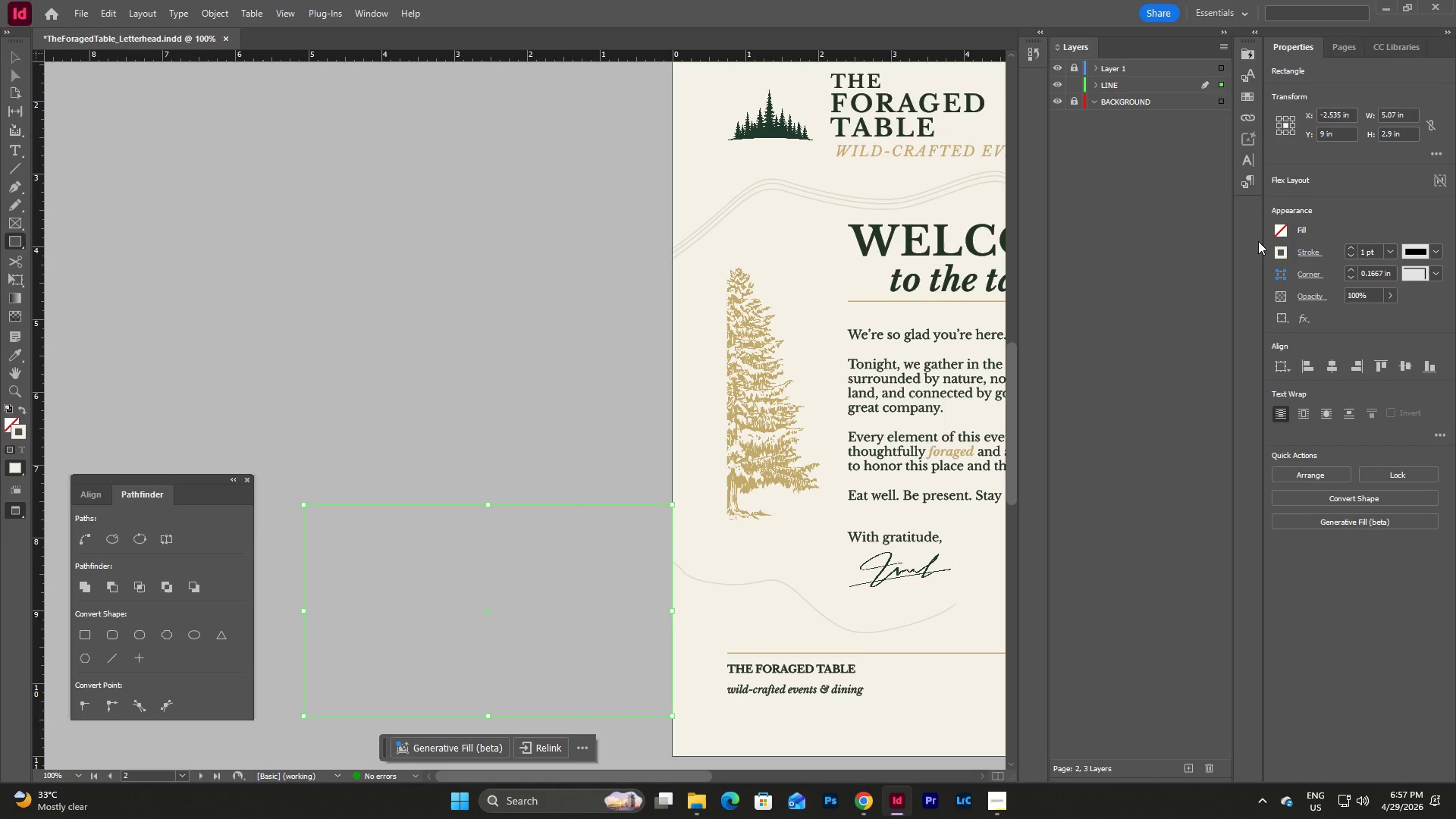 
left_click([1278, 239])
 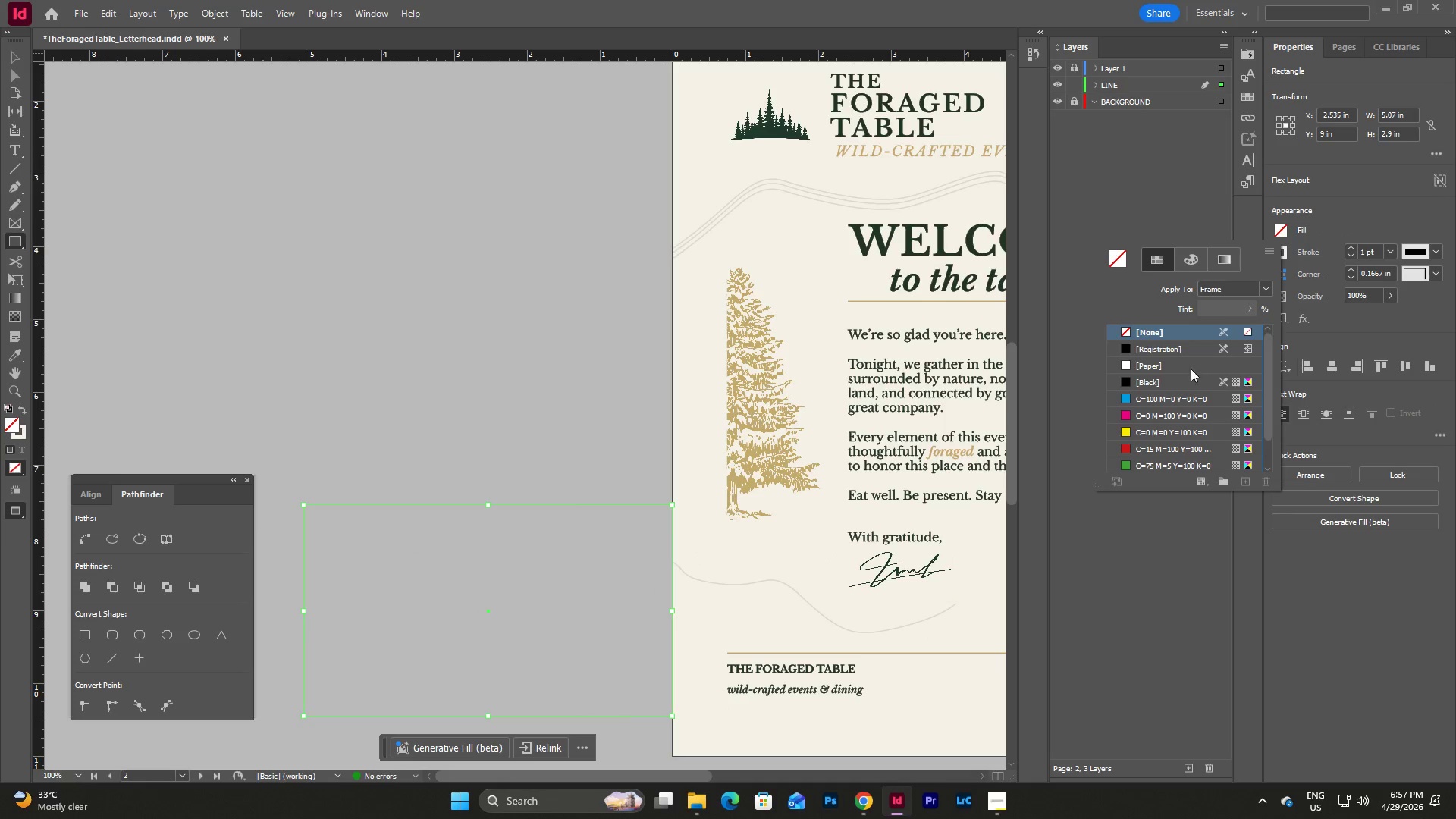 
scroll: coordinate [1187, 380], scroll_direction: down, amount: 9.0
 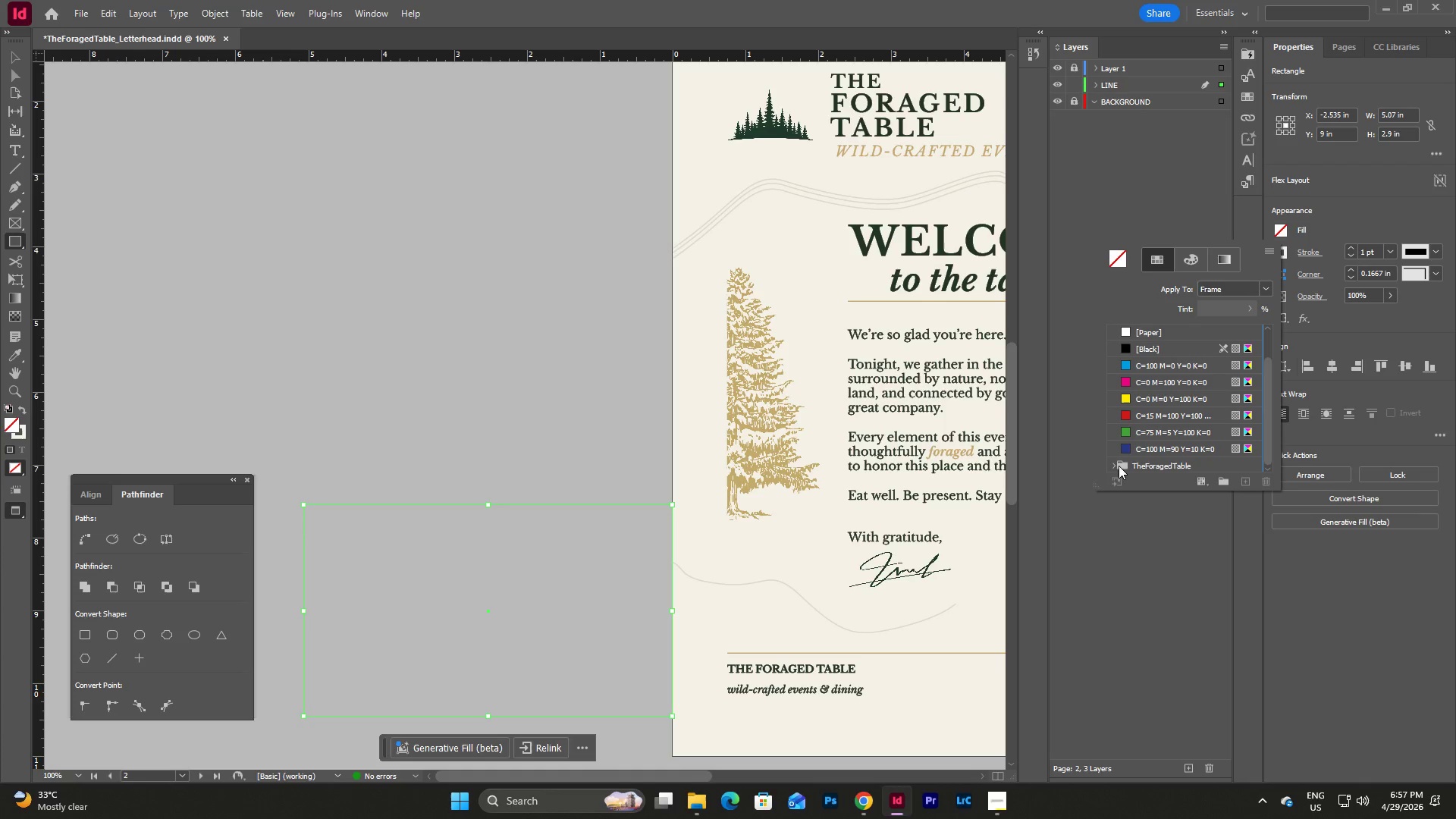 
left_click([1119, 466])
 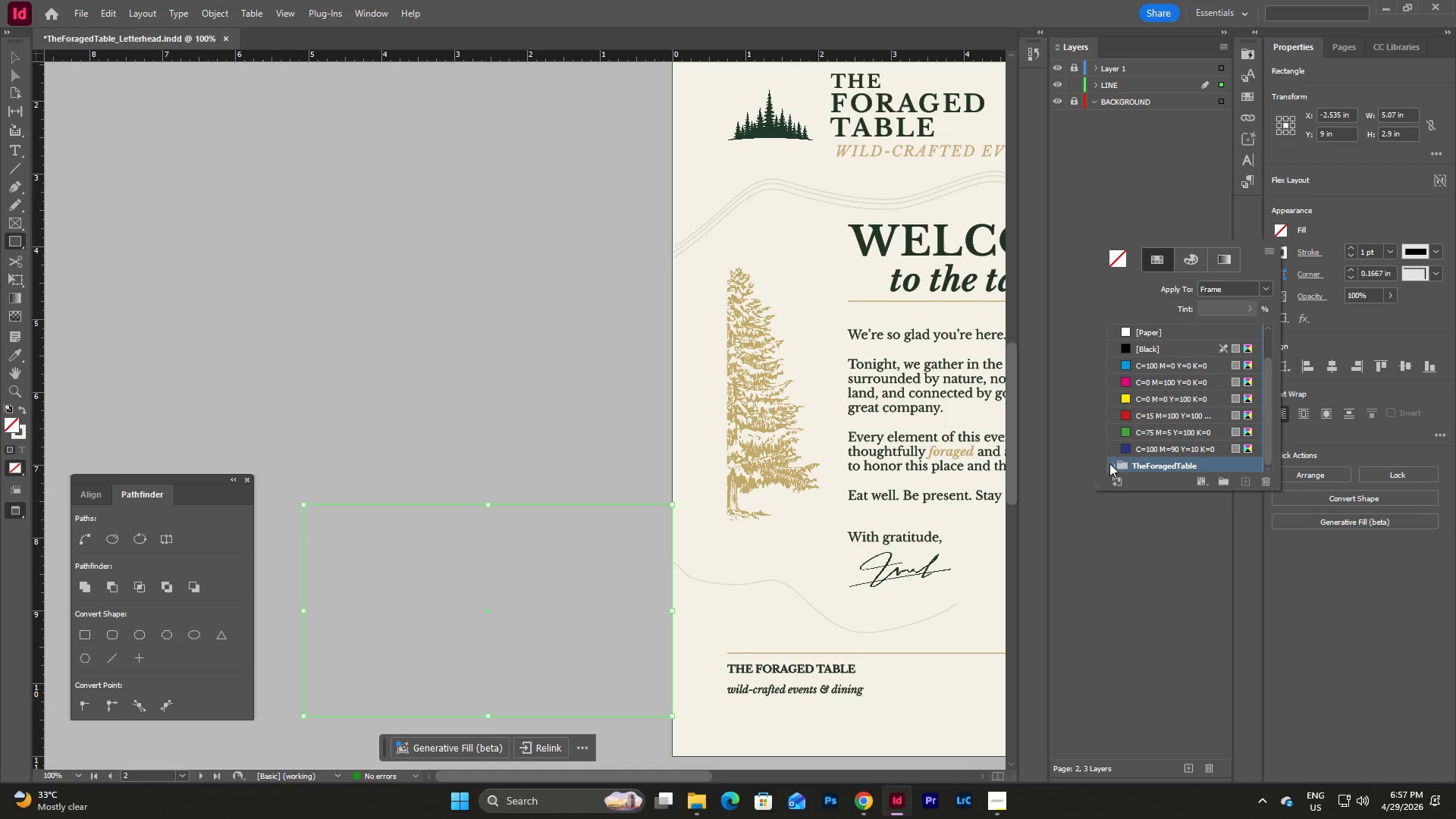 
left_click([1117, 463])
 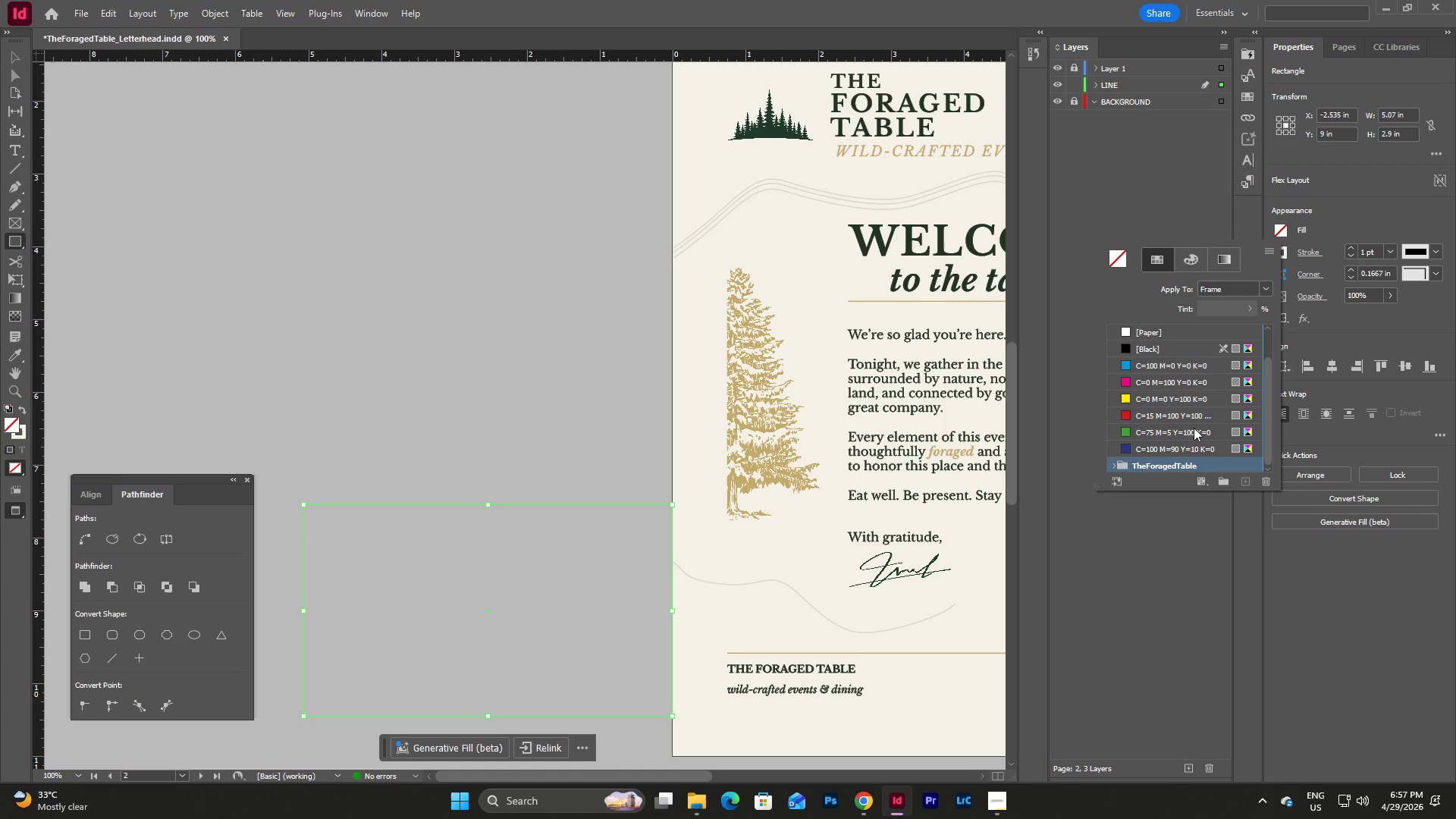 
scroll: coordinate [1200, 426], scroll_direction: down, amount: 1.0
 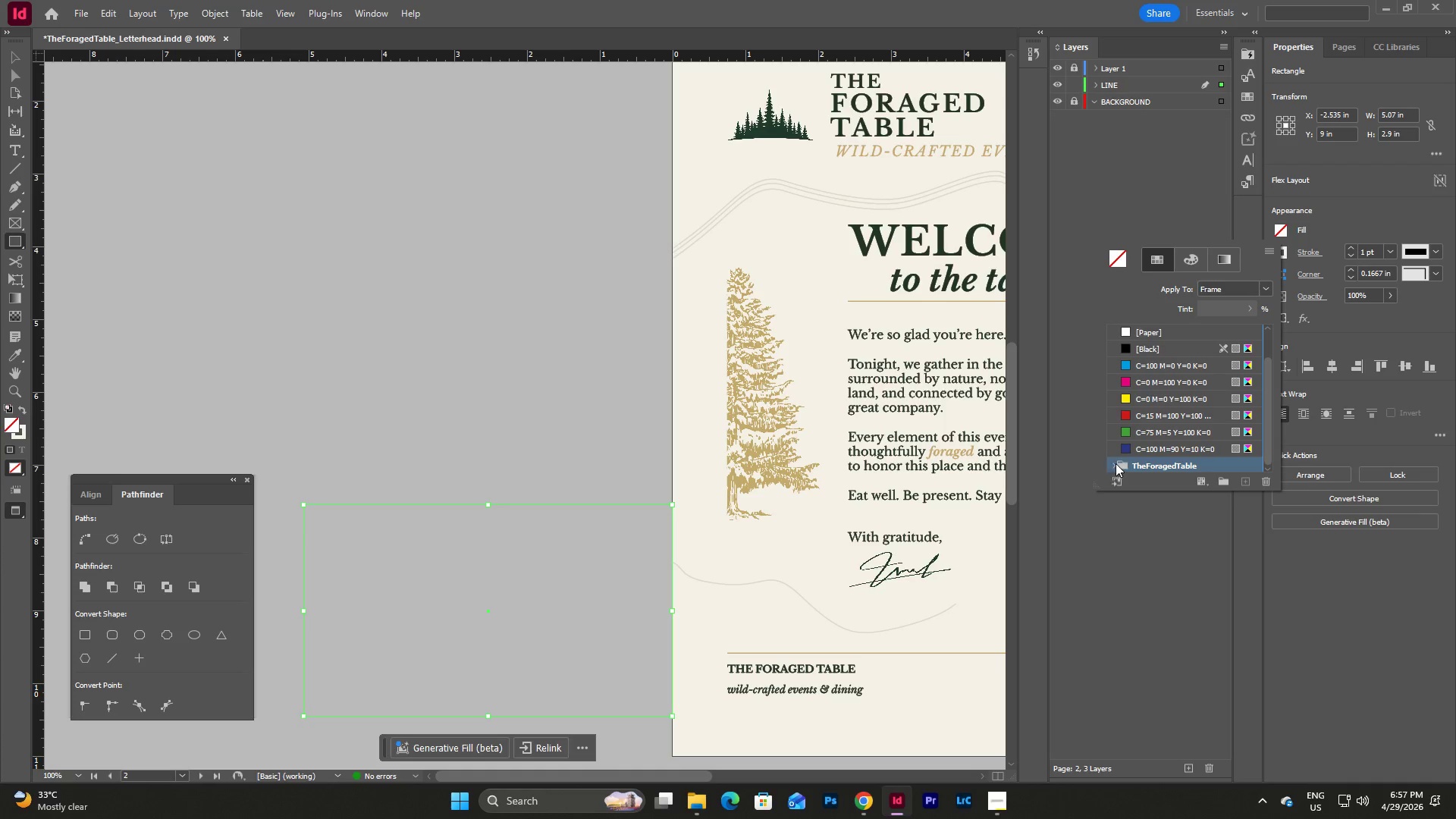 
left_click([1116, 463])
 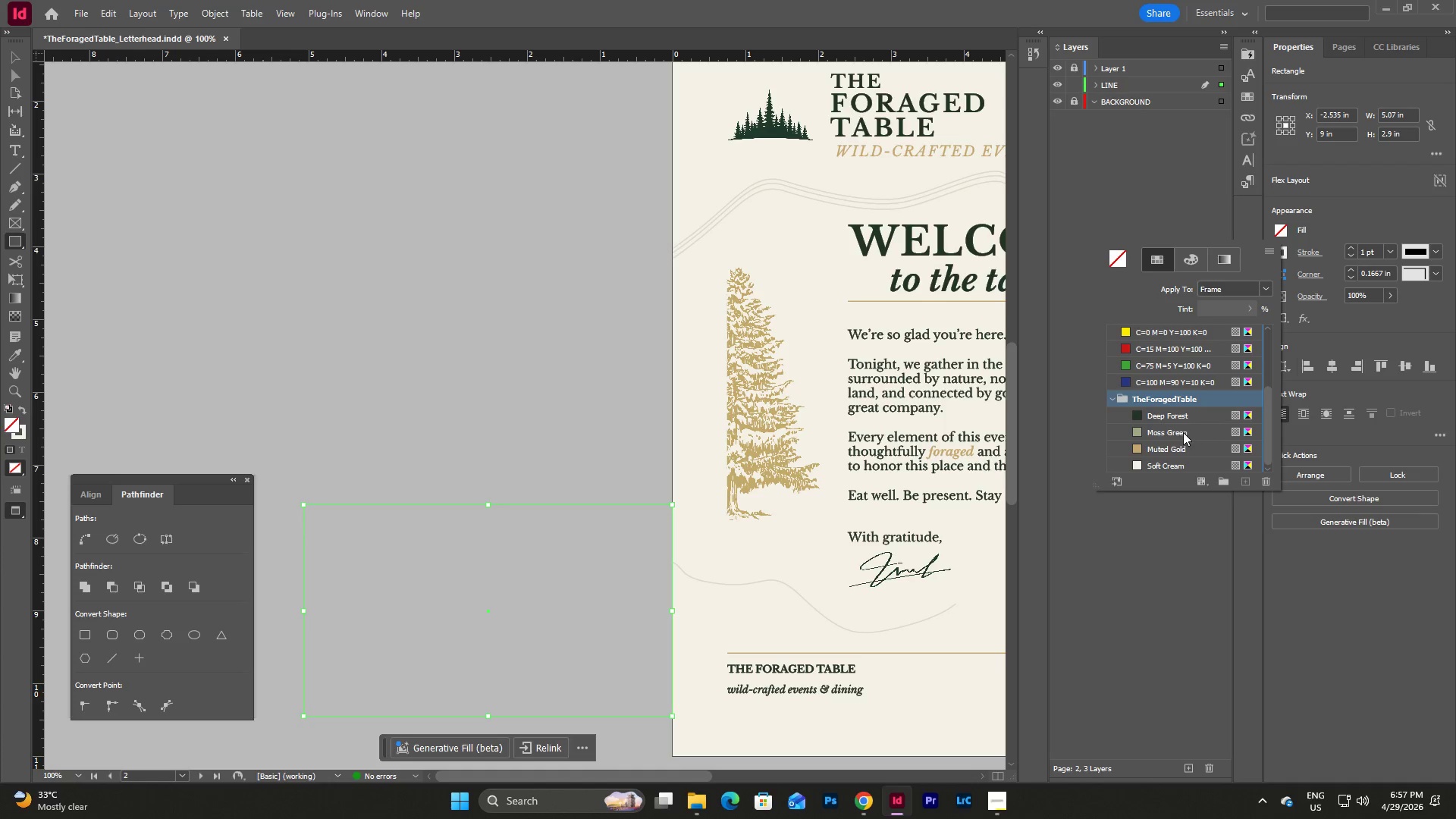 
left_click([1183, 432])
 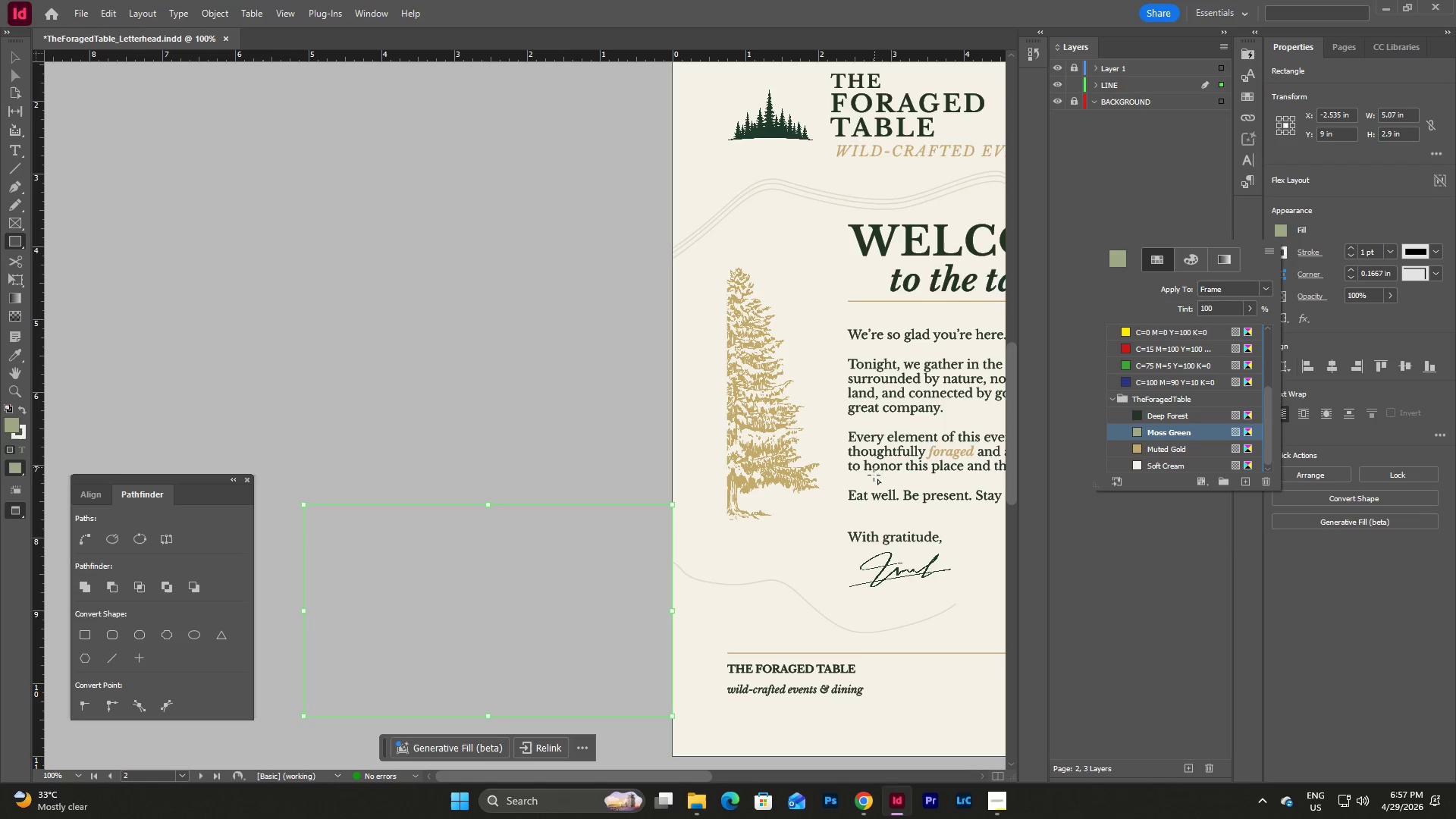 
key(Escape)
 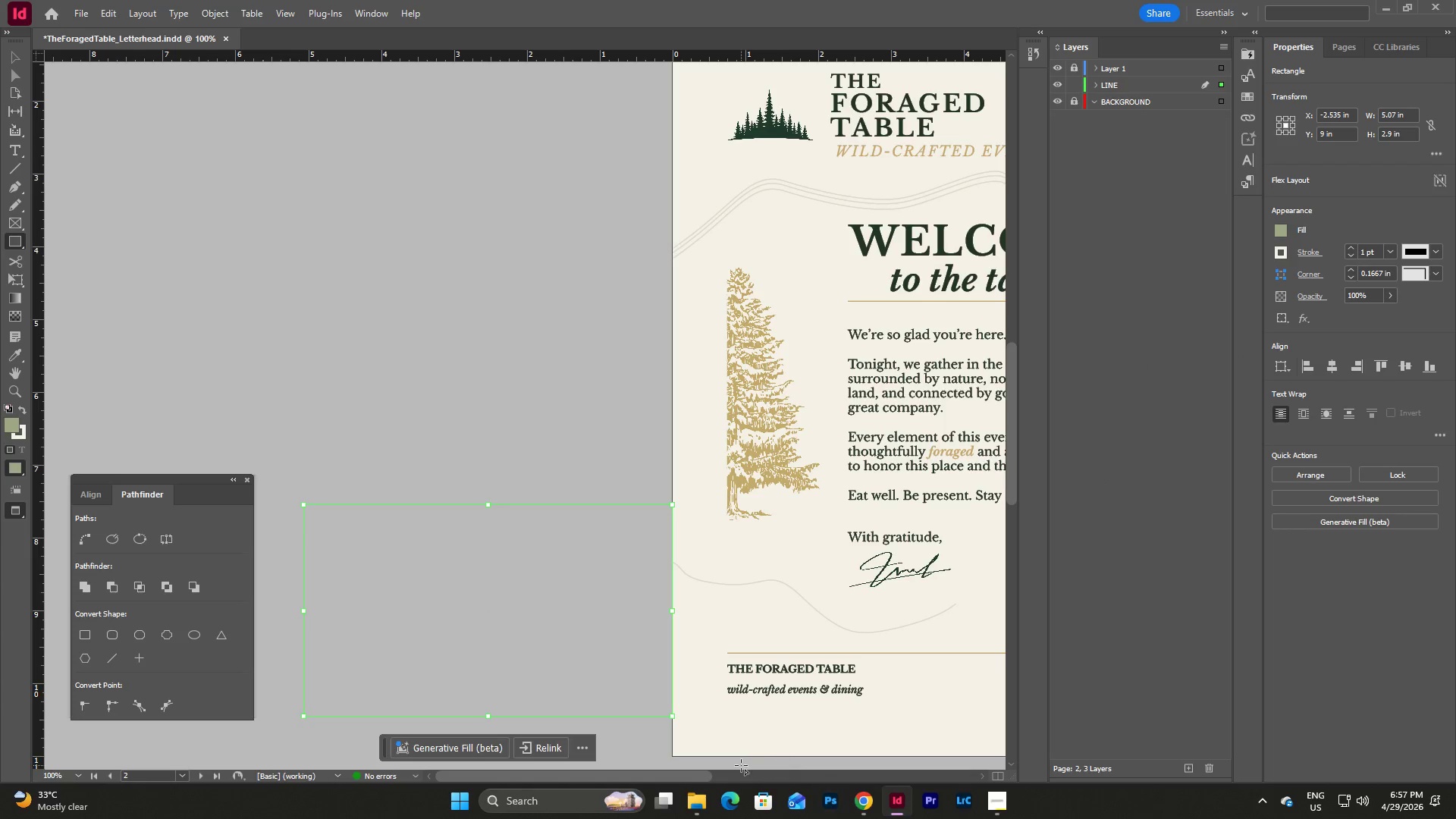 
left_click_drag(start_coordinate=[704, 775], to_coordinate=[761, 780])
 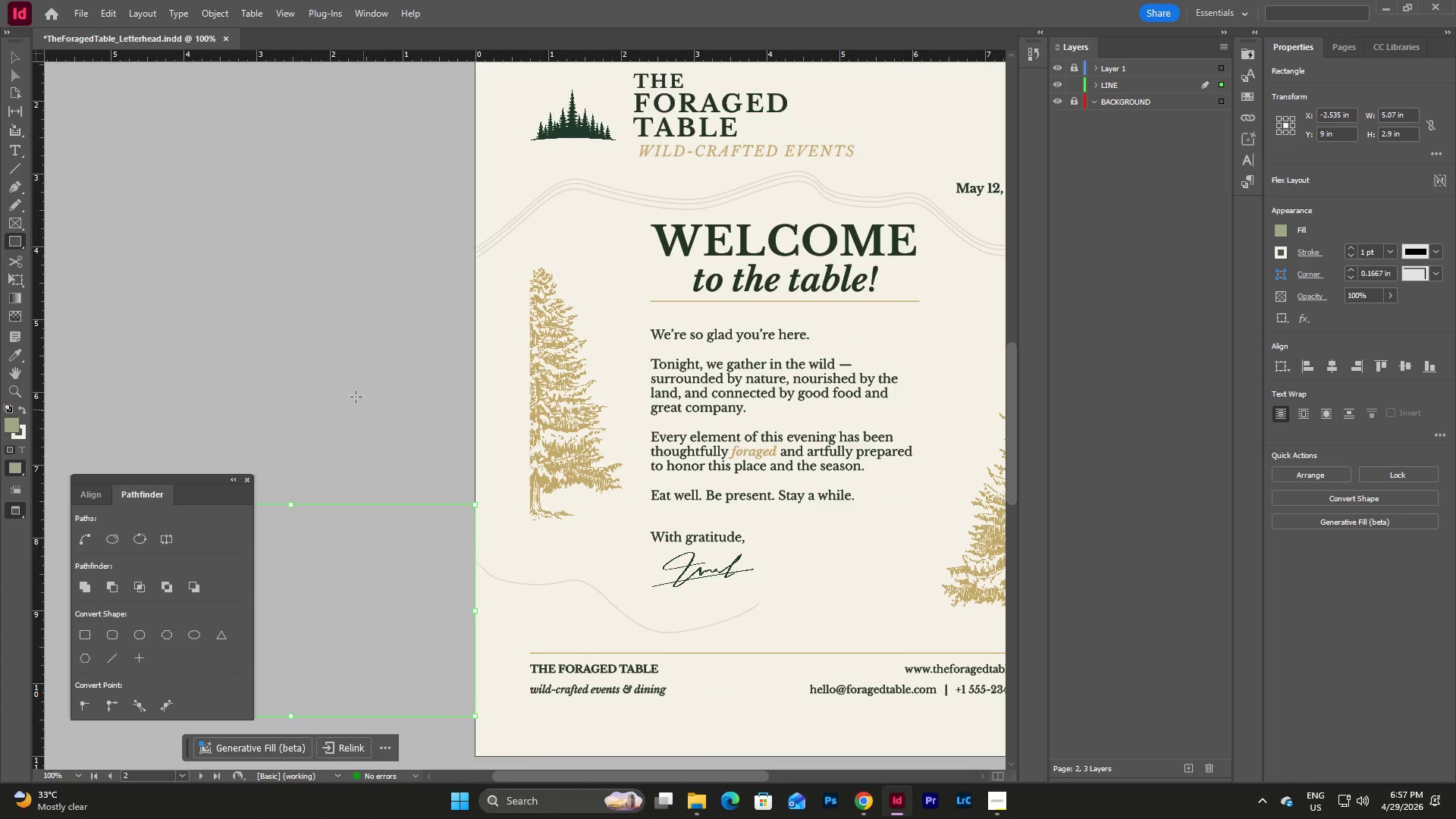 
left_click_drag(start_coordinate=[355, 394], to_coordinate=[508, 636])
 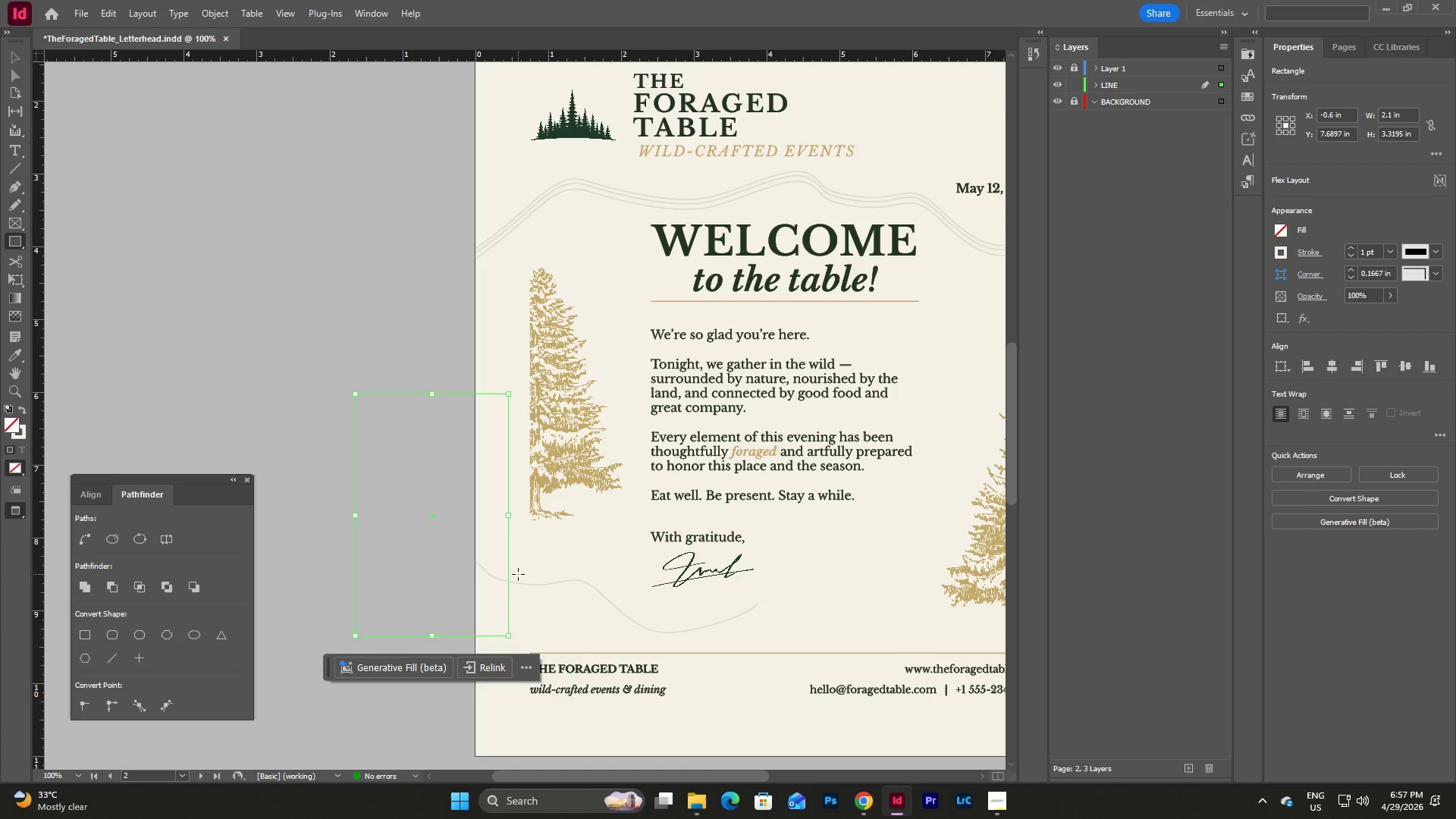 
key(Control+Z)
 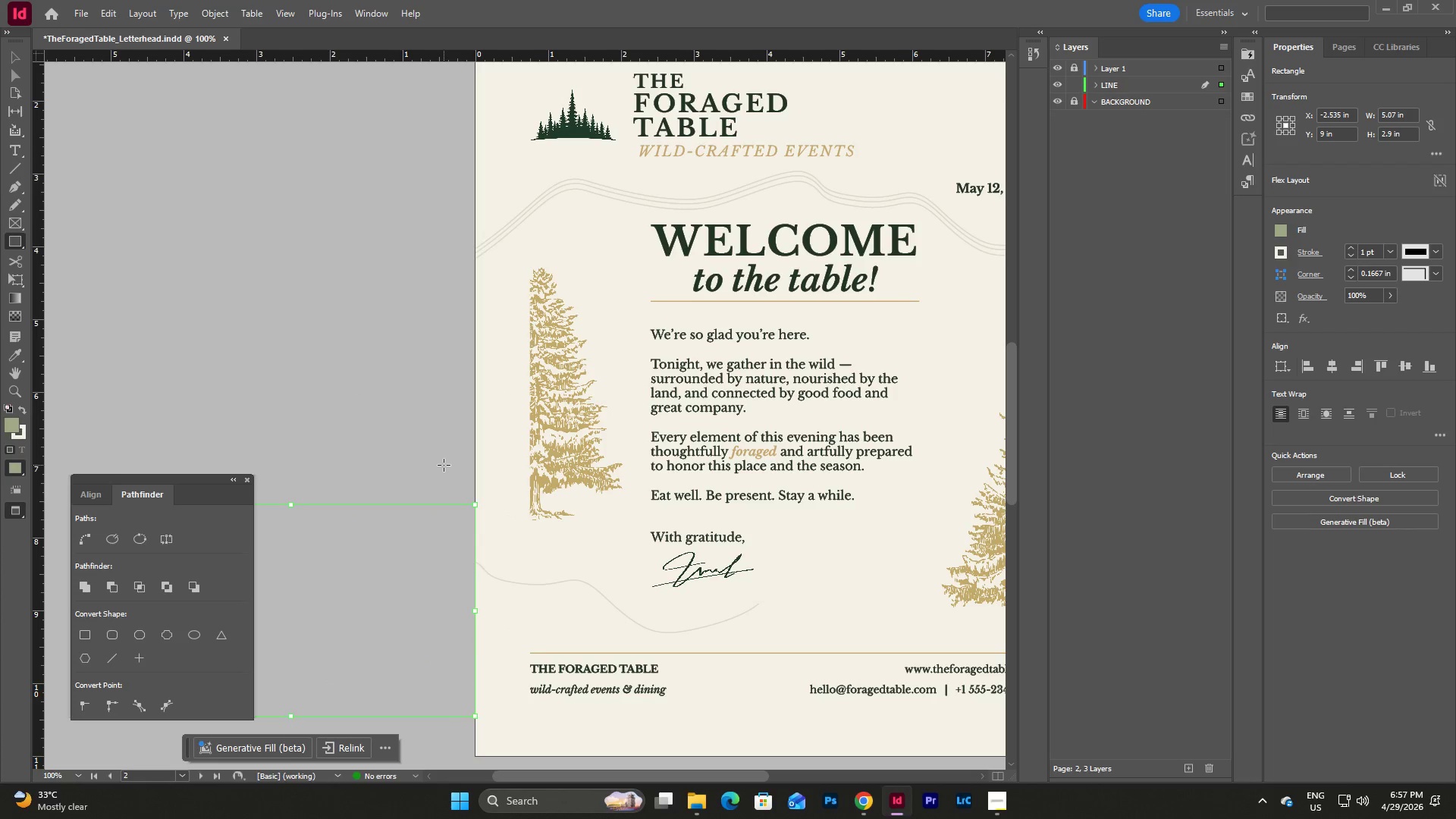 
key(V)
 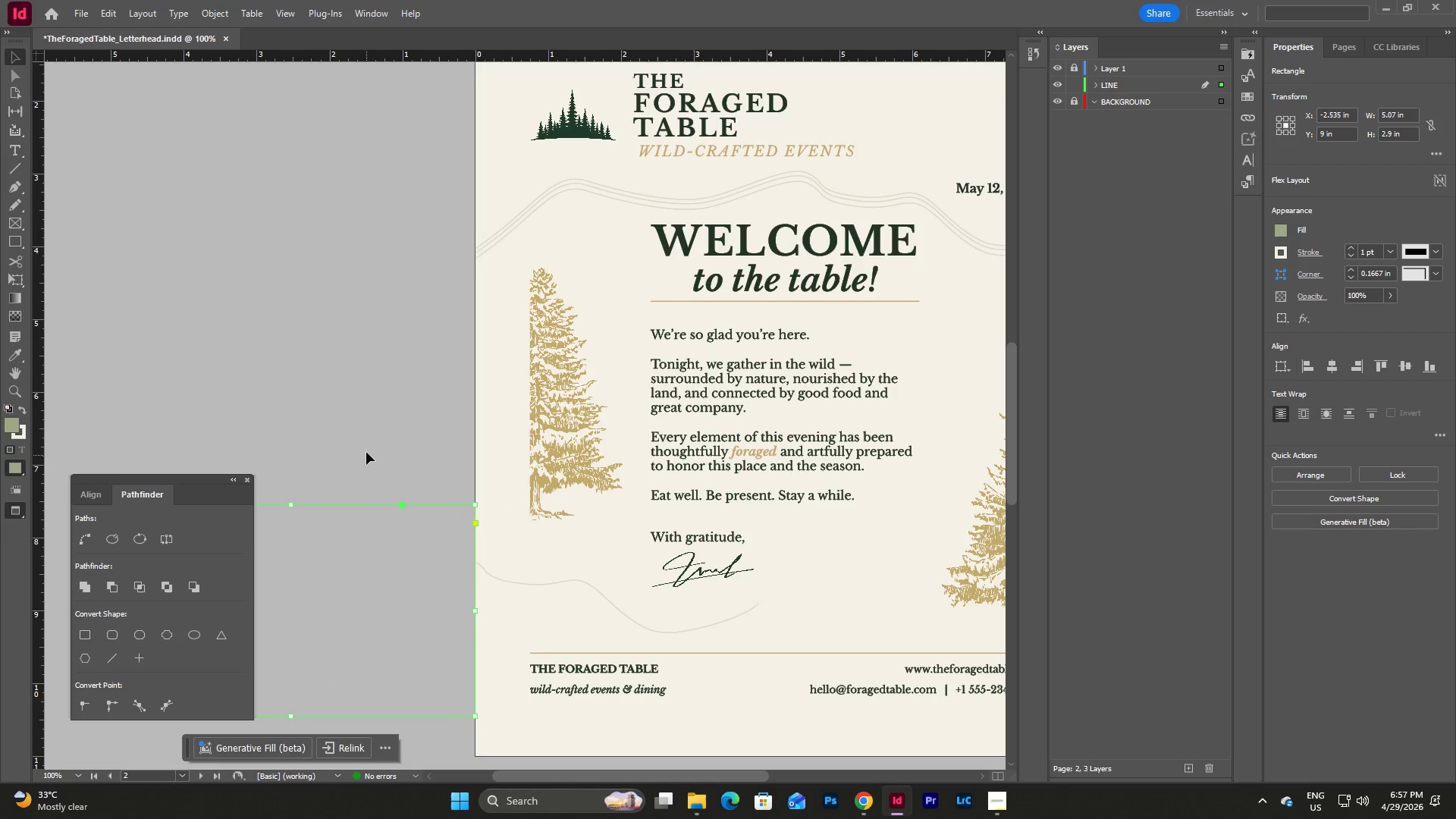 
left_click_drag(start_coordinate=[366, 452], to_coordinate=[554, 666])
 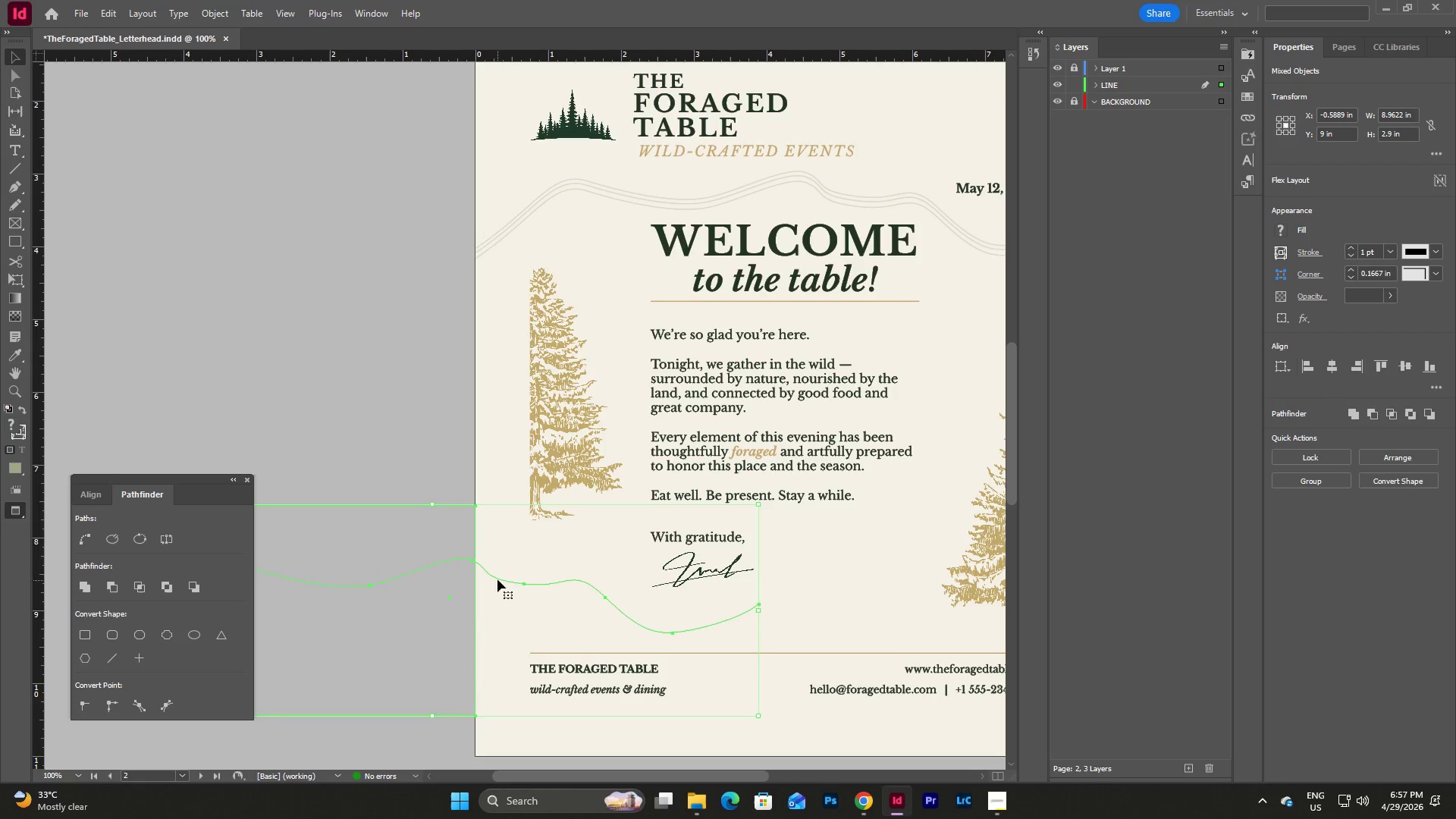 
left_click_drag(start_coordinate=[497, 579], to_coordinate=[831, 519])
 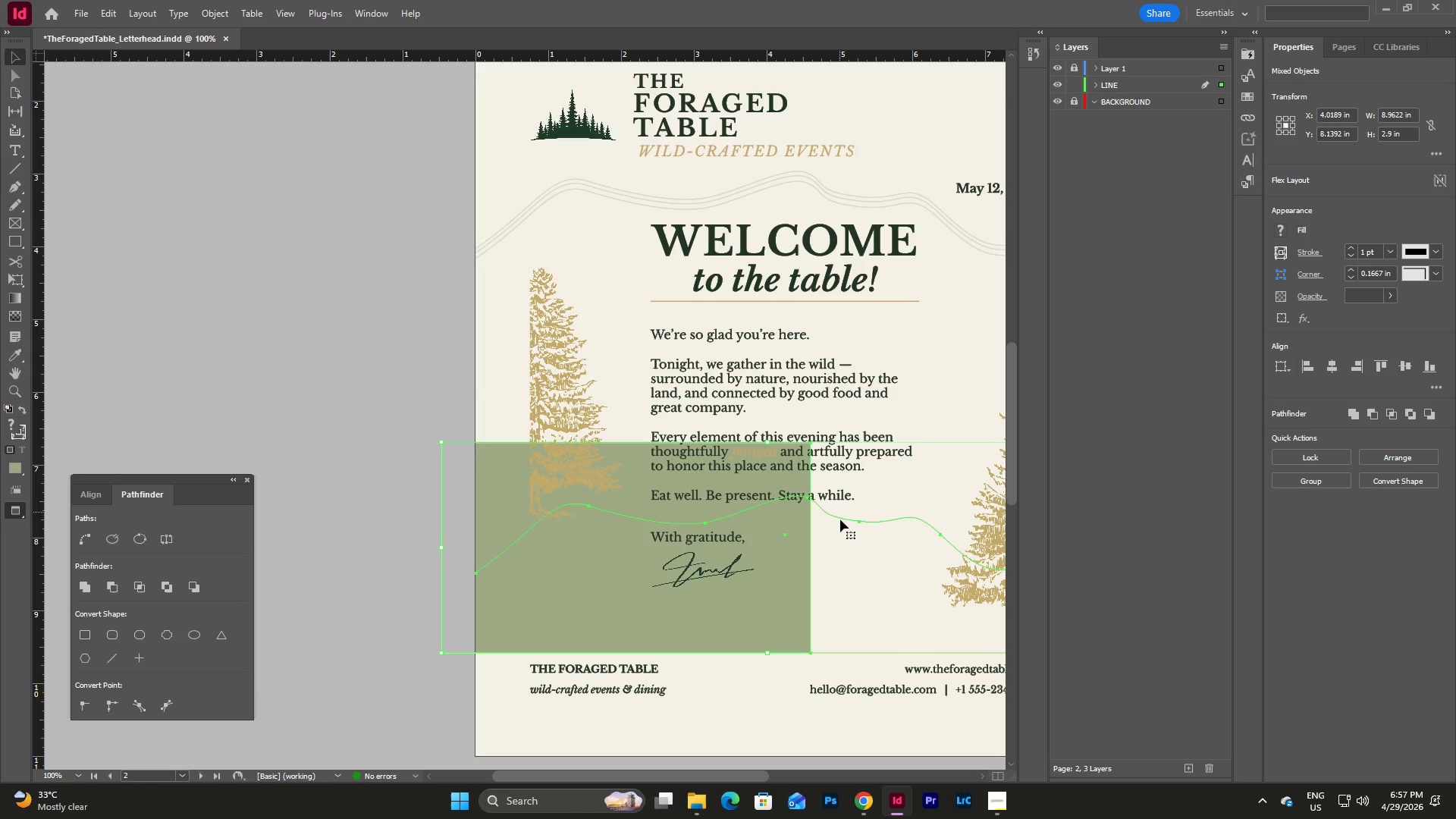 
left_click([864, 555])
 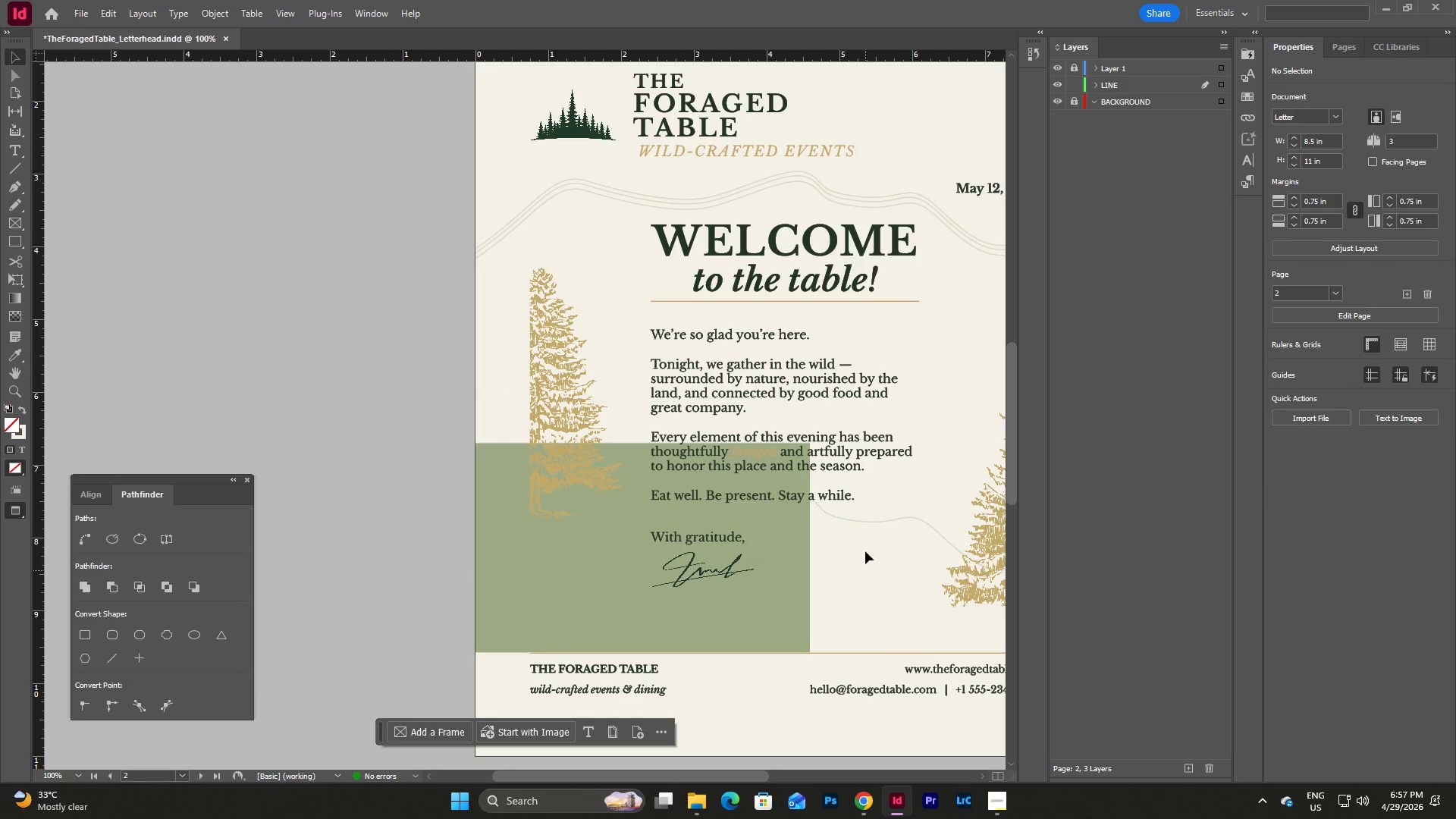 
left_click_drag(start_coordinate=[661, 414], to_coordinate=[912, 601])
 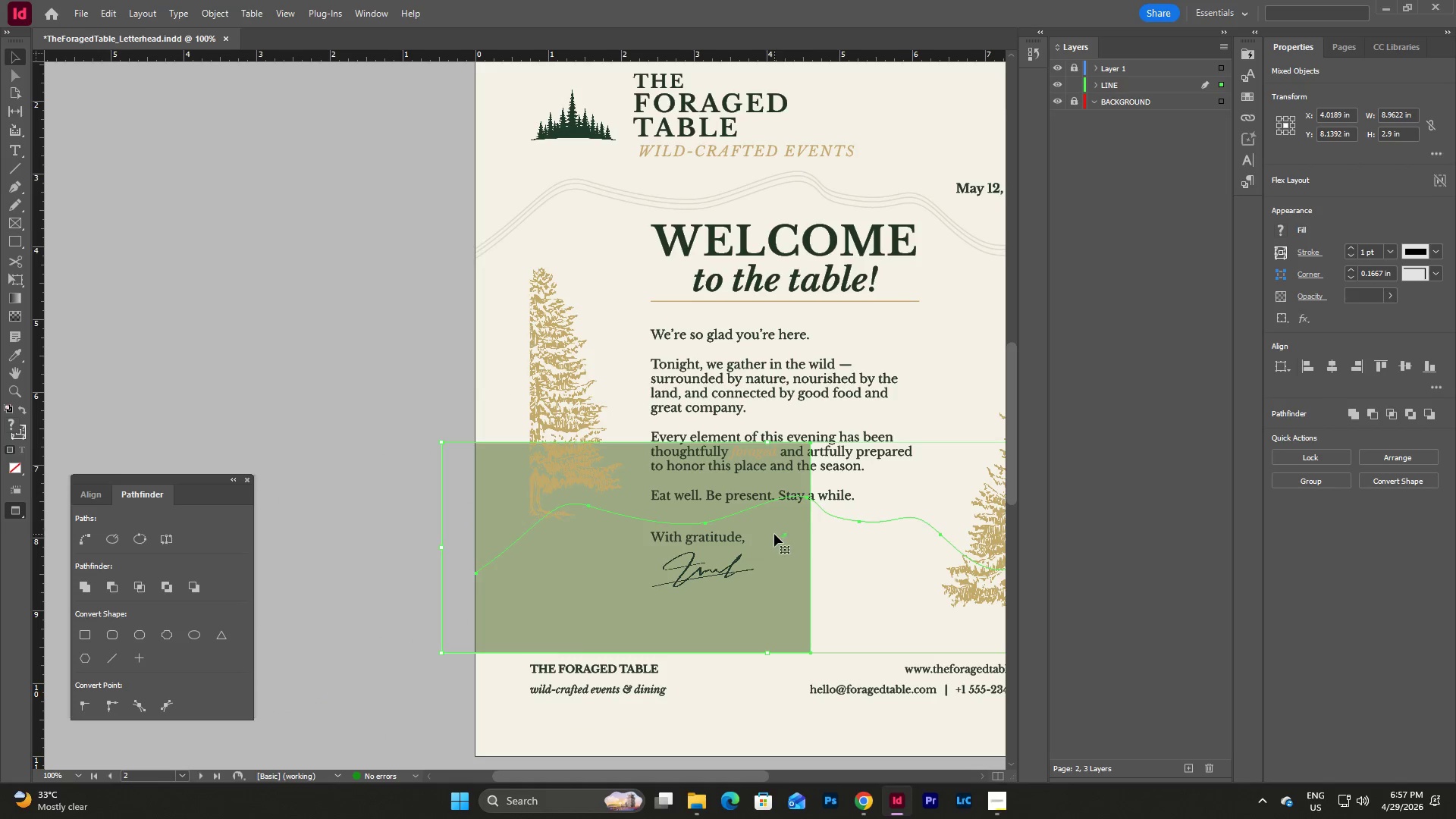 
left_click_drag(start_coordinate=[774, 534], to_coordinate=[836, 489])
 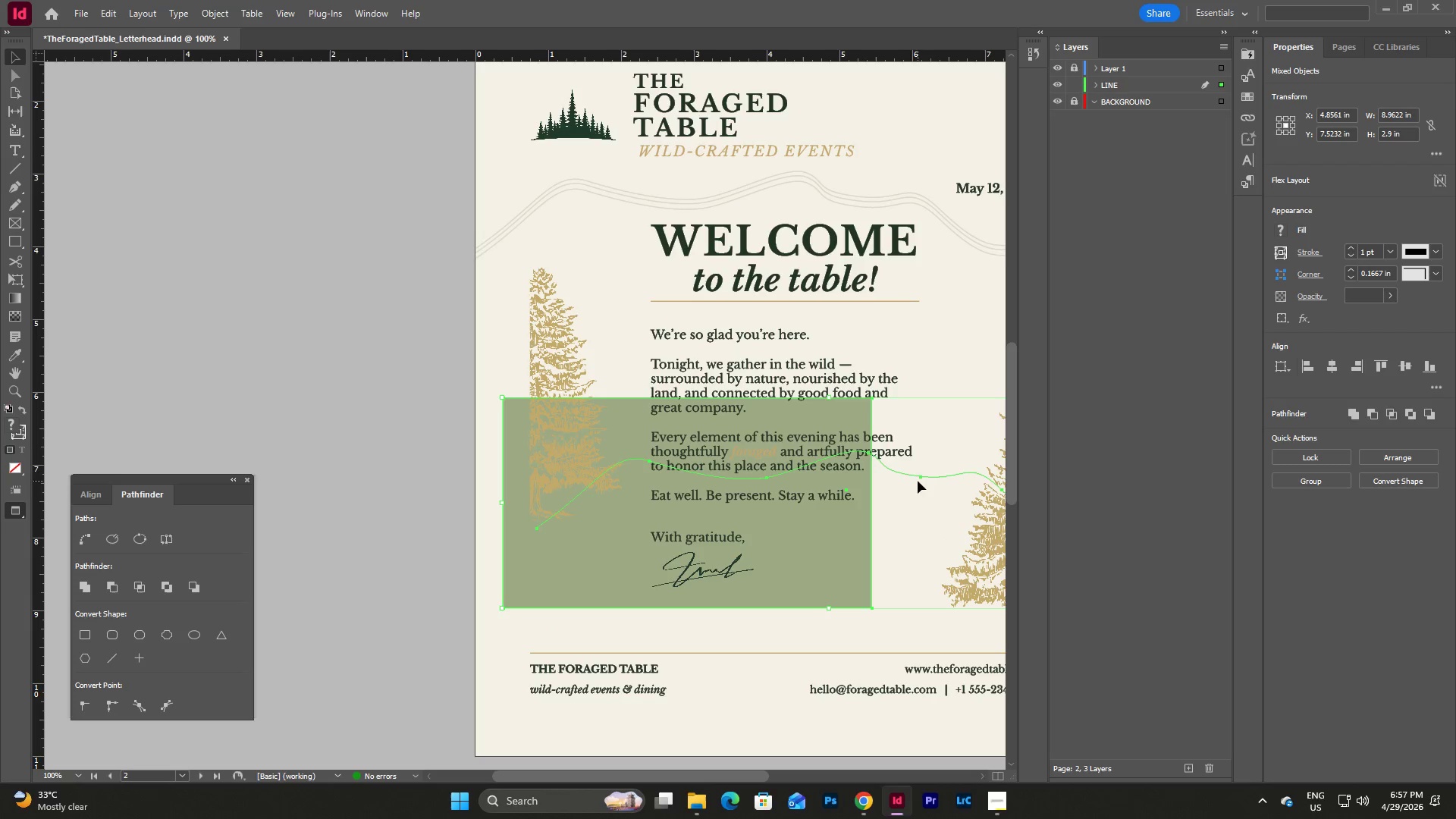 
left_click([910, 530])
 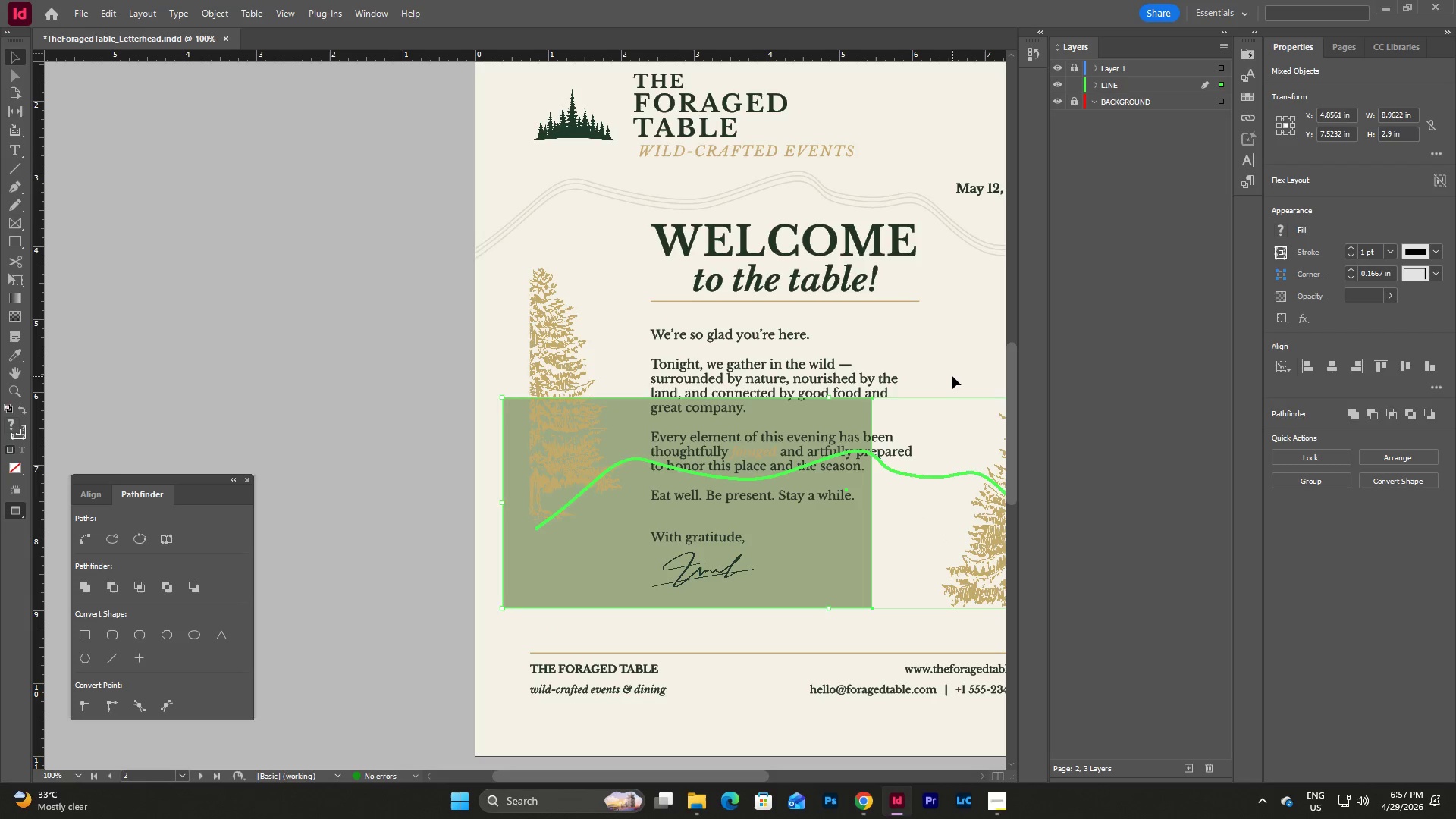 
left_click([952, 376])
 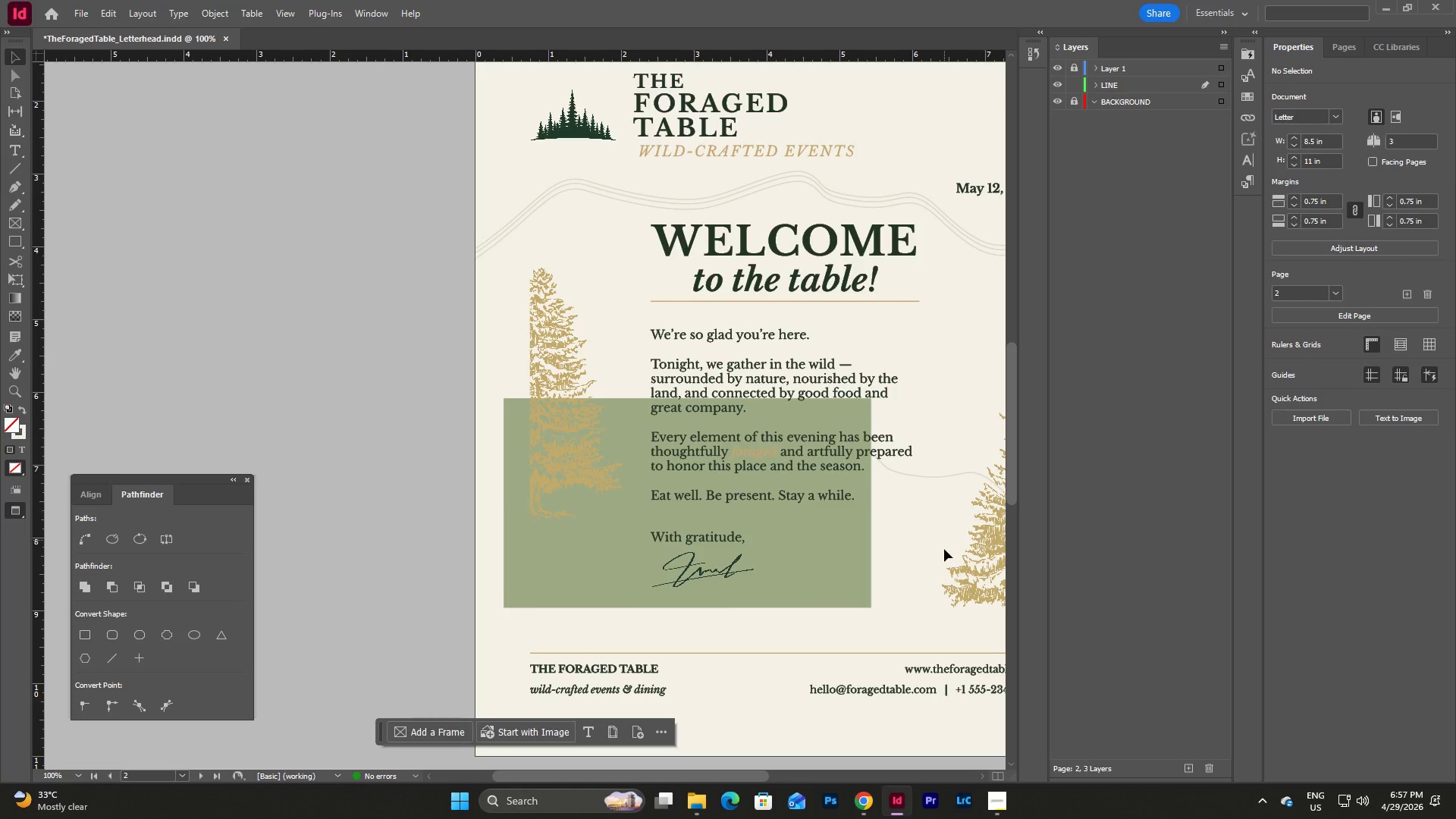 
left_click_drag(start_coordinate=[944, 556], to_coordinate=[713, 391])
 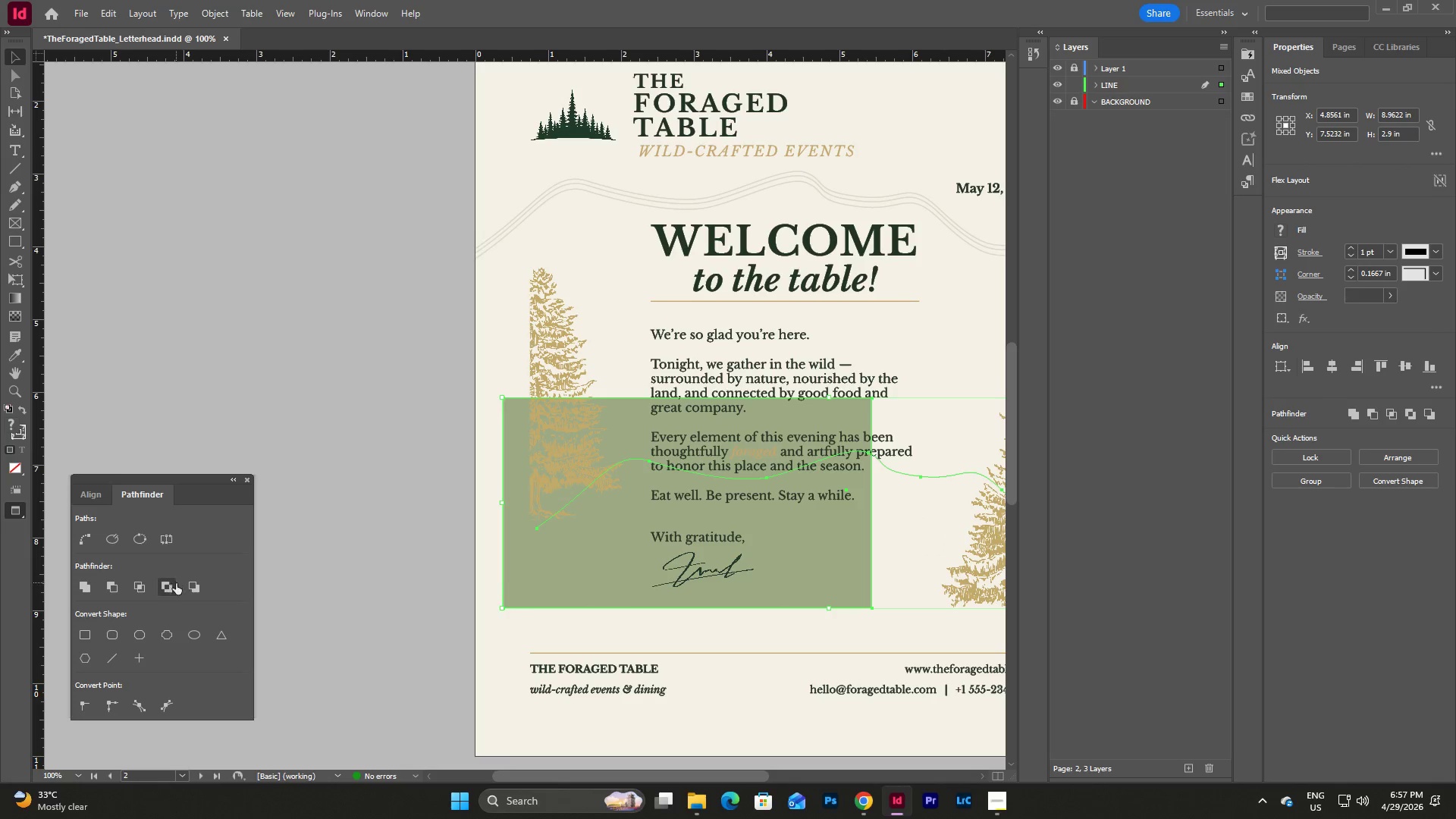 
left_click([192, 586])
 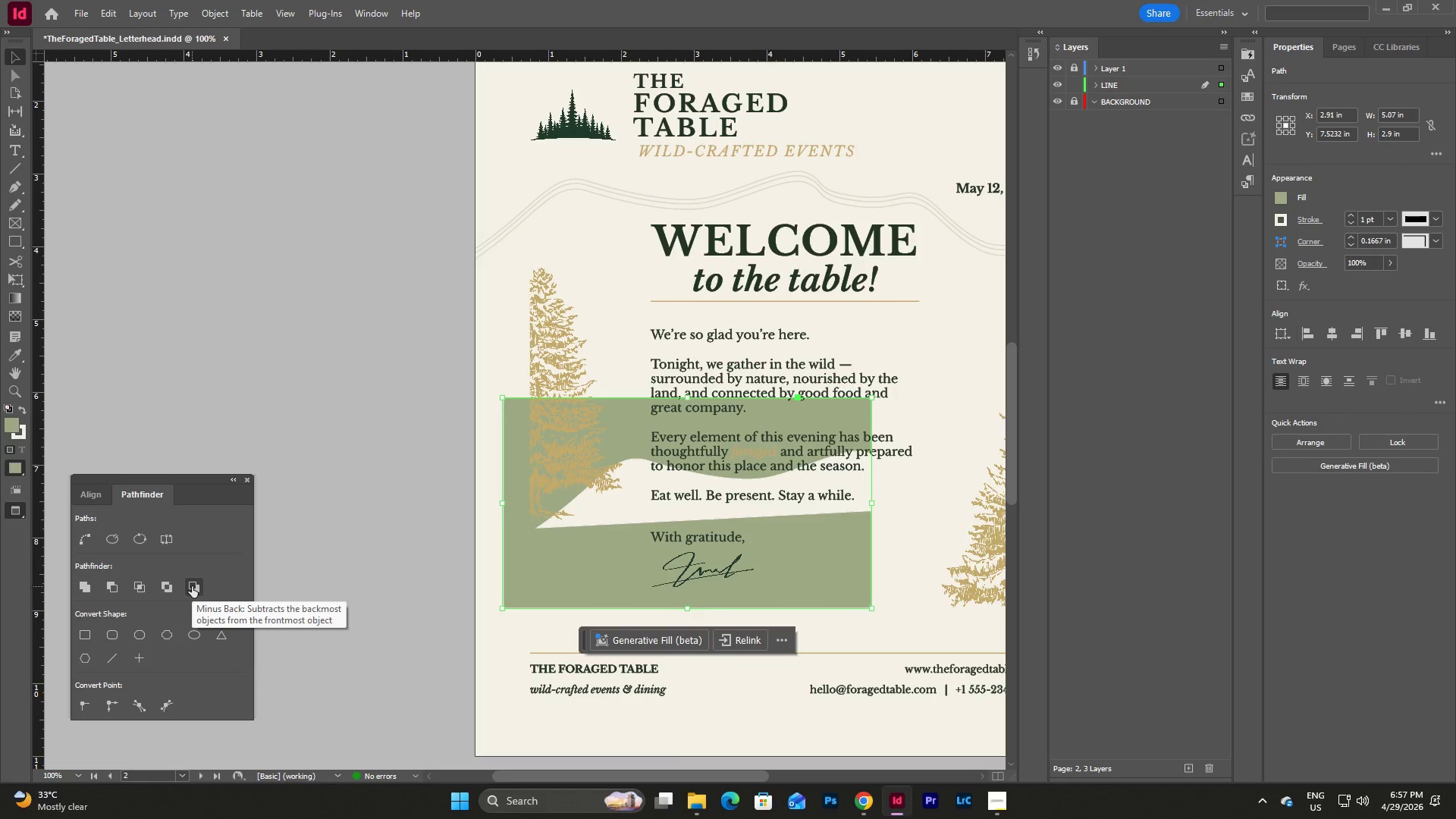 
key(Control+Z)
 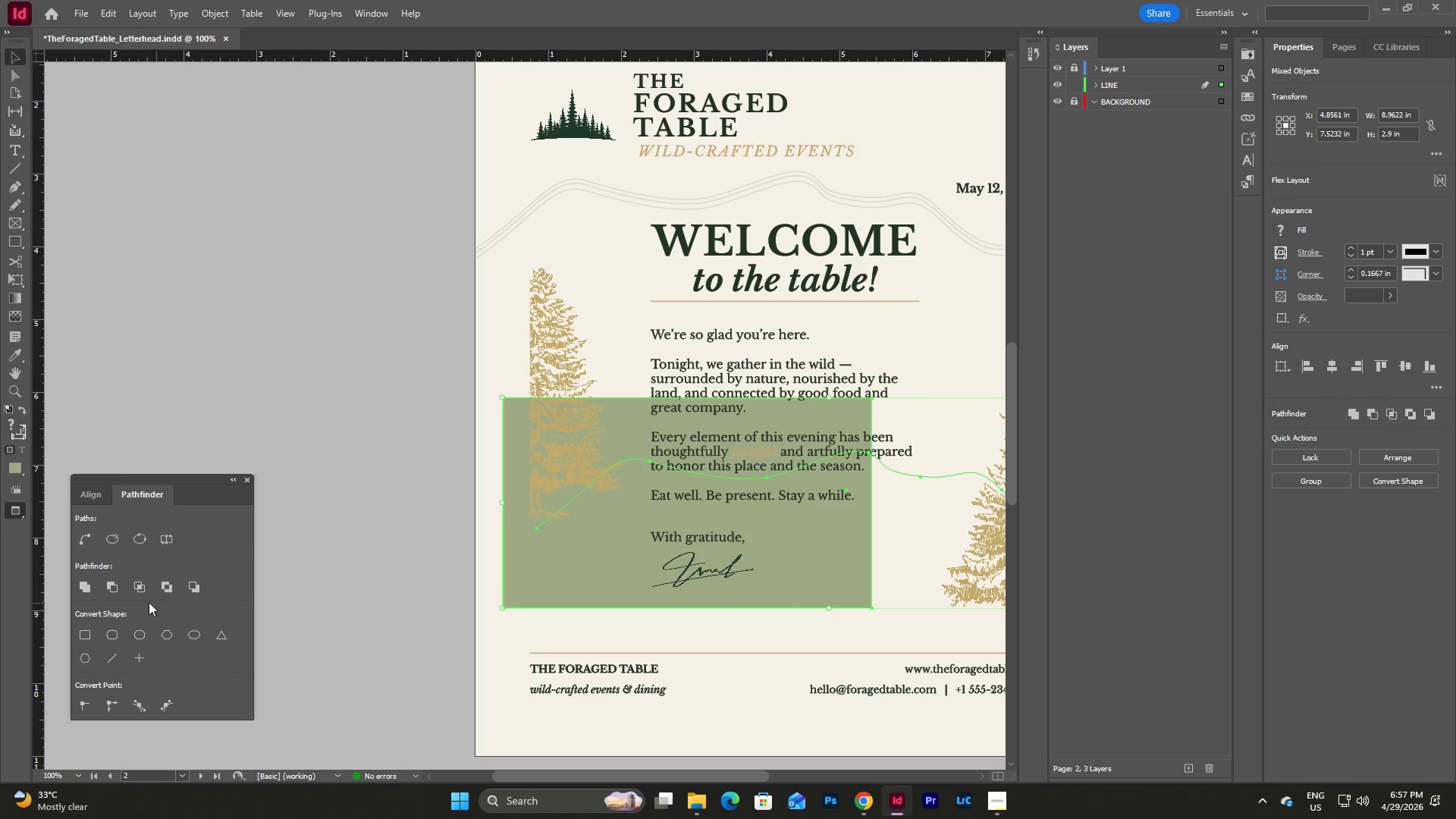 
left_click([114, 588])
 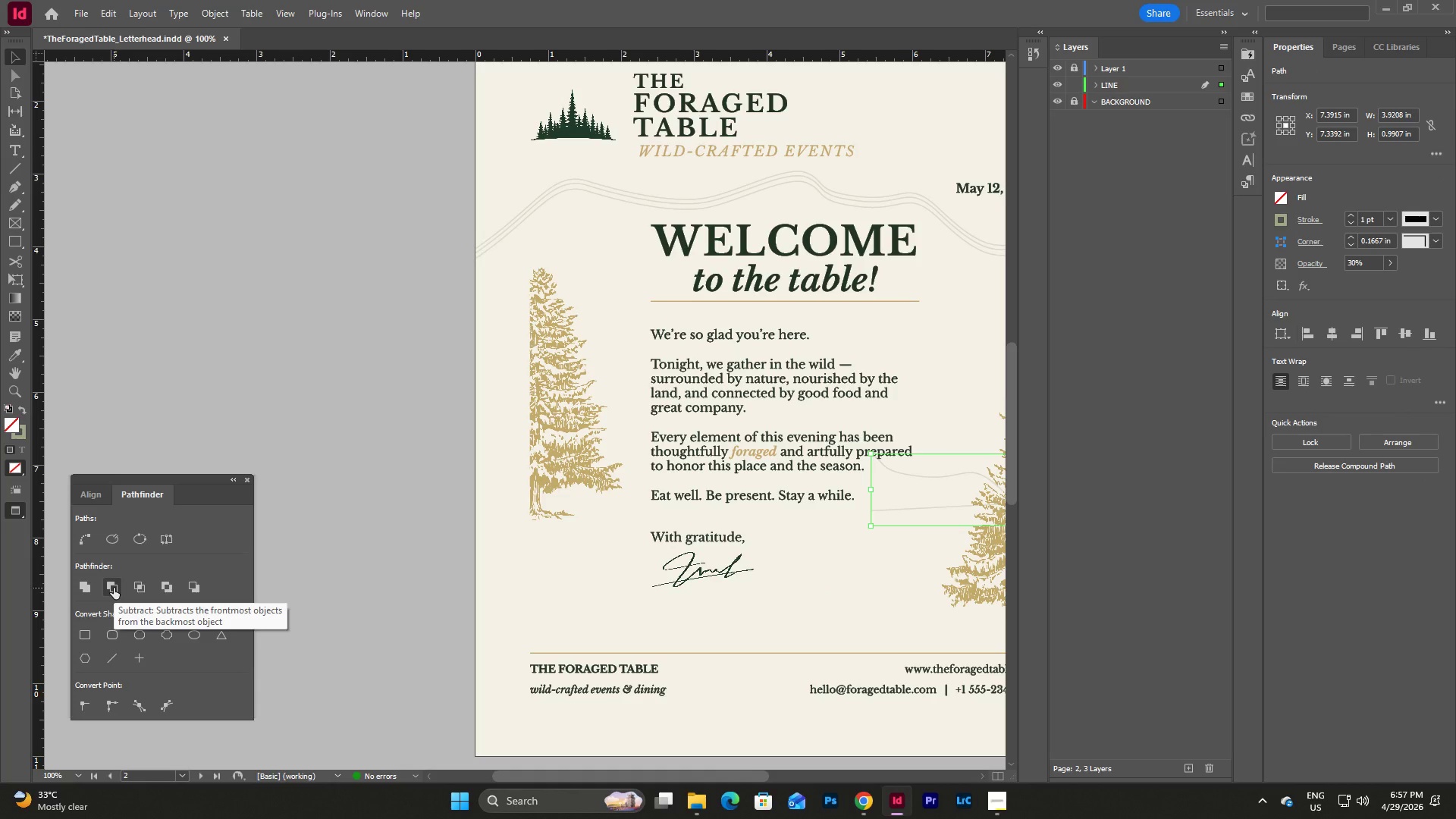 
key(Control+Z)
 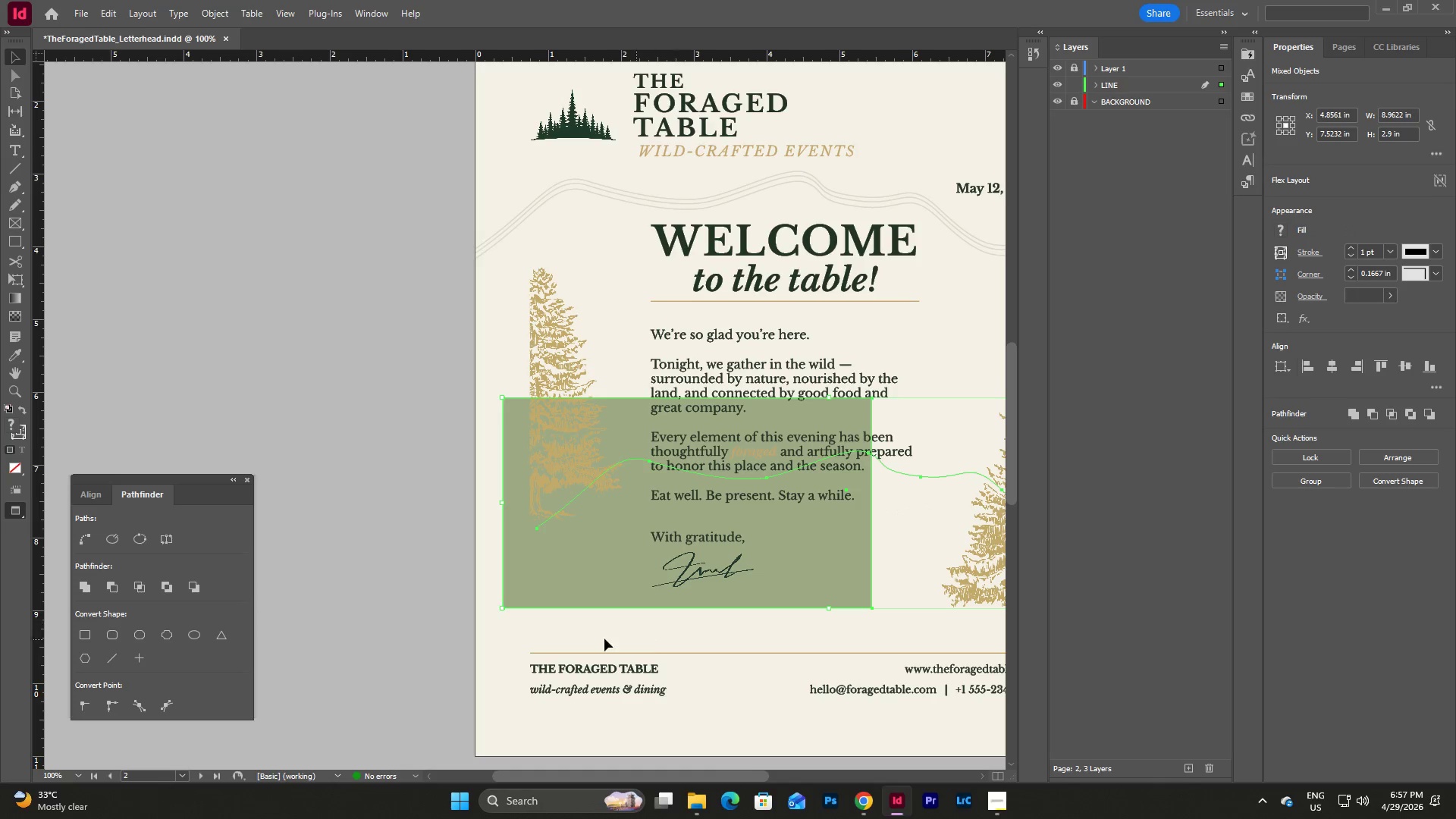 
mouse_move([110, 588])
 